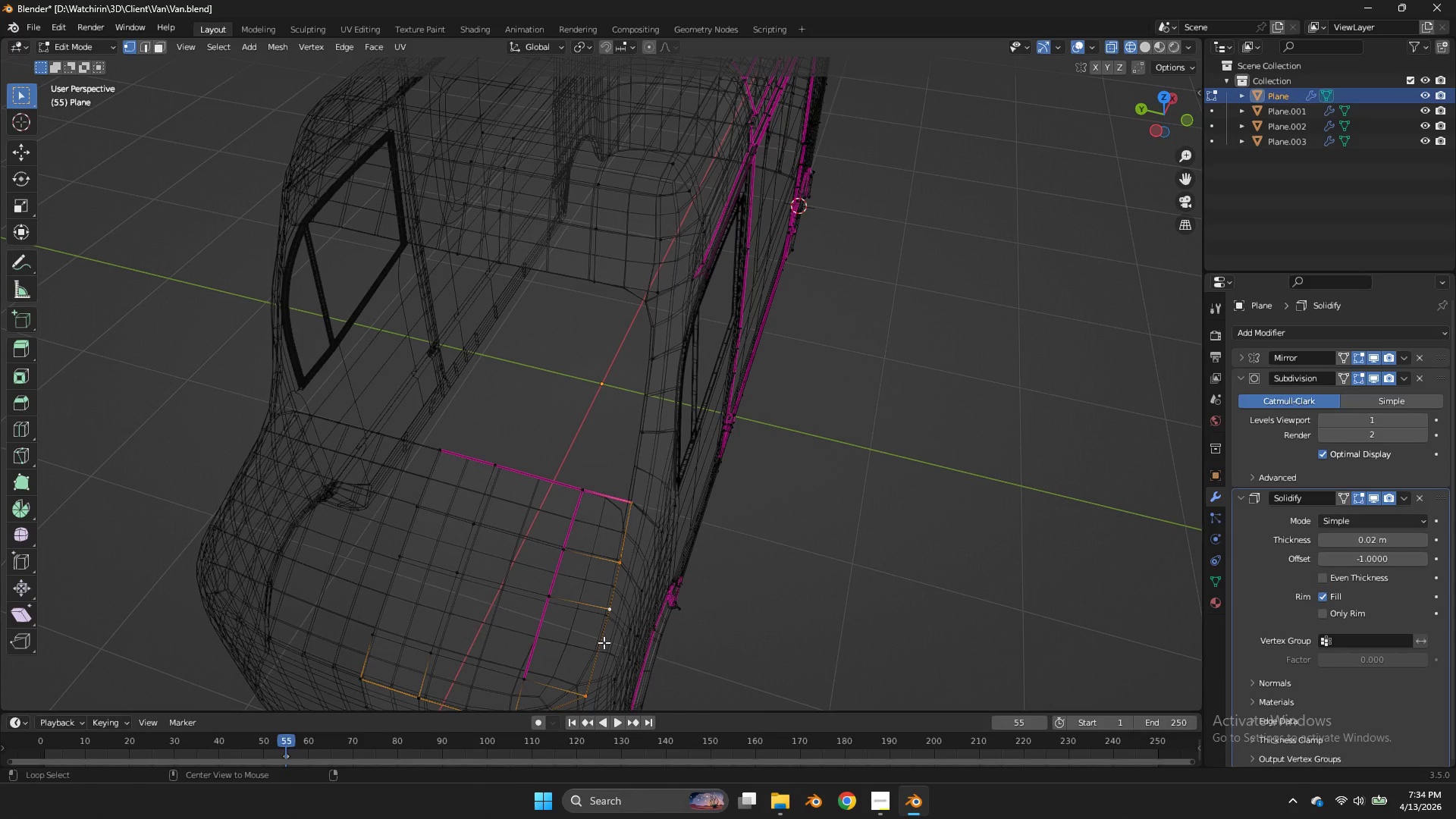 
type(Ez)
key(Tab)
 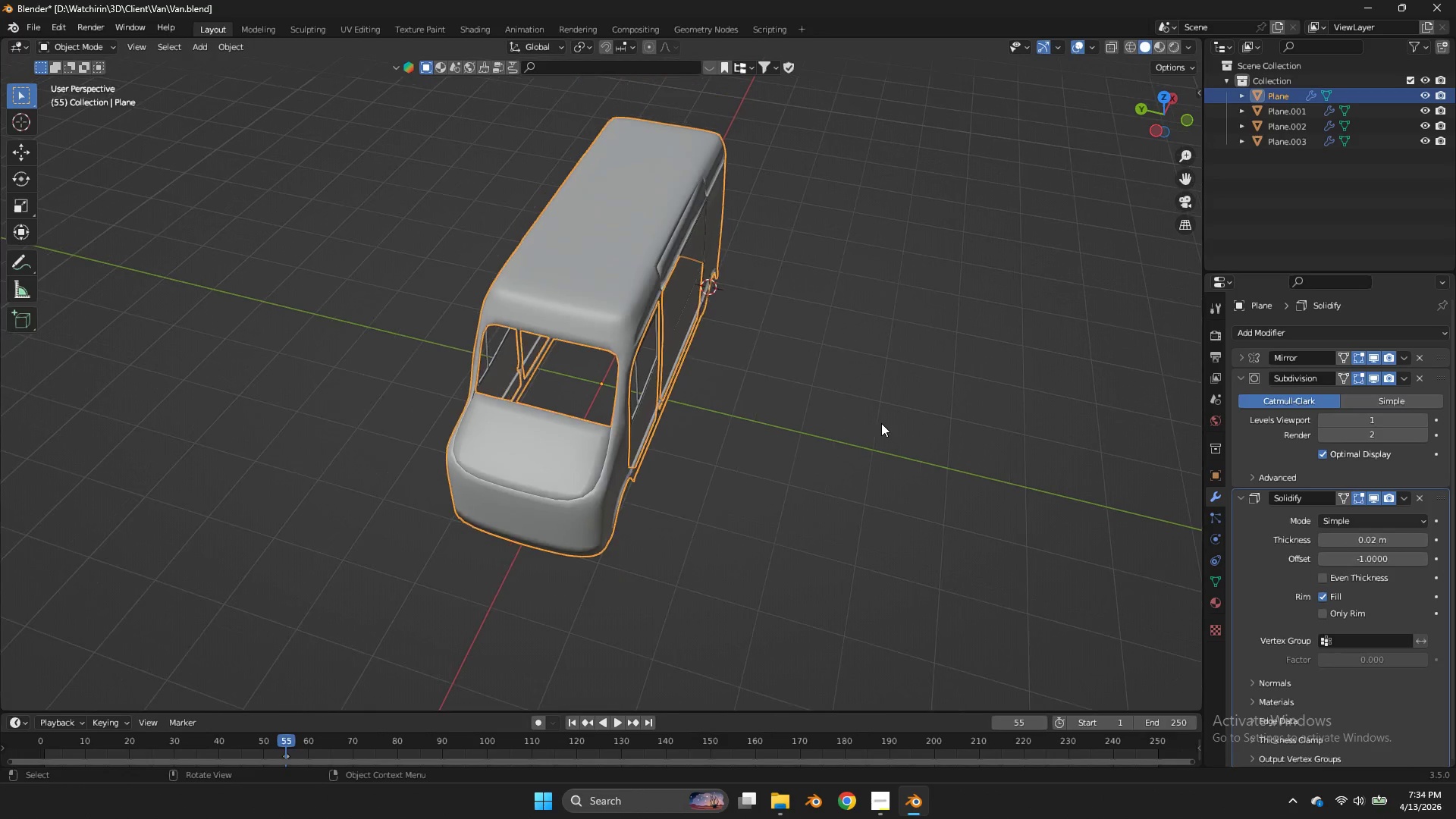 
left_click_drag(start_coordinate=[943, 646], to_coordinate=[958, 645])
 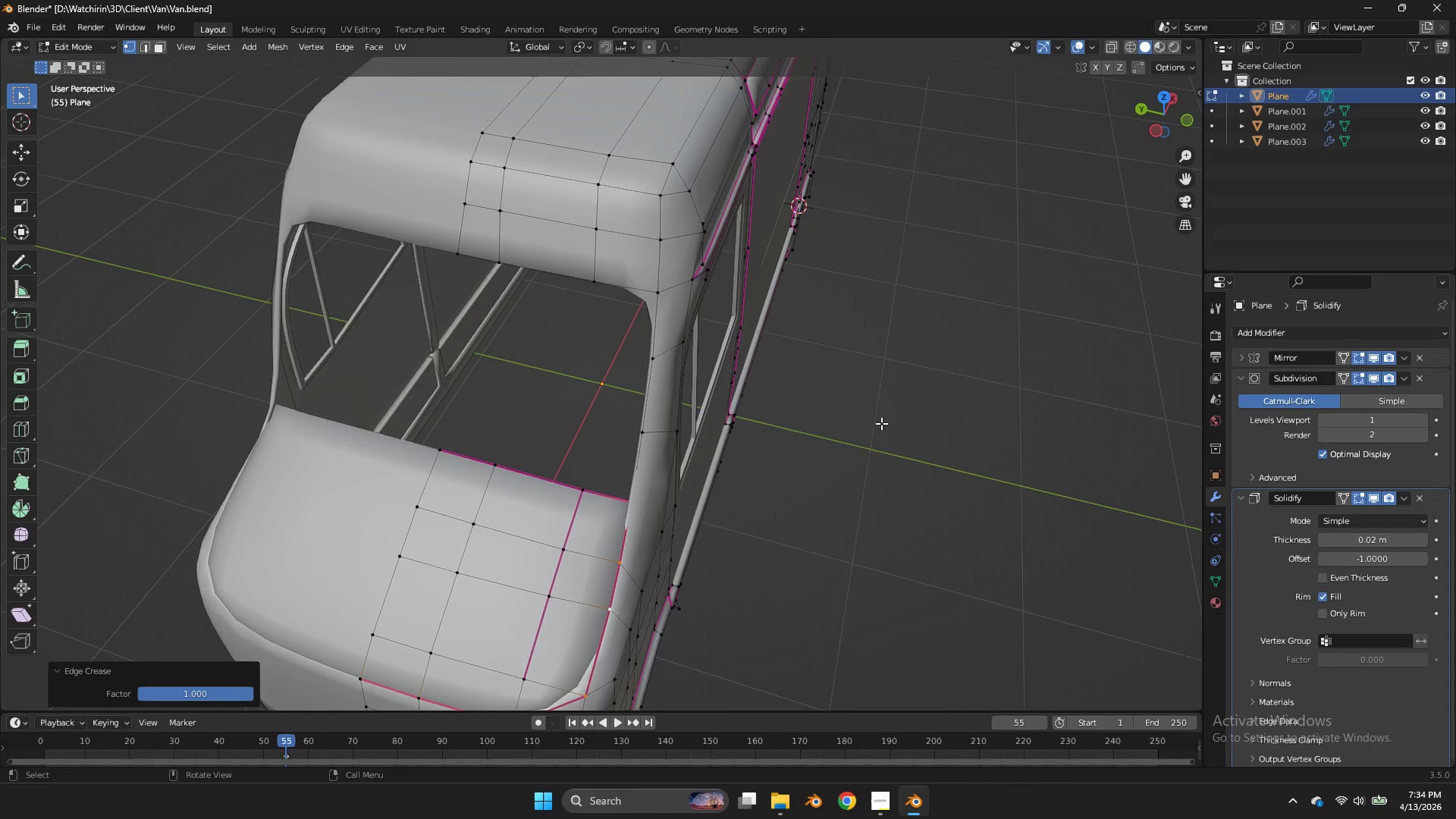 
scroll: coordinate [881, 423], scroll_direction: down, amount: 1.0
 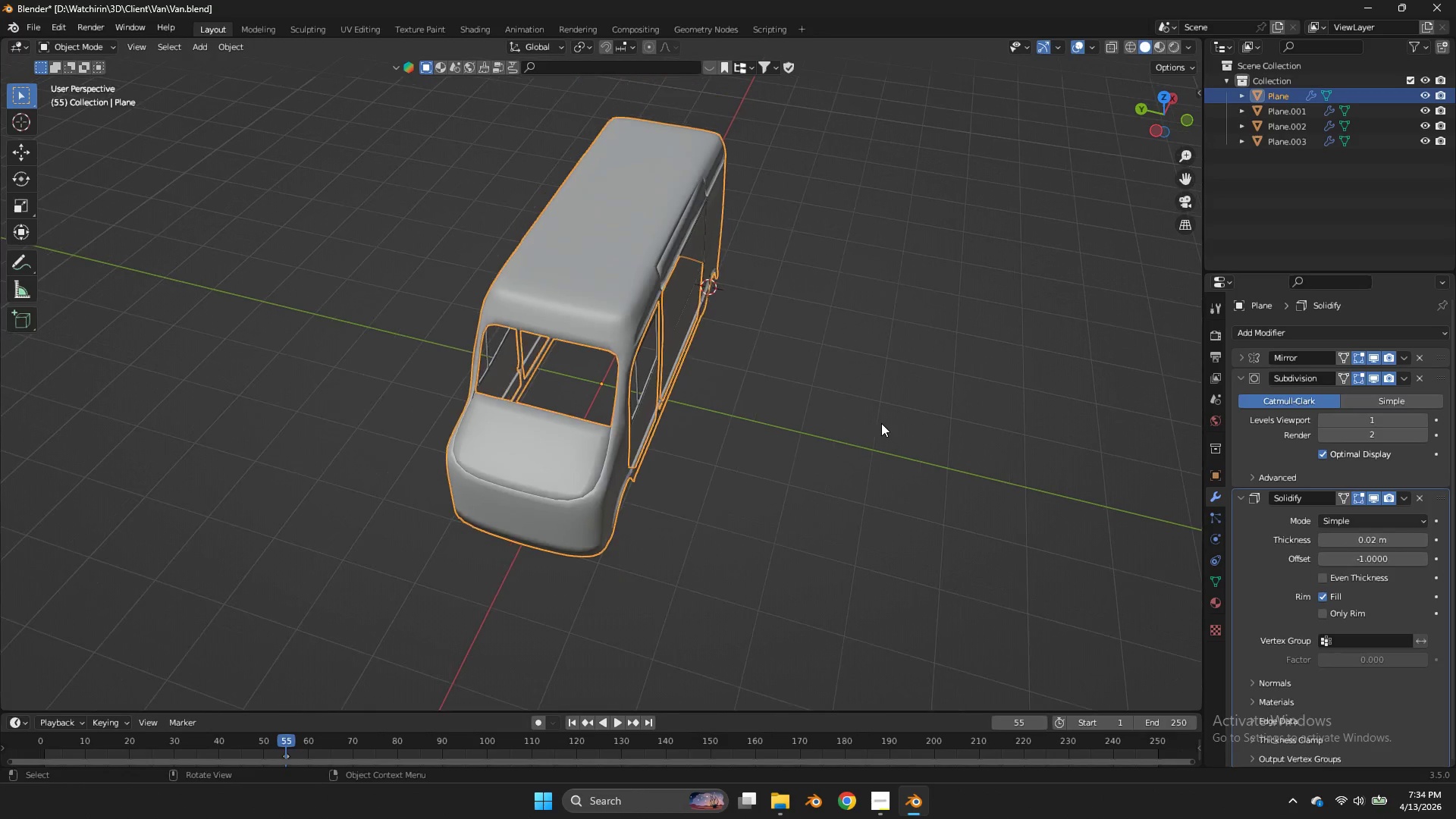 
key(Control+ControlLeft)
 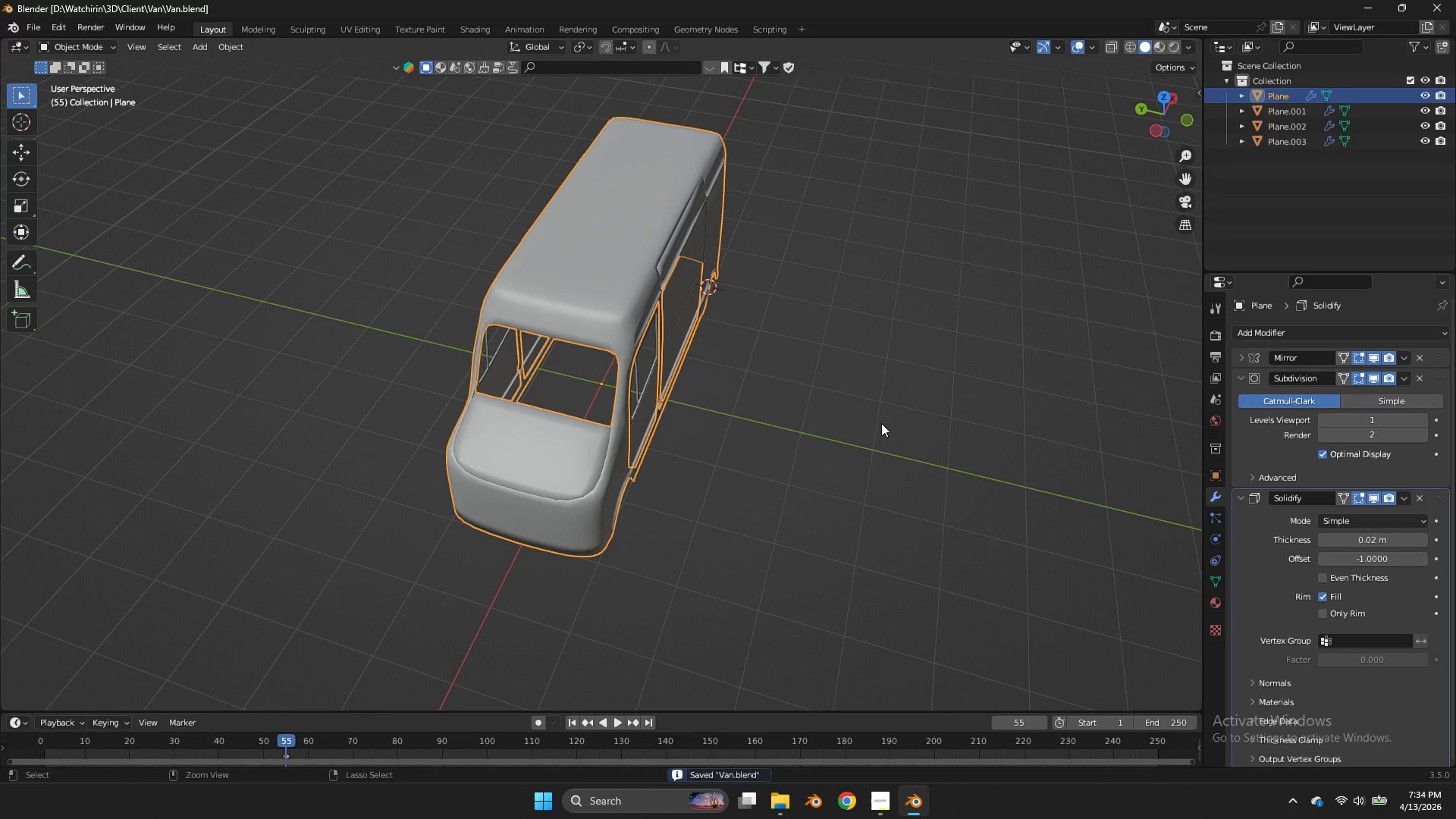 
key(Control+S)
 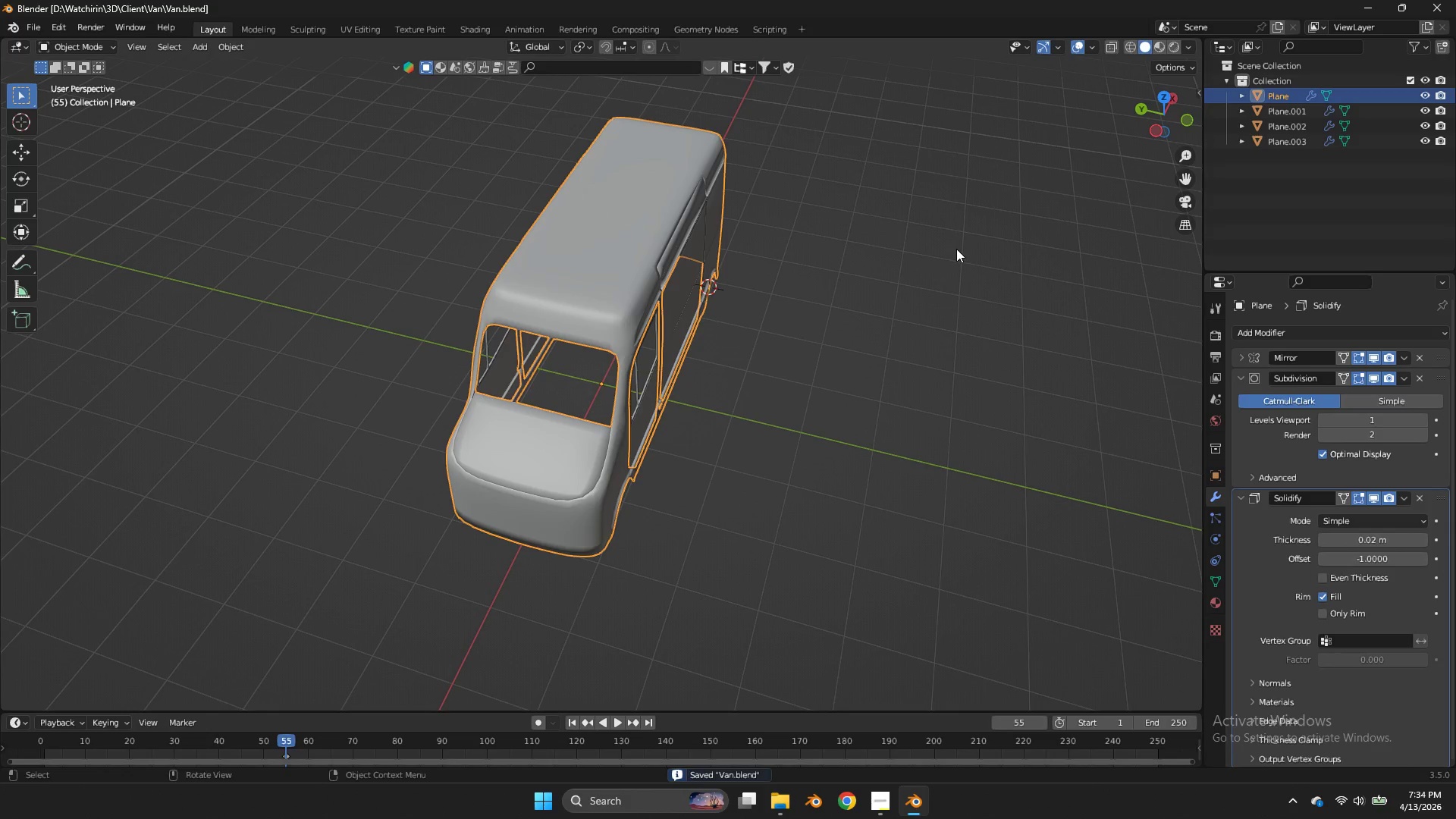 
key(Tab)
 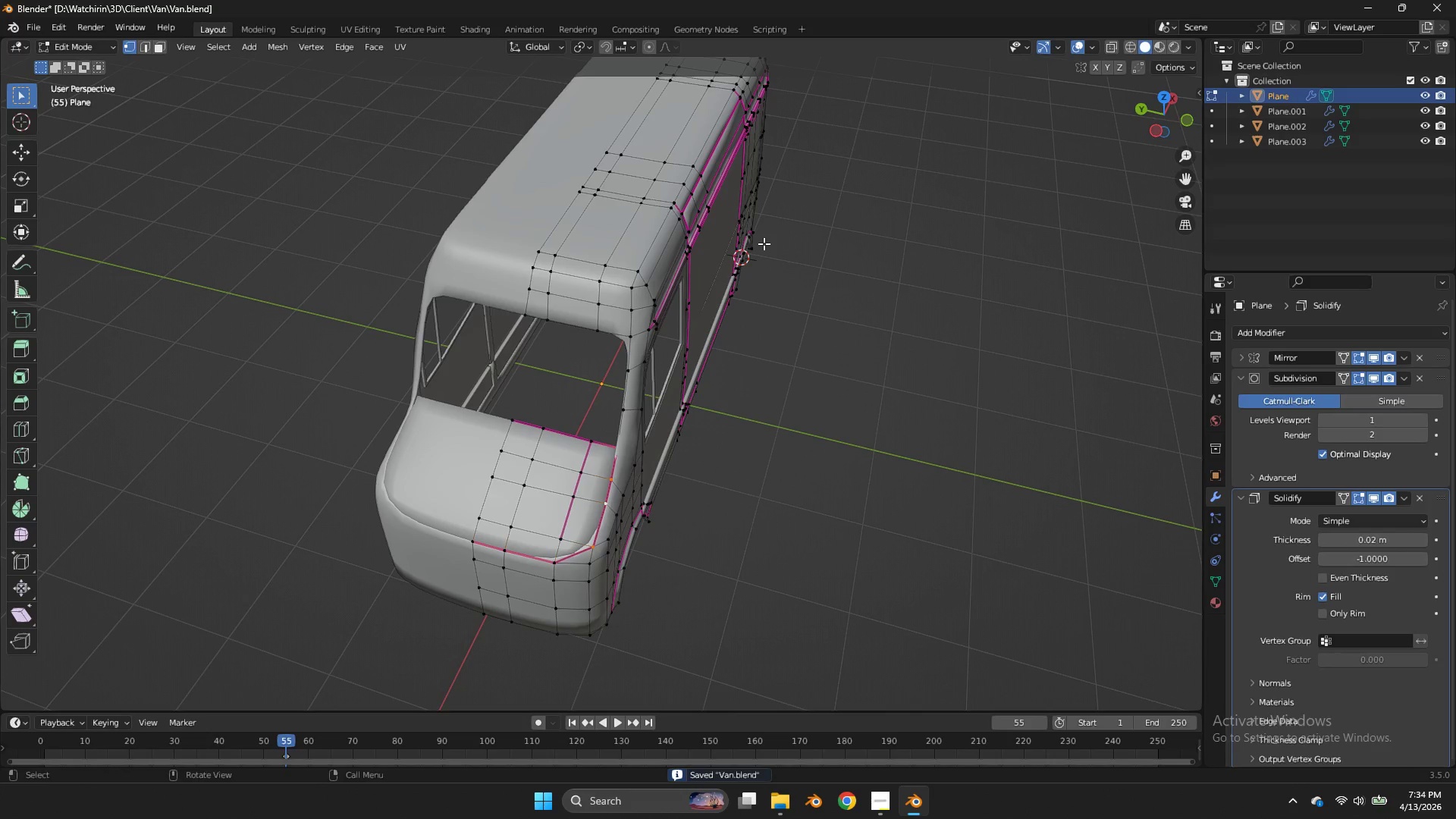 
scroll: coordinate [669, 246], scroll_direction: up, amount: 2.0
 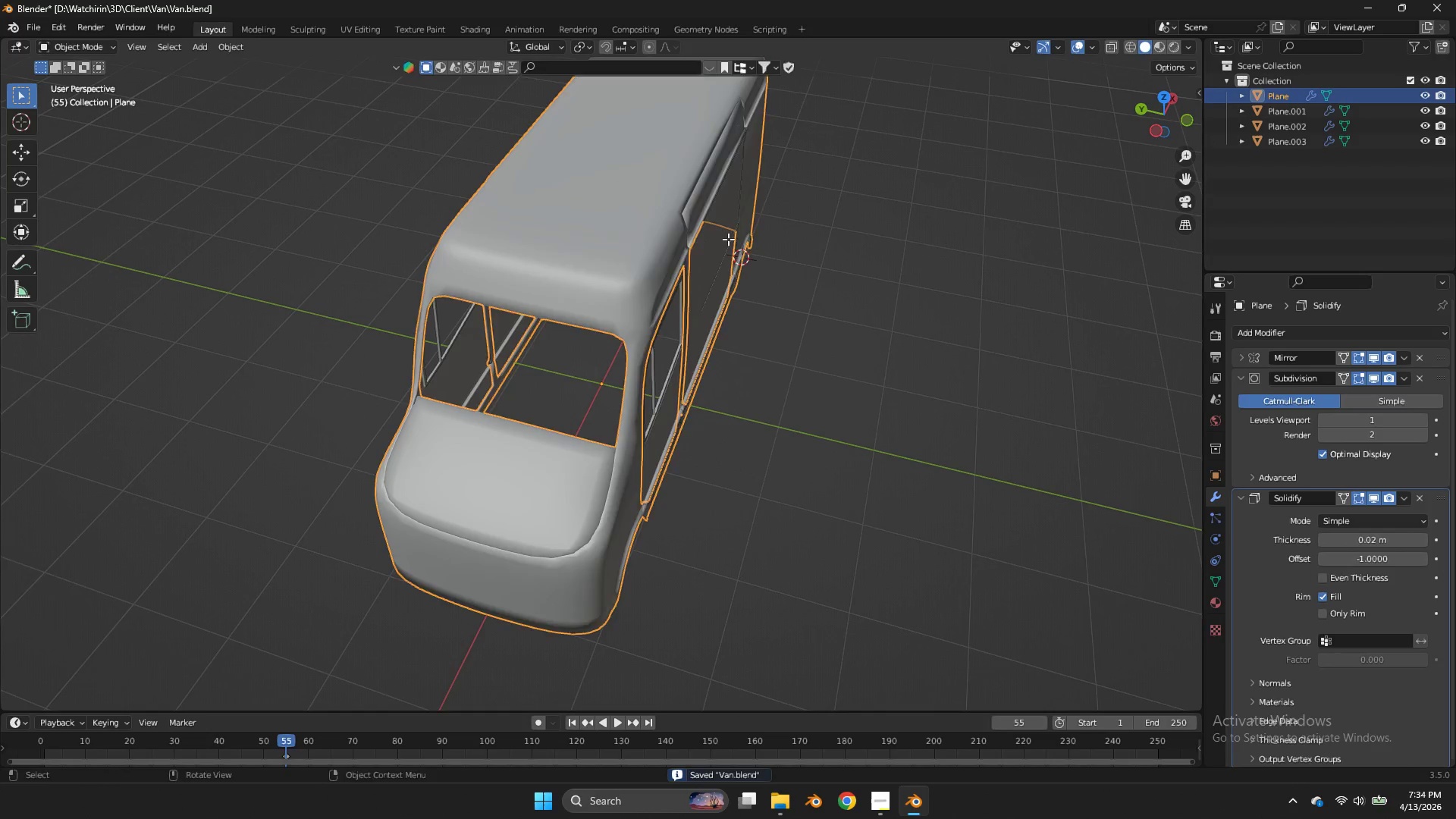 
key(Tab)
 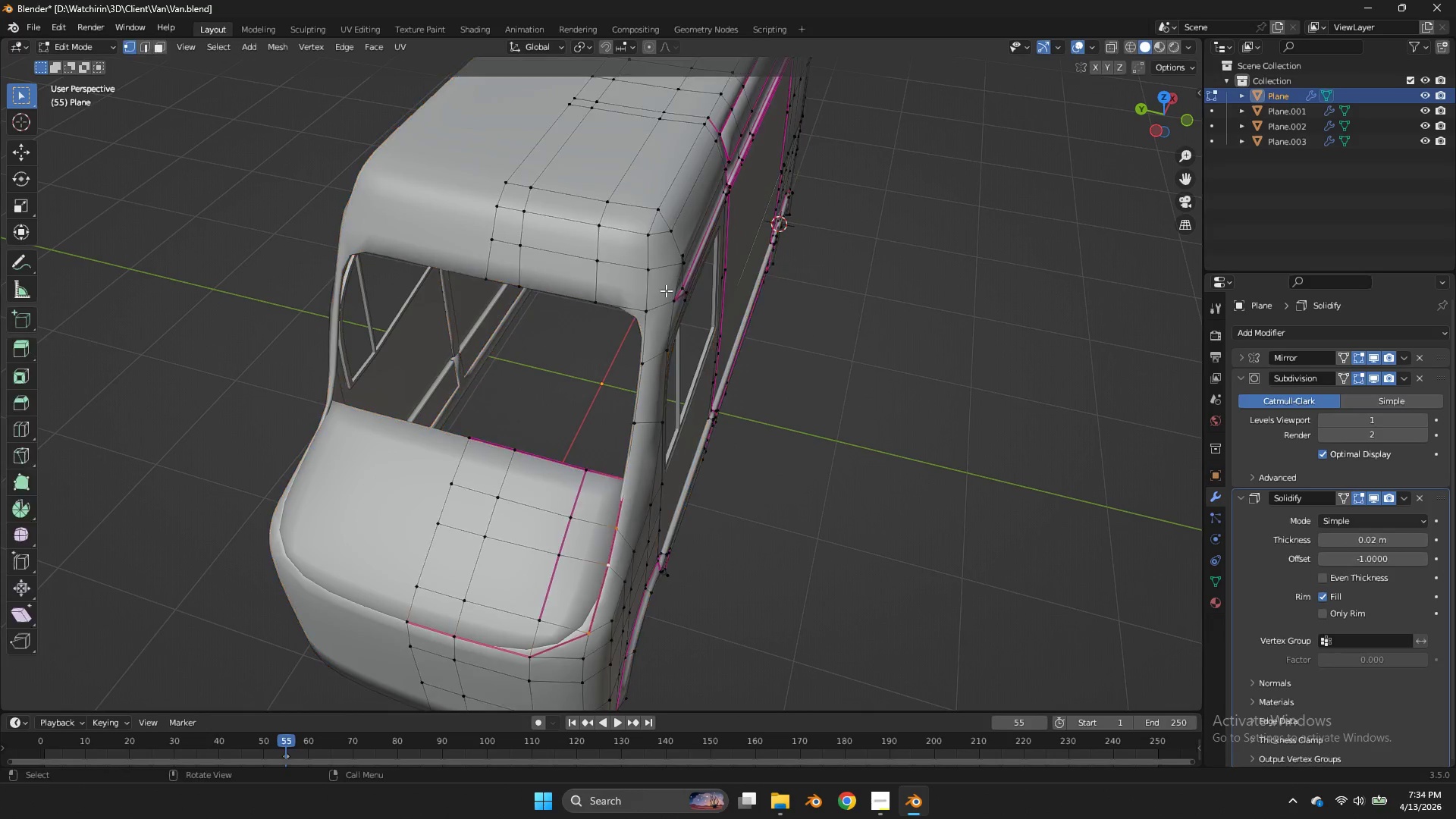 
scroll: coordinate [764, 243], scroll_direction: up, amount: 2.0
 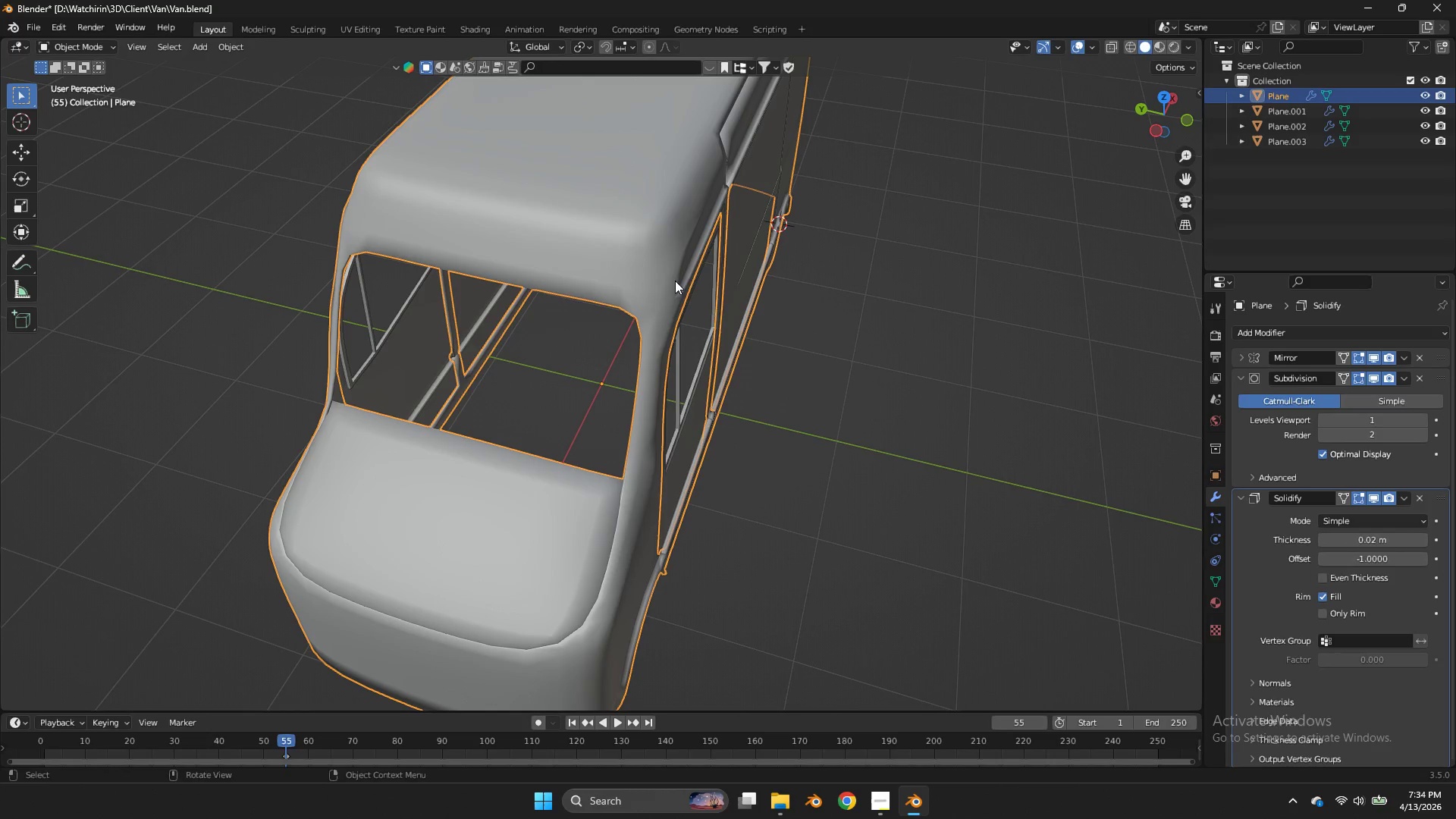 
key(Tab)
 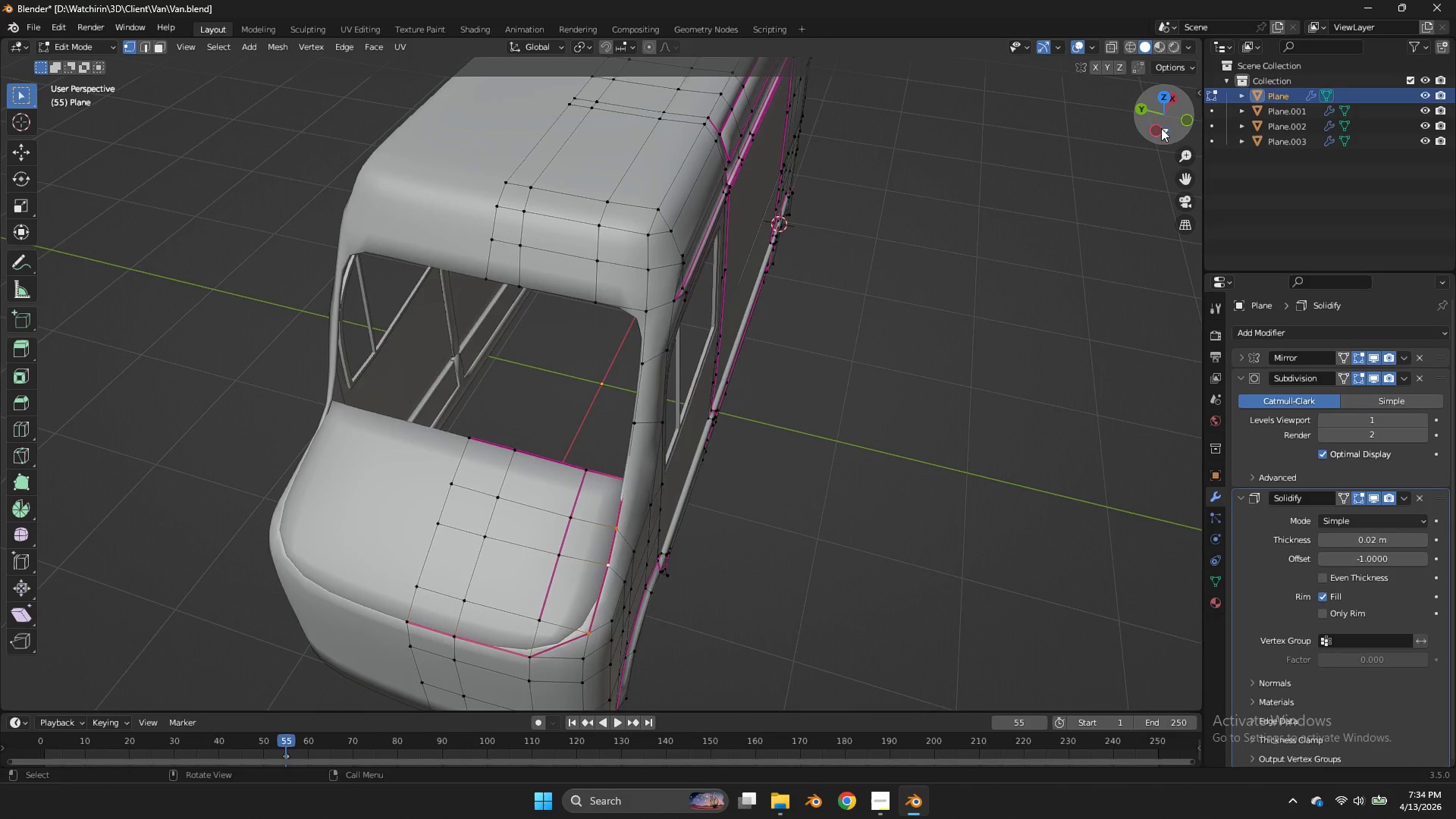 
left_click_drag(start_coordinate=[1163, 126], to_coordinate=[1153, 87])
 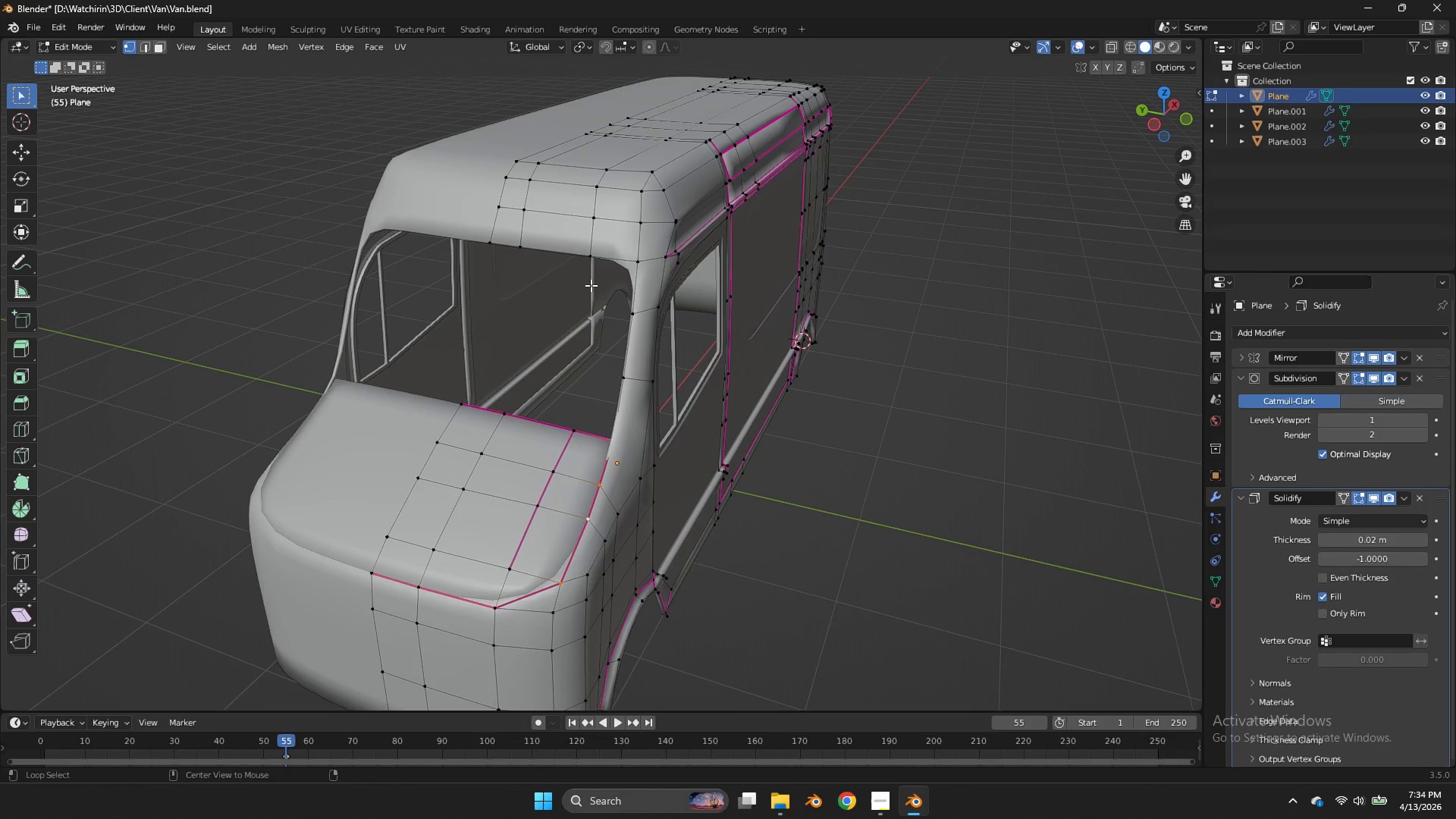 
hold_key(key=AltLeft, duration=0.7)
left_click([609, 272])
 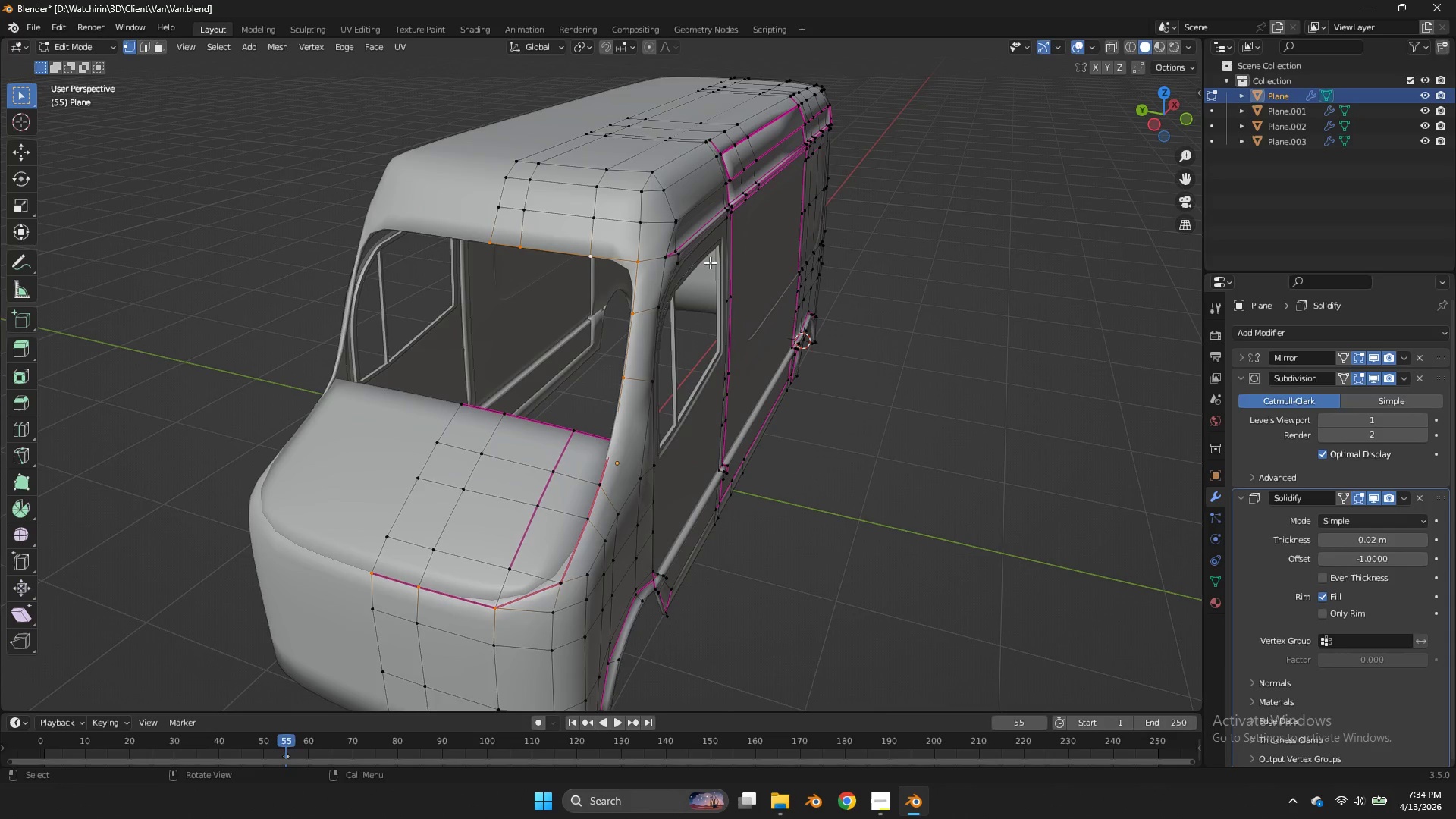 
key(Shift+E)
 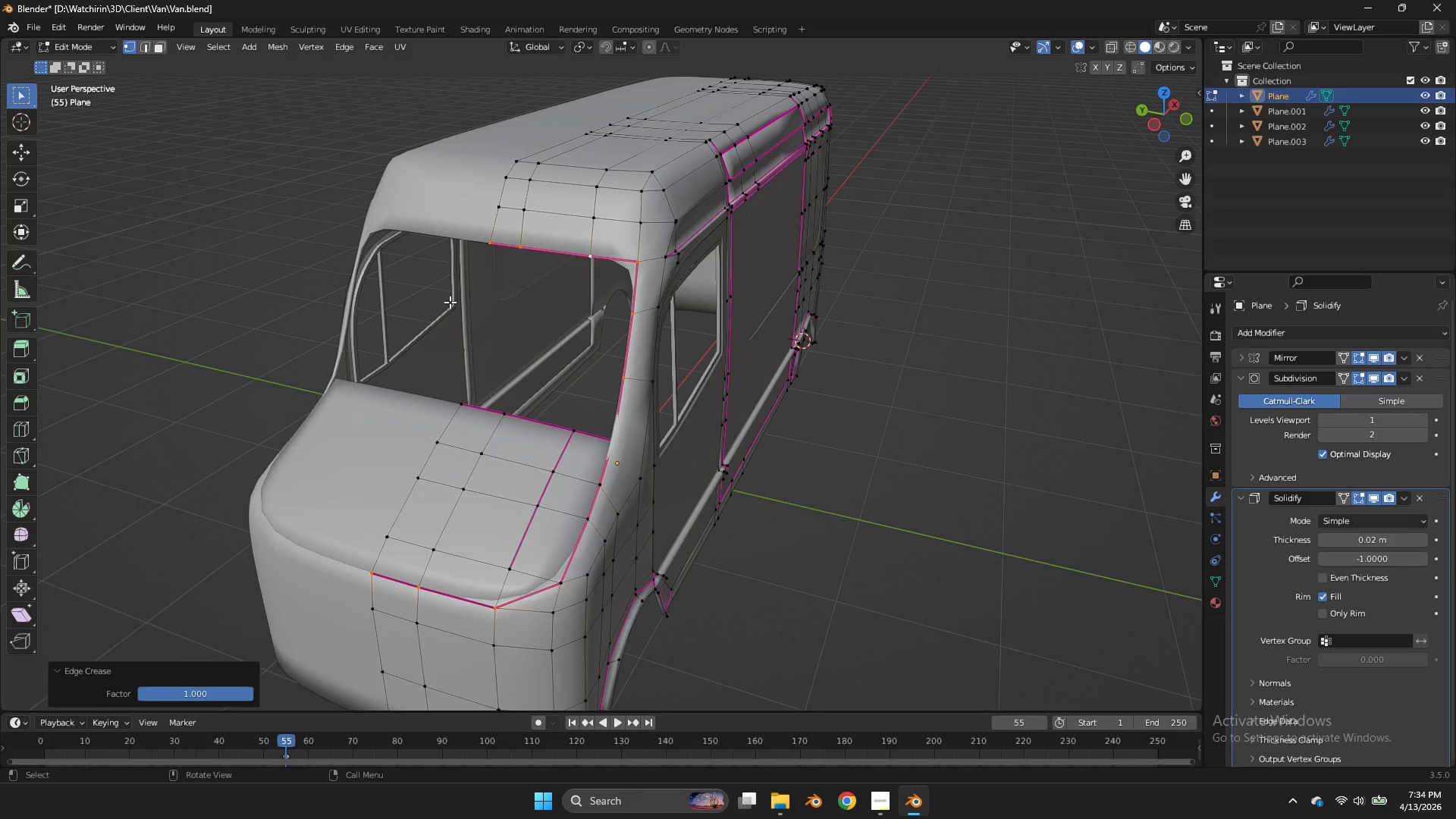 
key(Tab)
 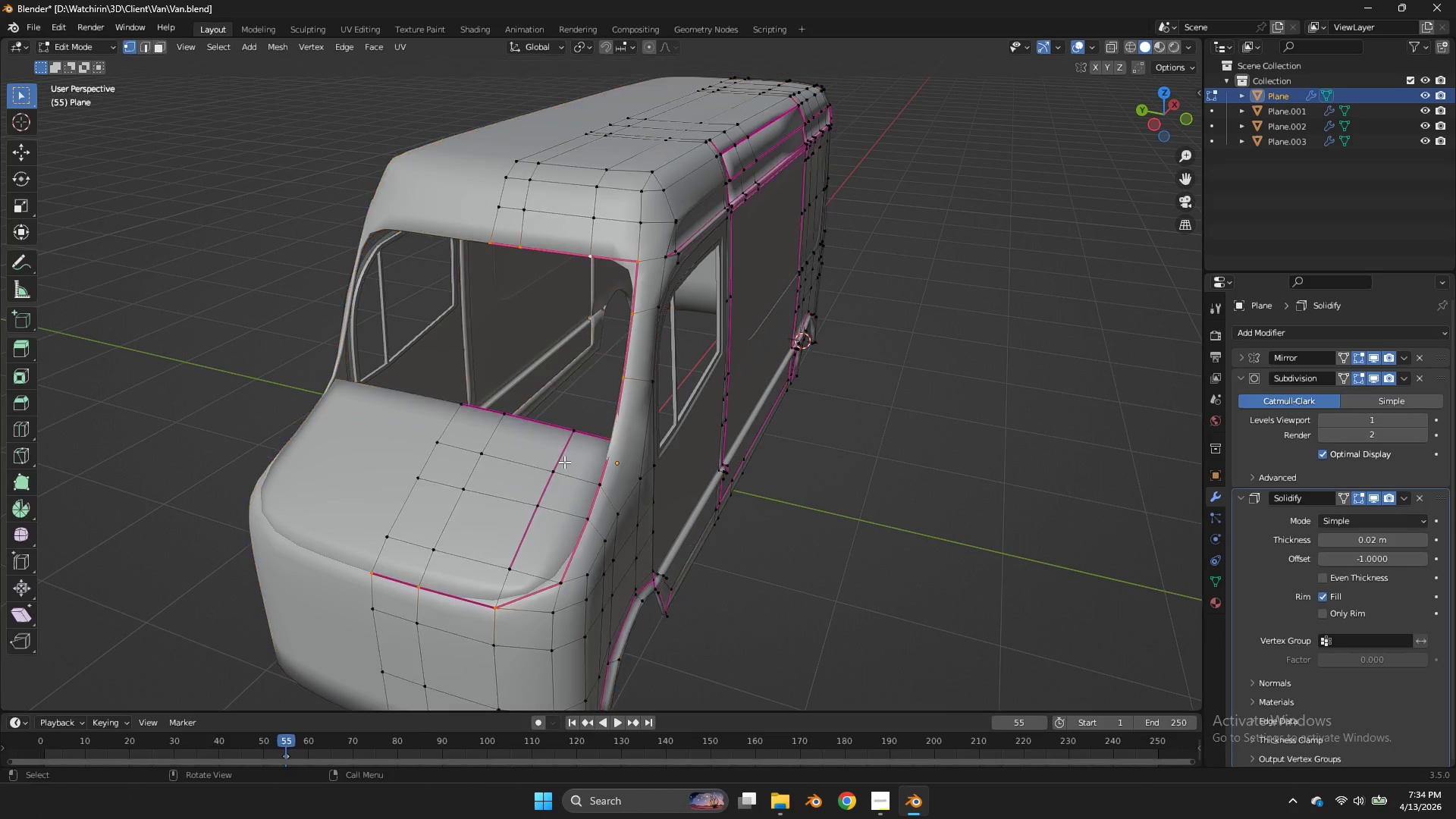 
key(Tab)
 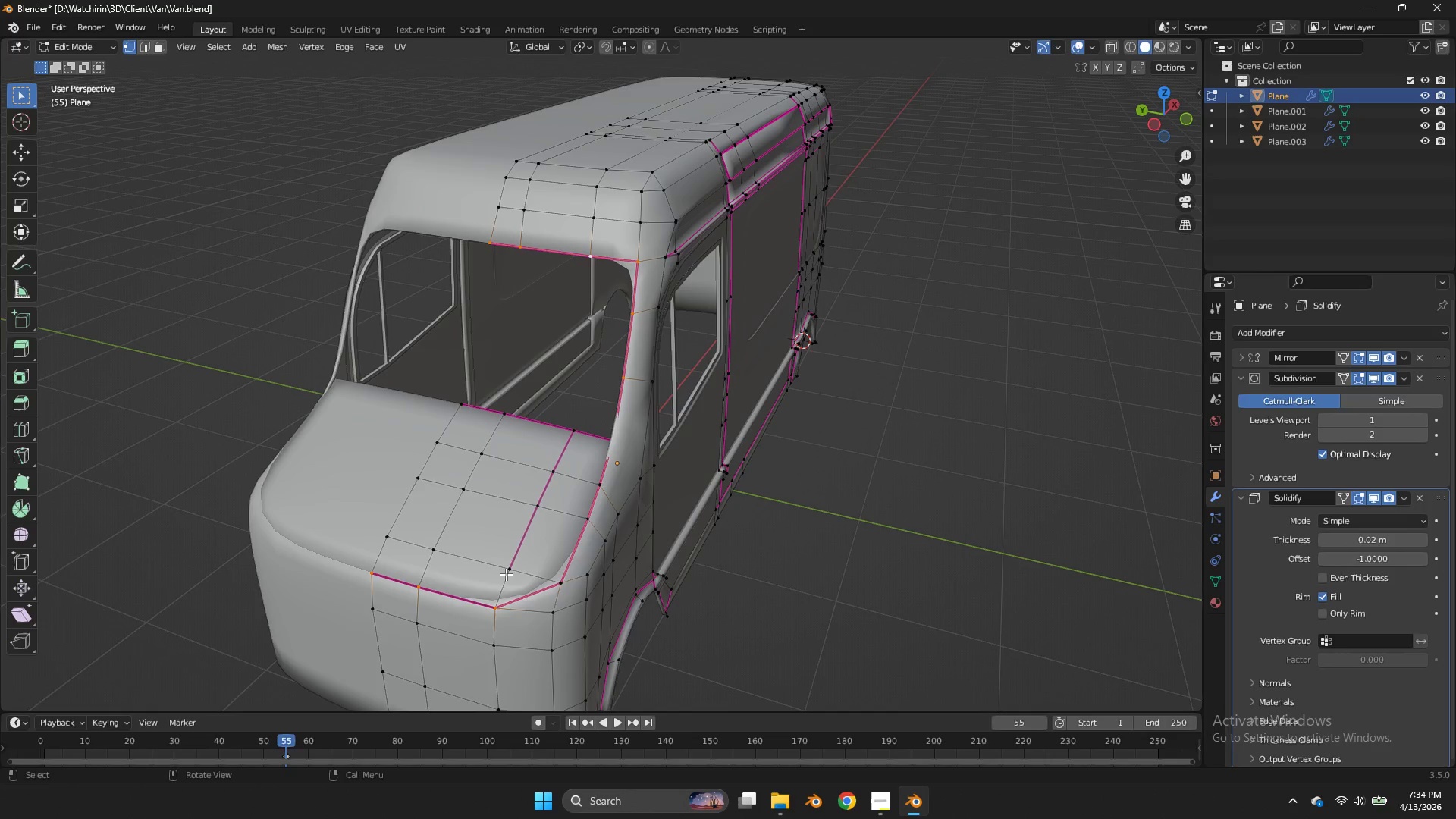 
left_click([506, 575])
 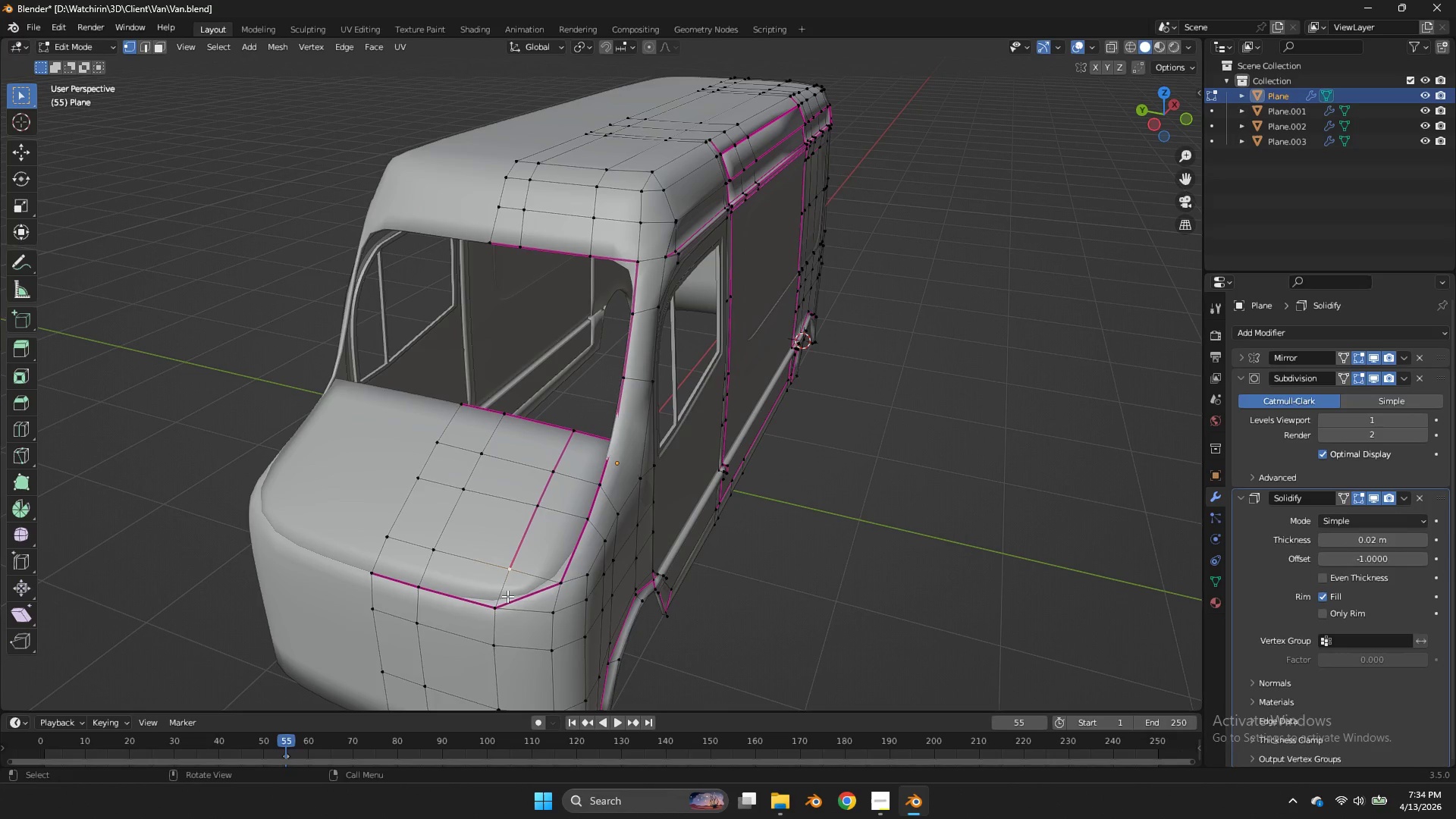 
left_click([506, 598])
 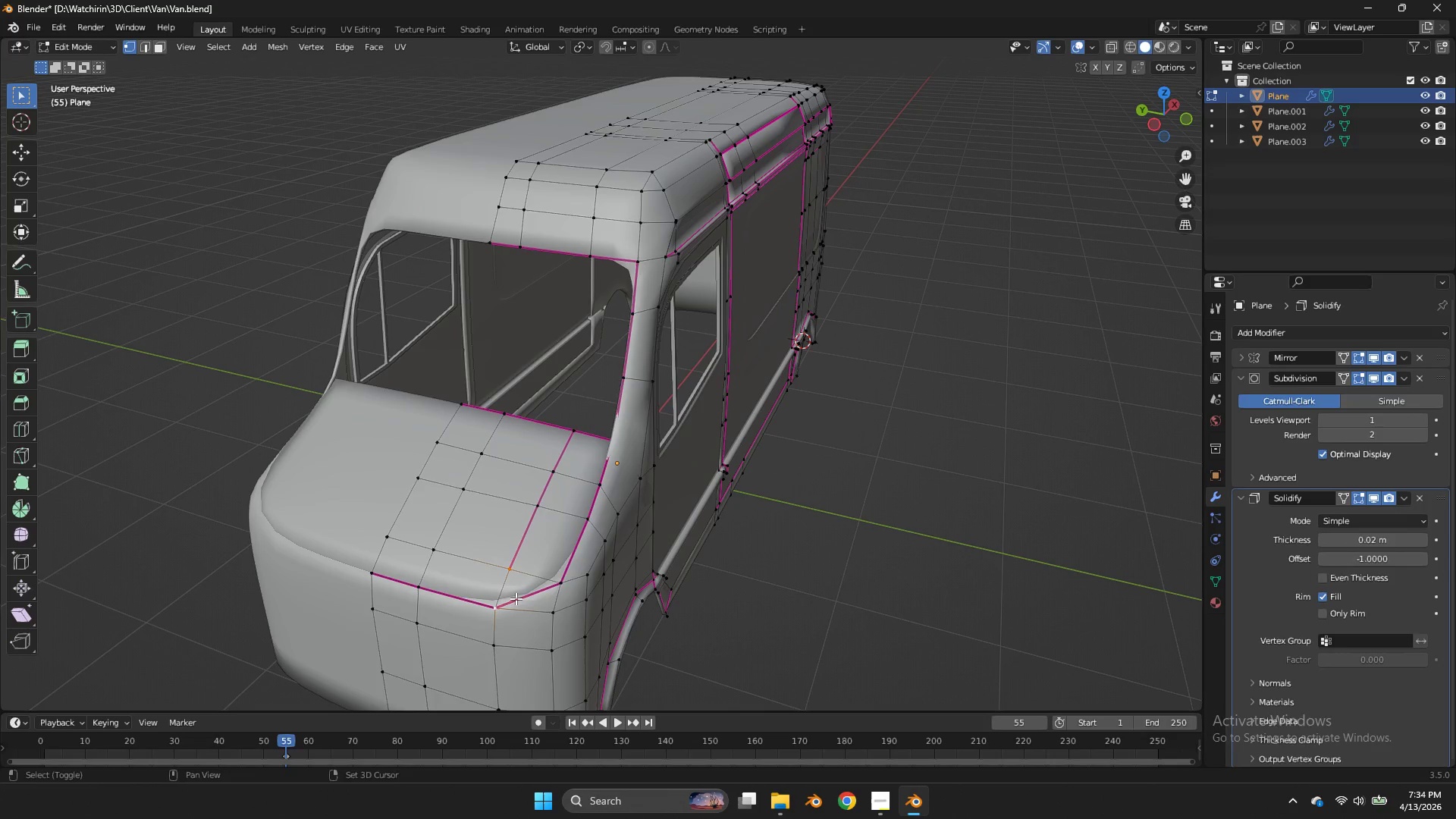 
key(Shift+E)
 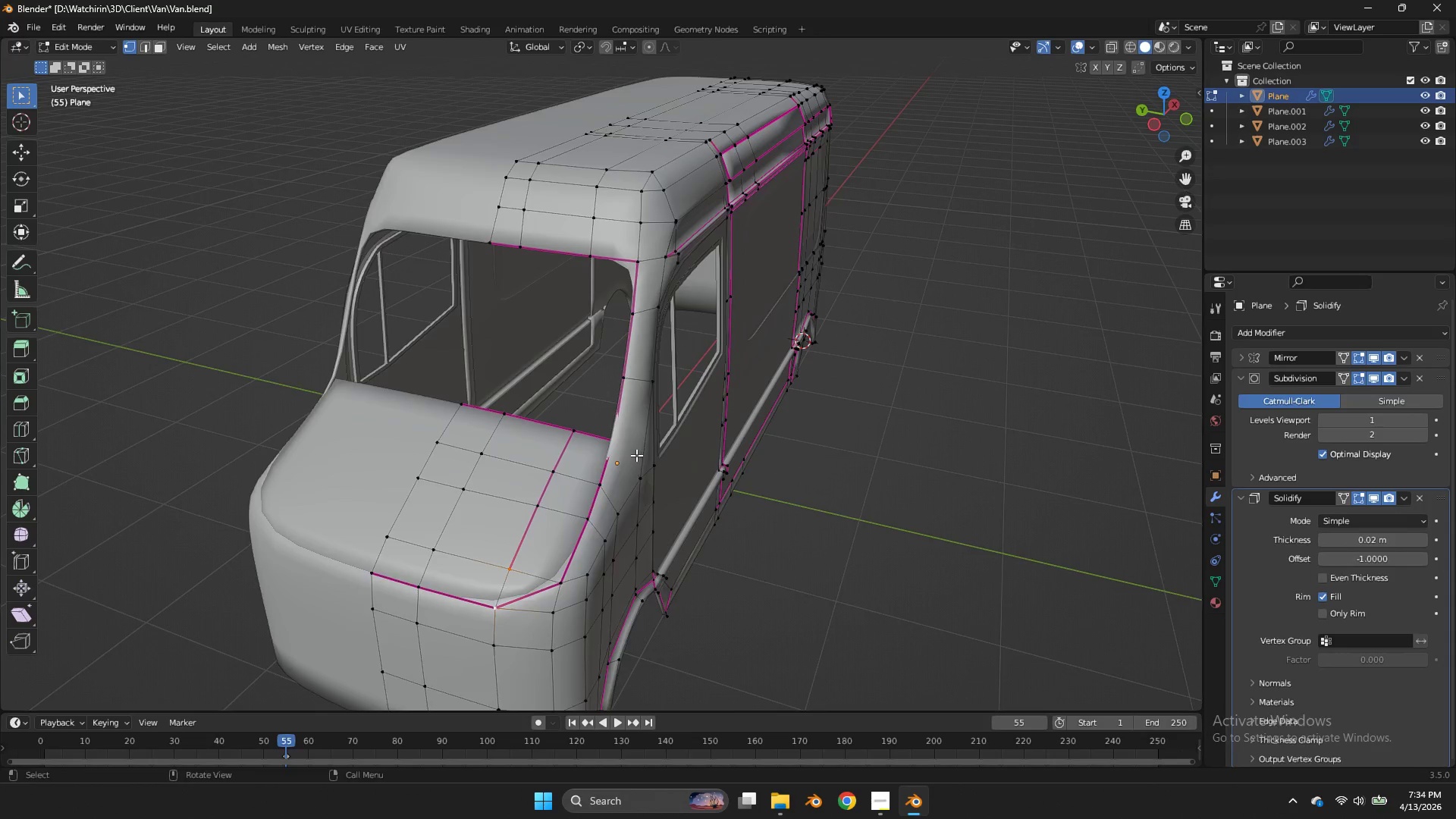 
key(Tab)
 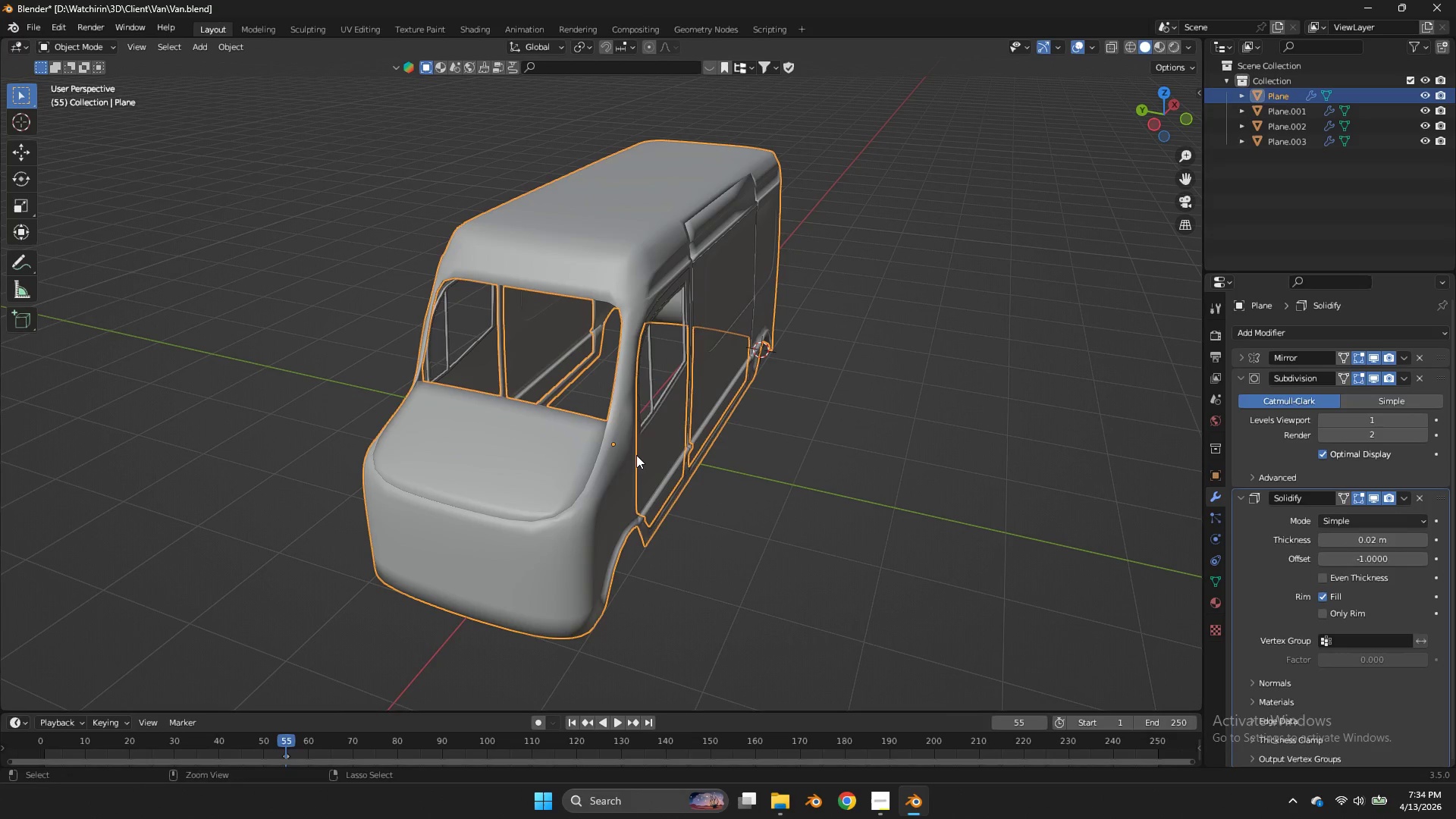 
scroll: coordinate [636, 455], scroll_direction: down, amount: 2.0
 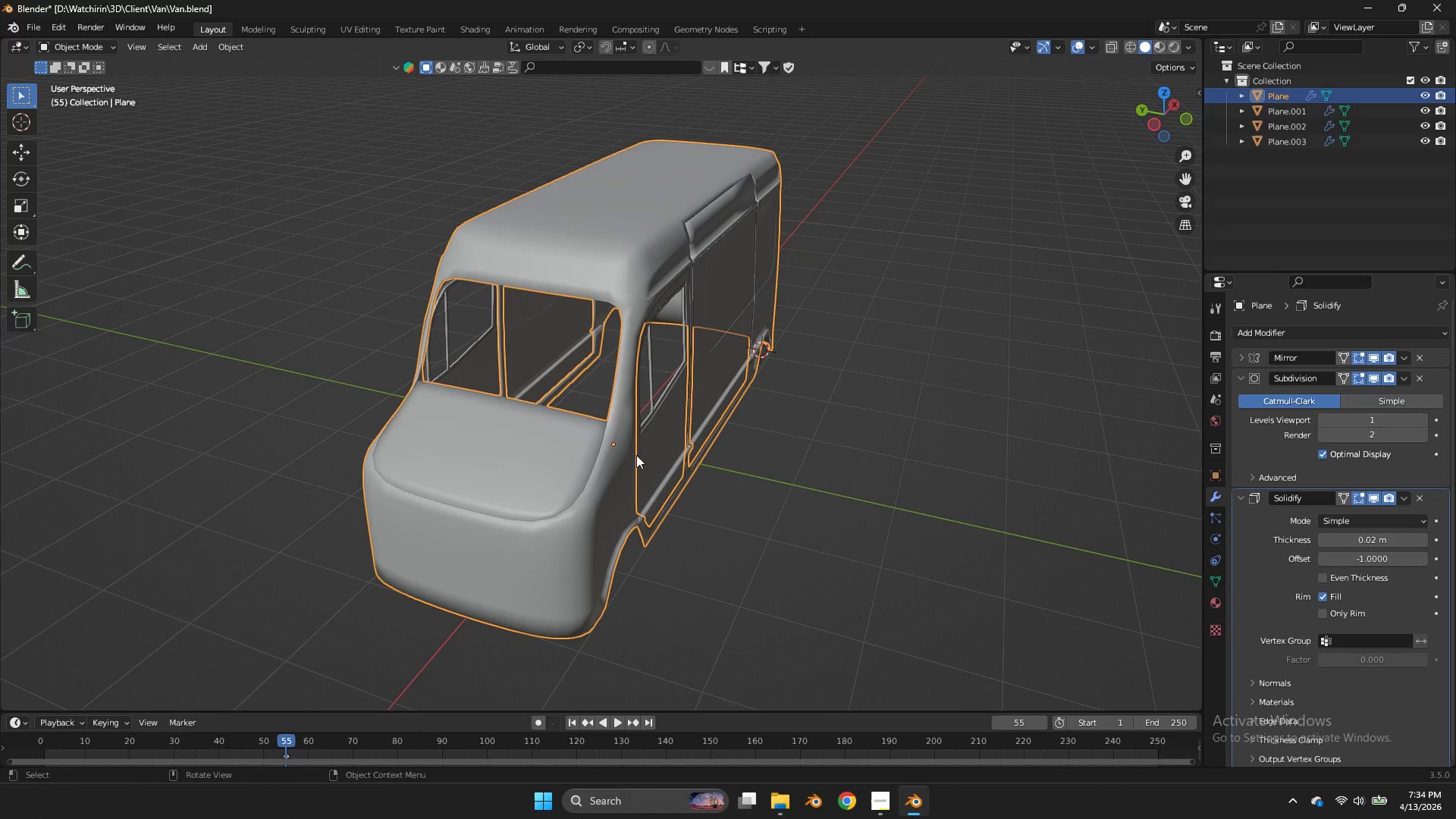 
key(Control+S)
 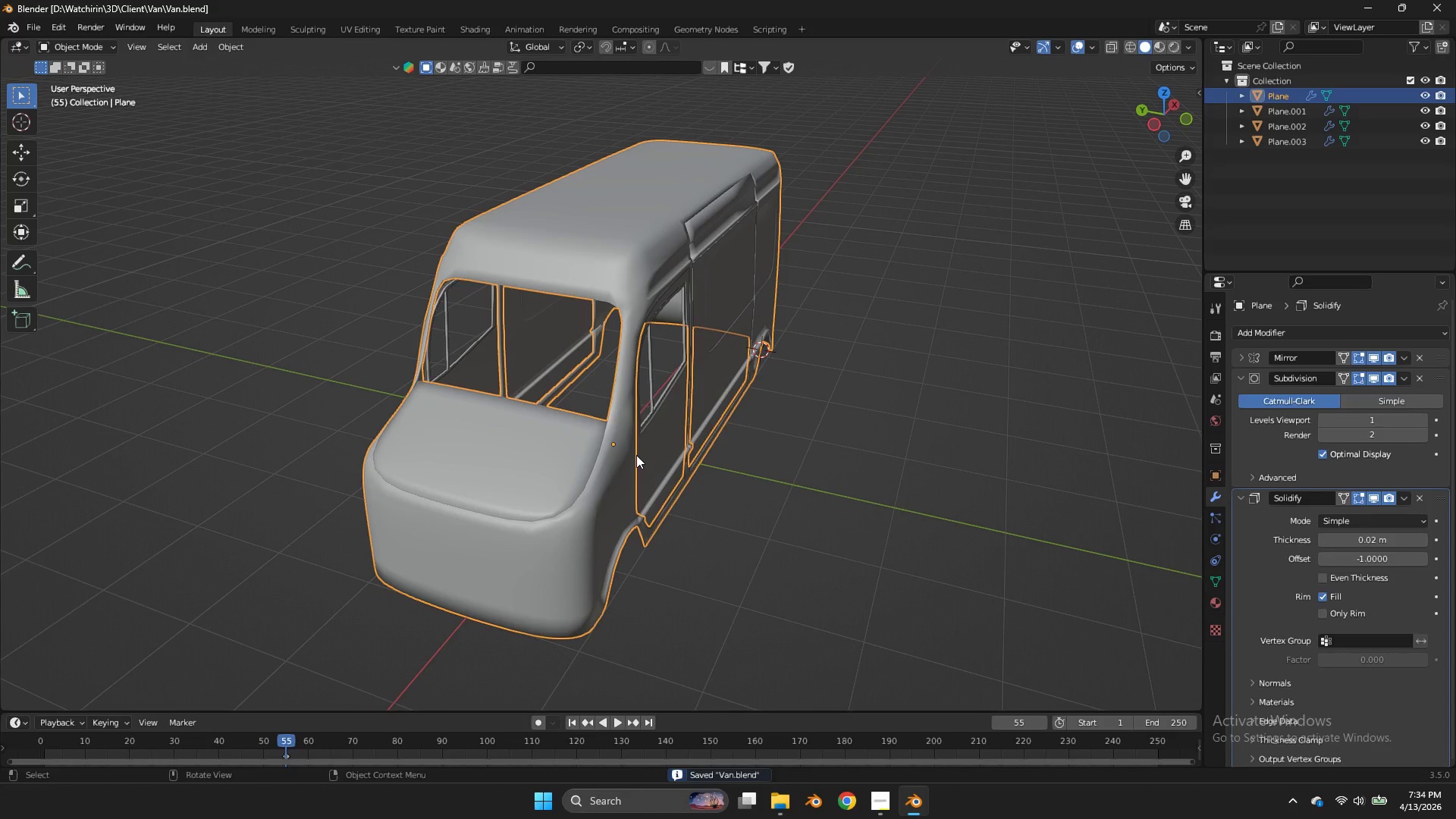 
wait(5.91)
 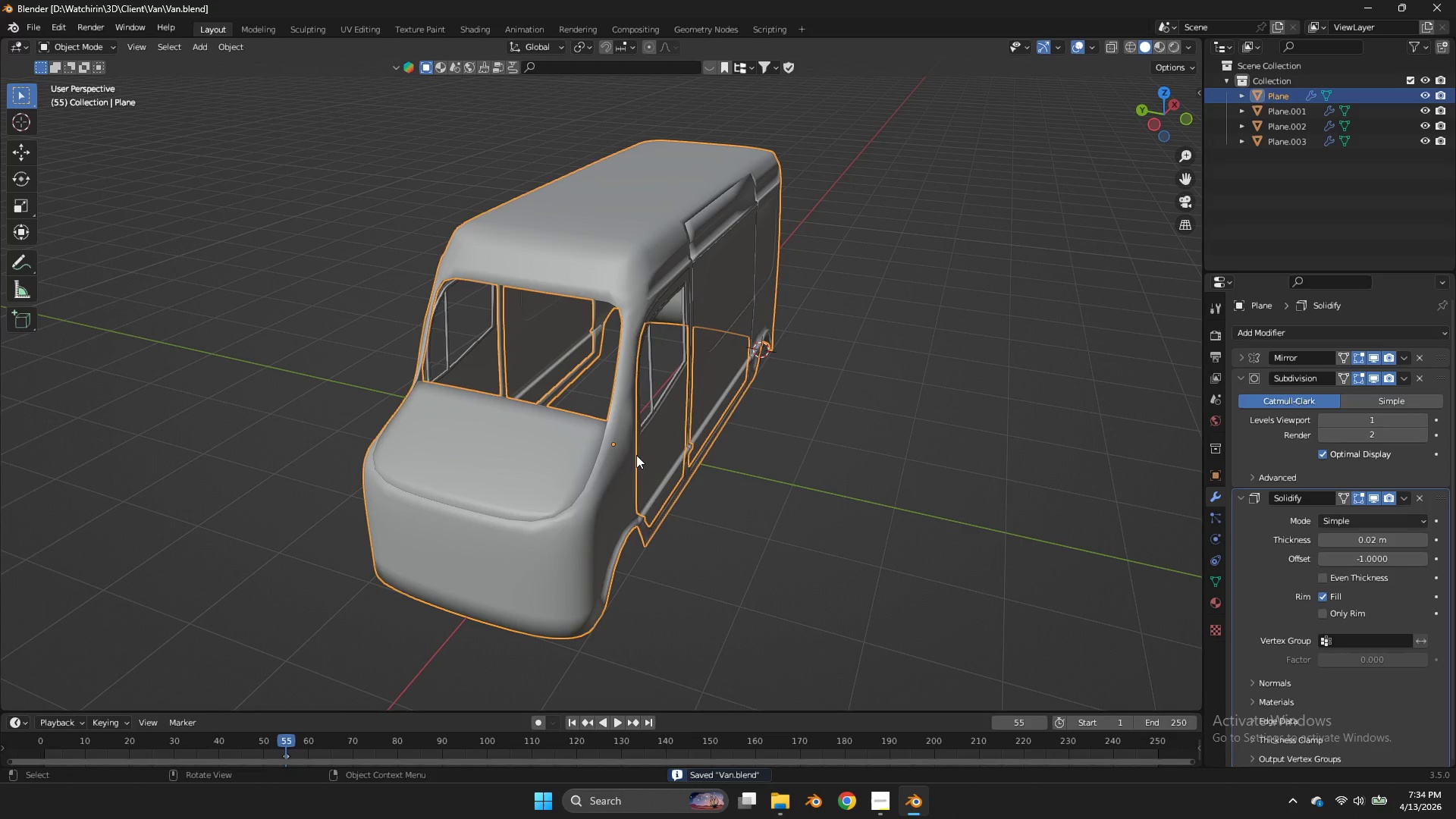 
key(Tab)
 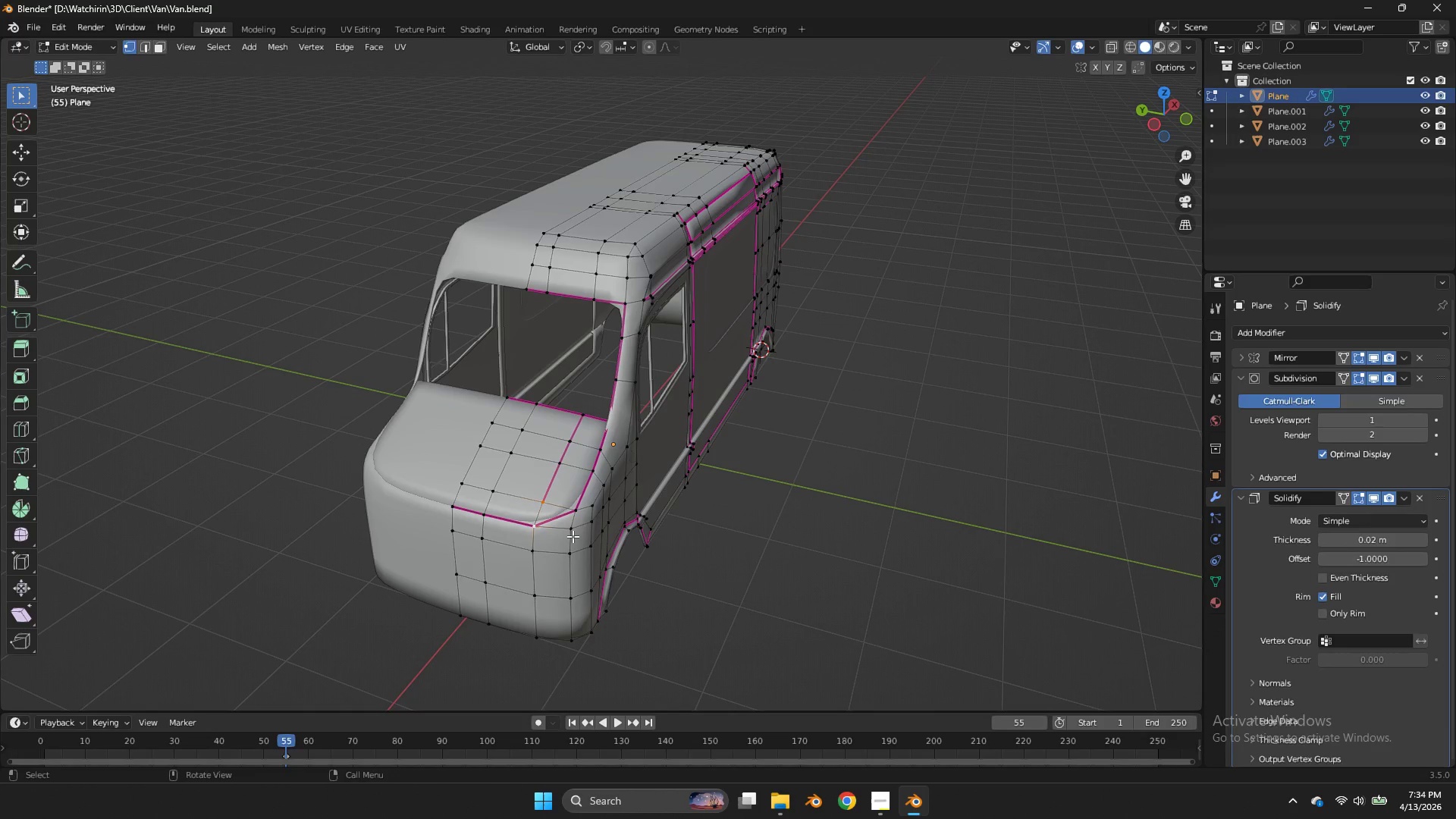 
left_click([573, 536])
 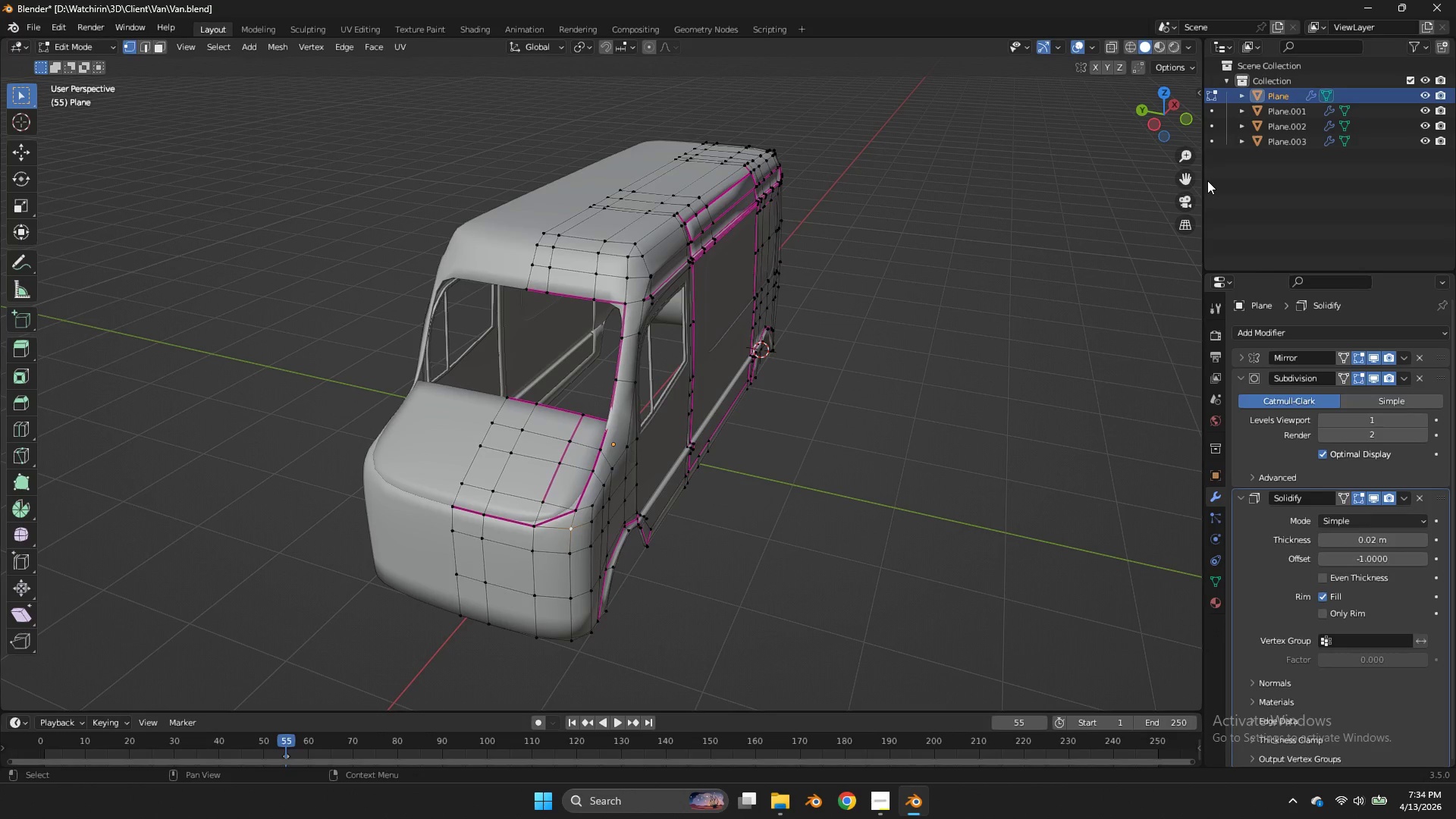 
left_click_drag(start_coordinate=[1192, 174], to_coordinate=[52, 118])
 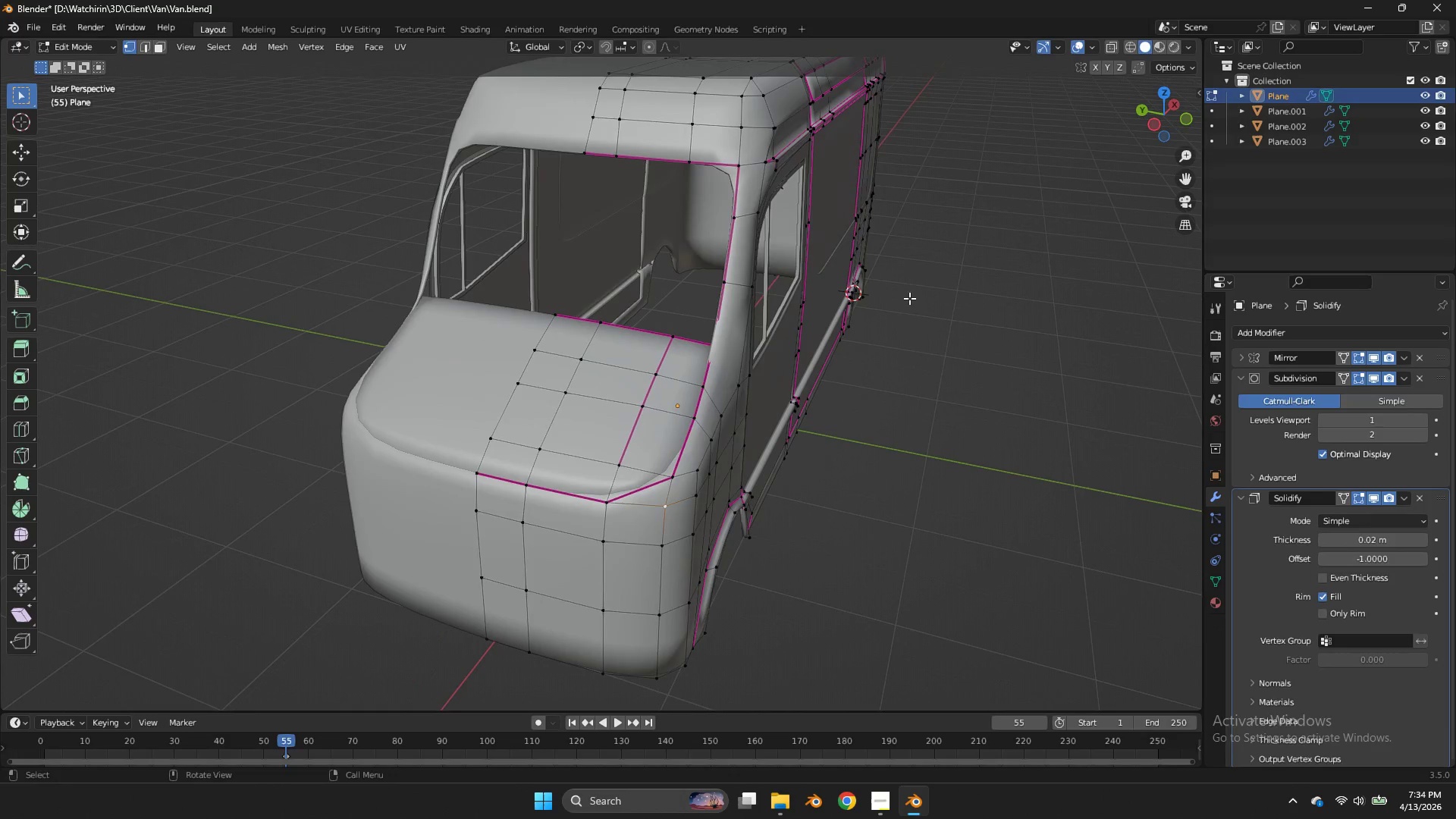 
scroll: coordinate [909, 298], scroll_direction: up, amount: 2.0
 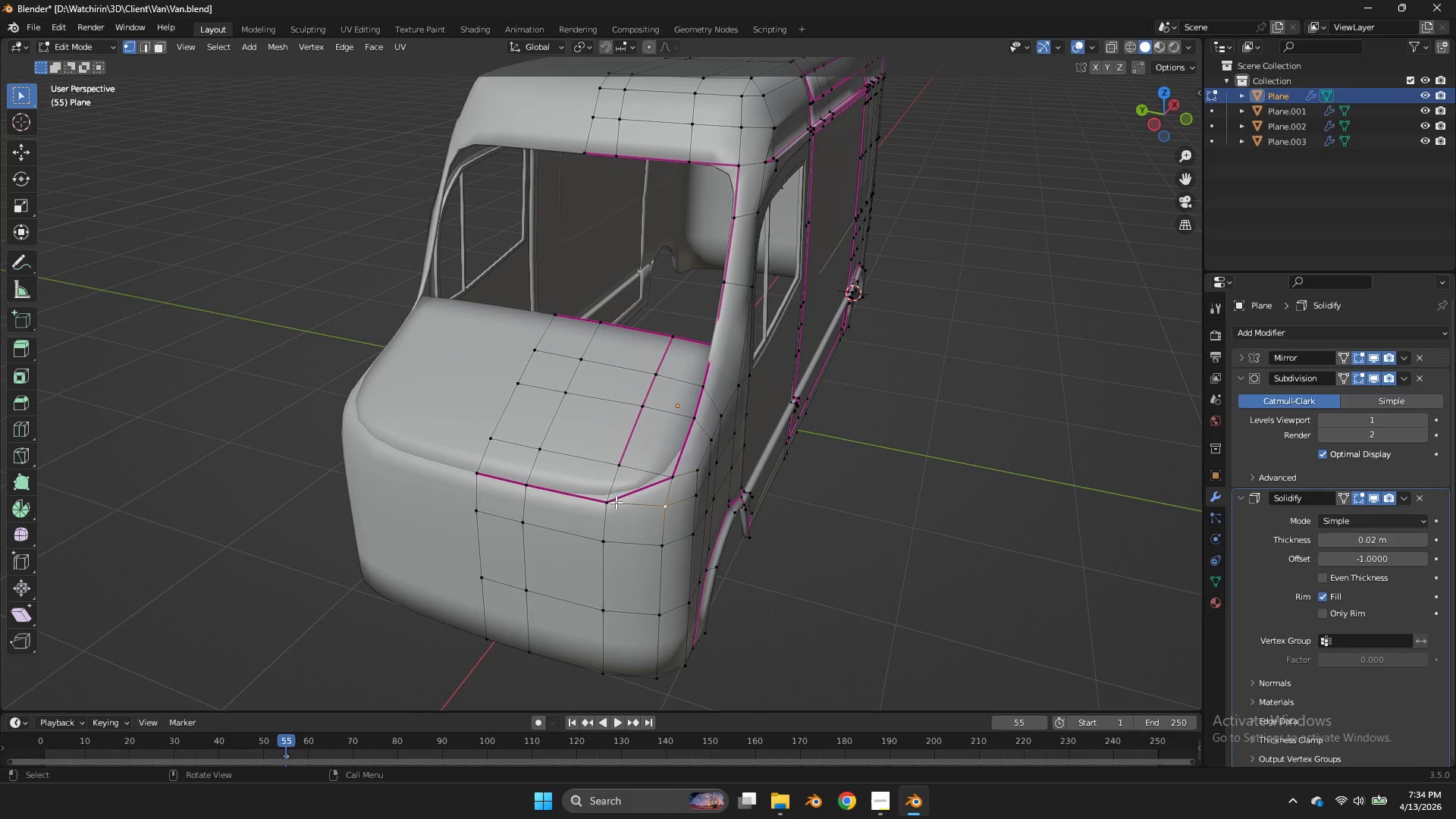 
left_click([616, 502])
 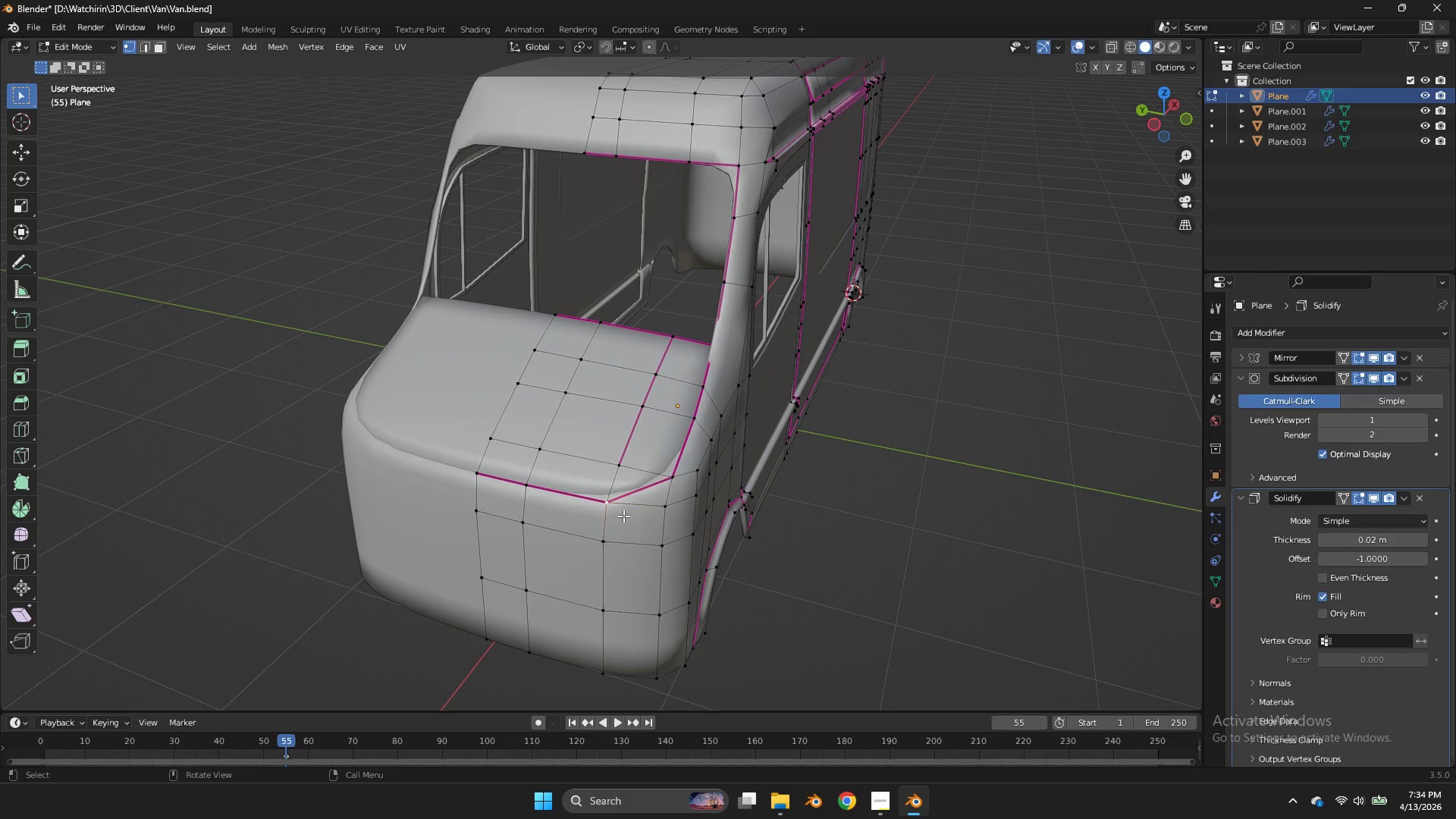 
double_click([602, 535])
 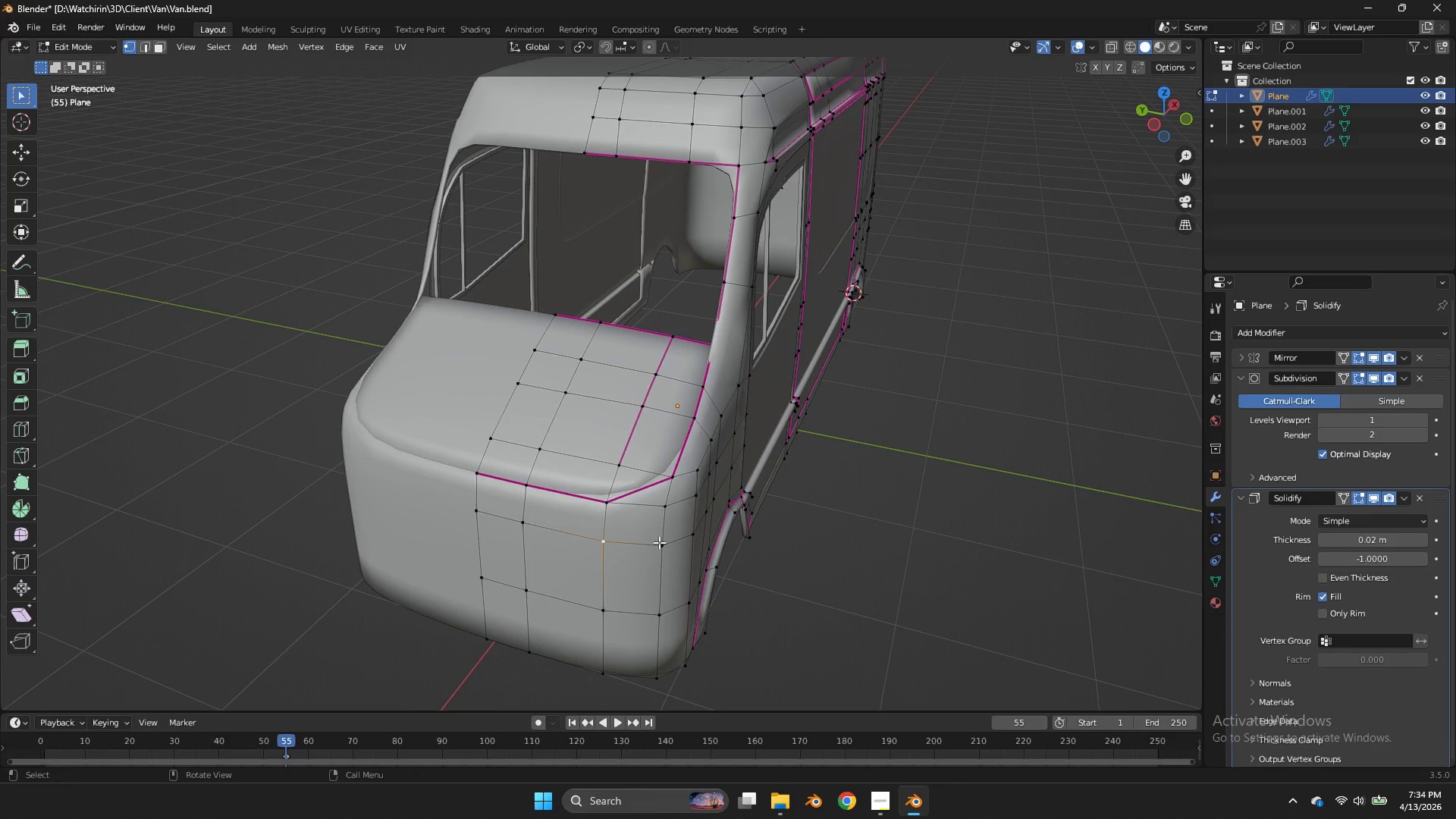 
type(gxy)
 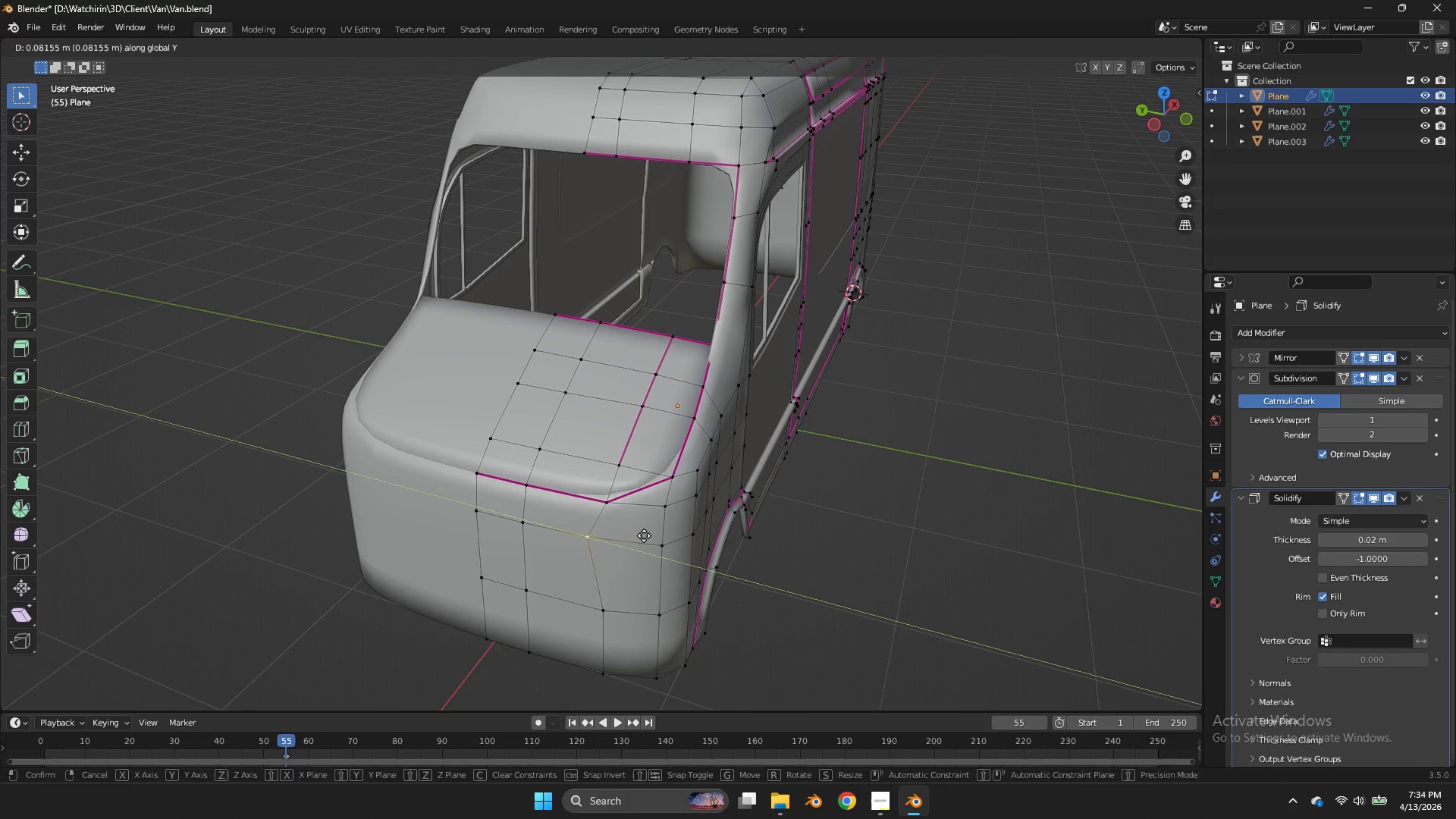 
left_click([644, 535])
 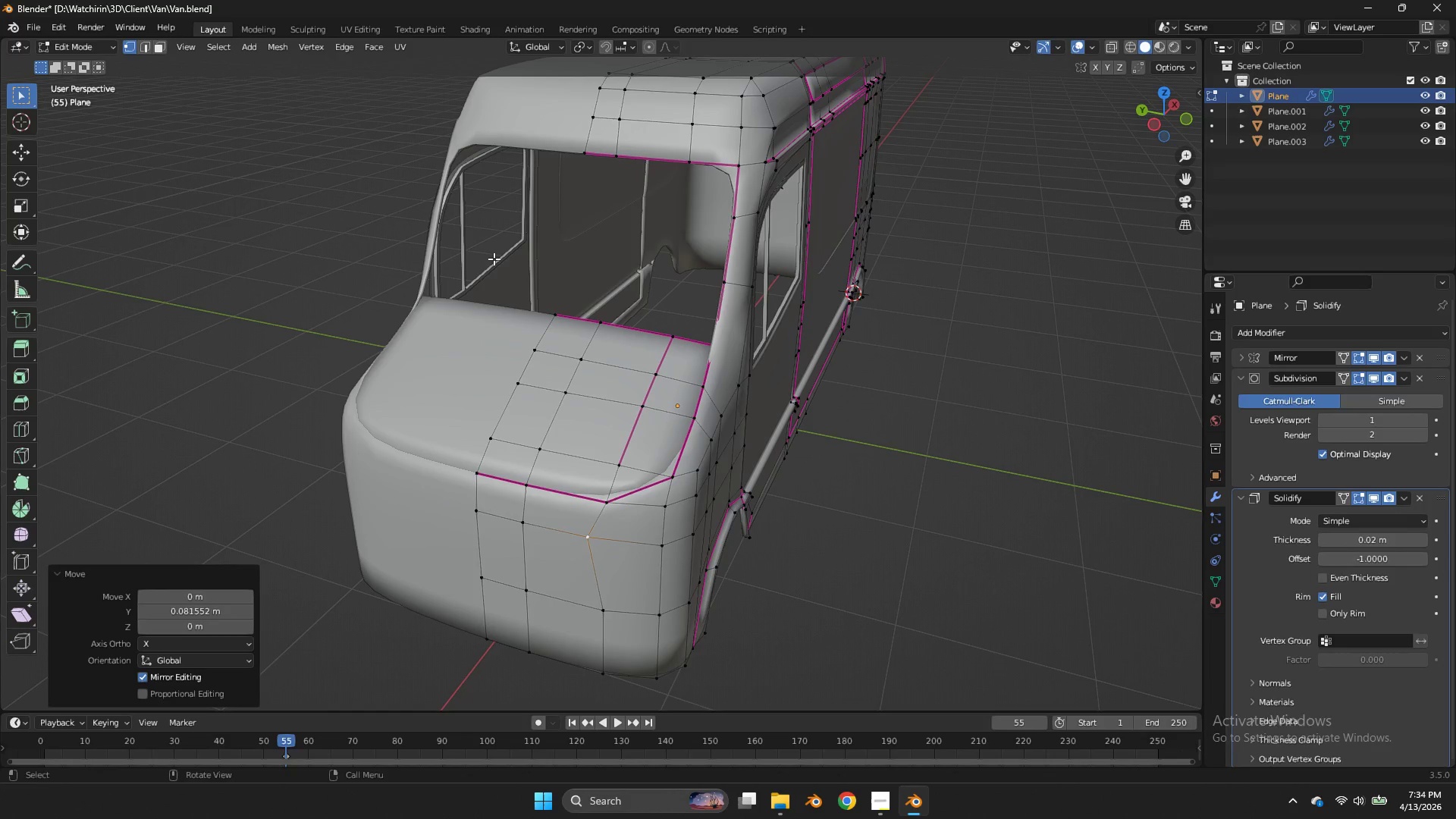 
wait(6.56)
 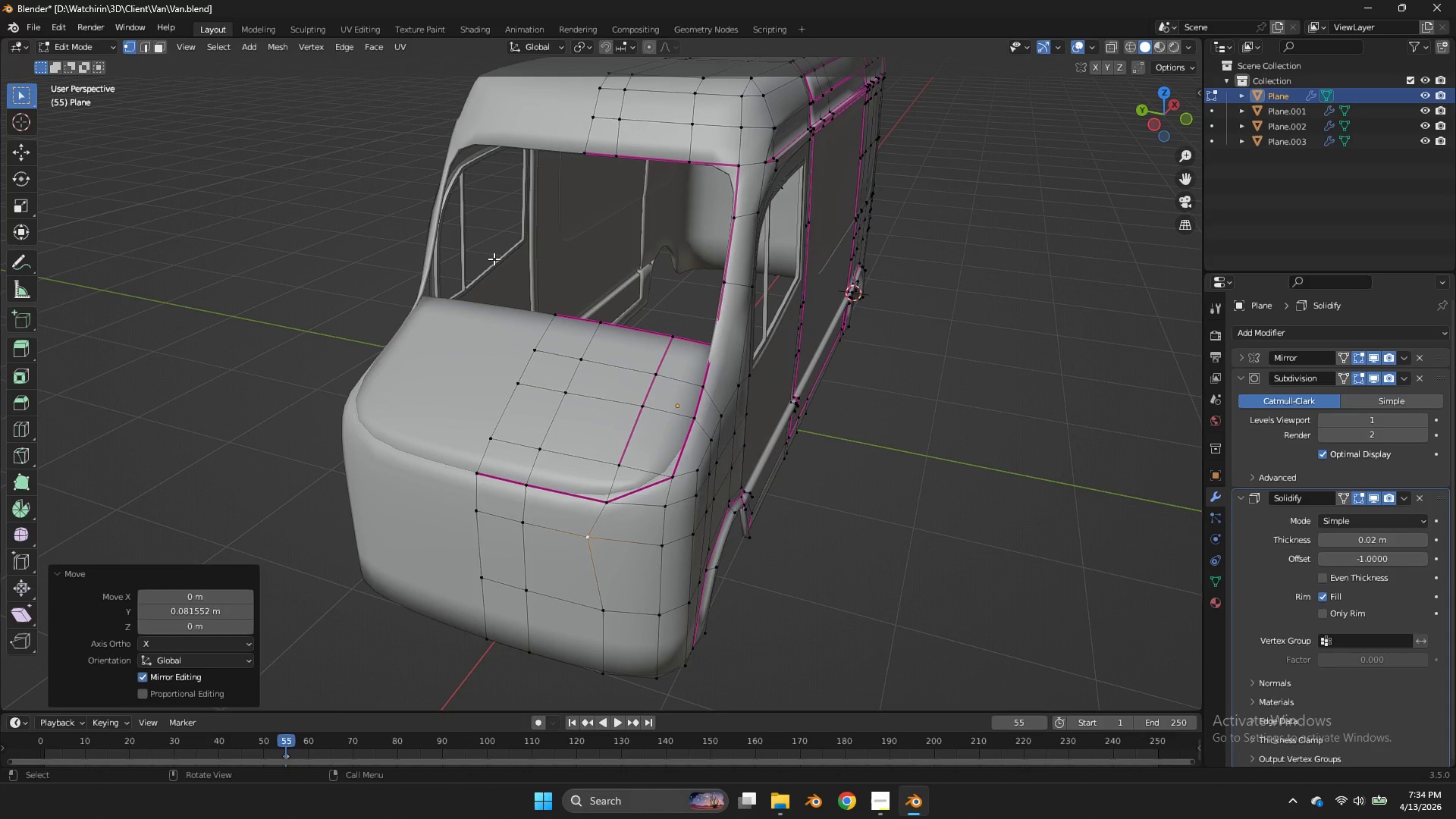 
key(Control+Z)
 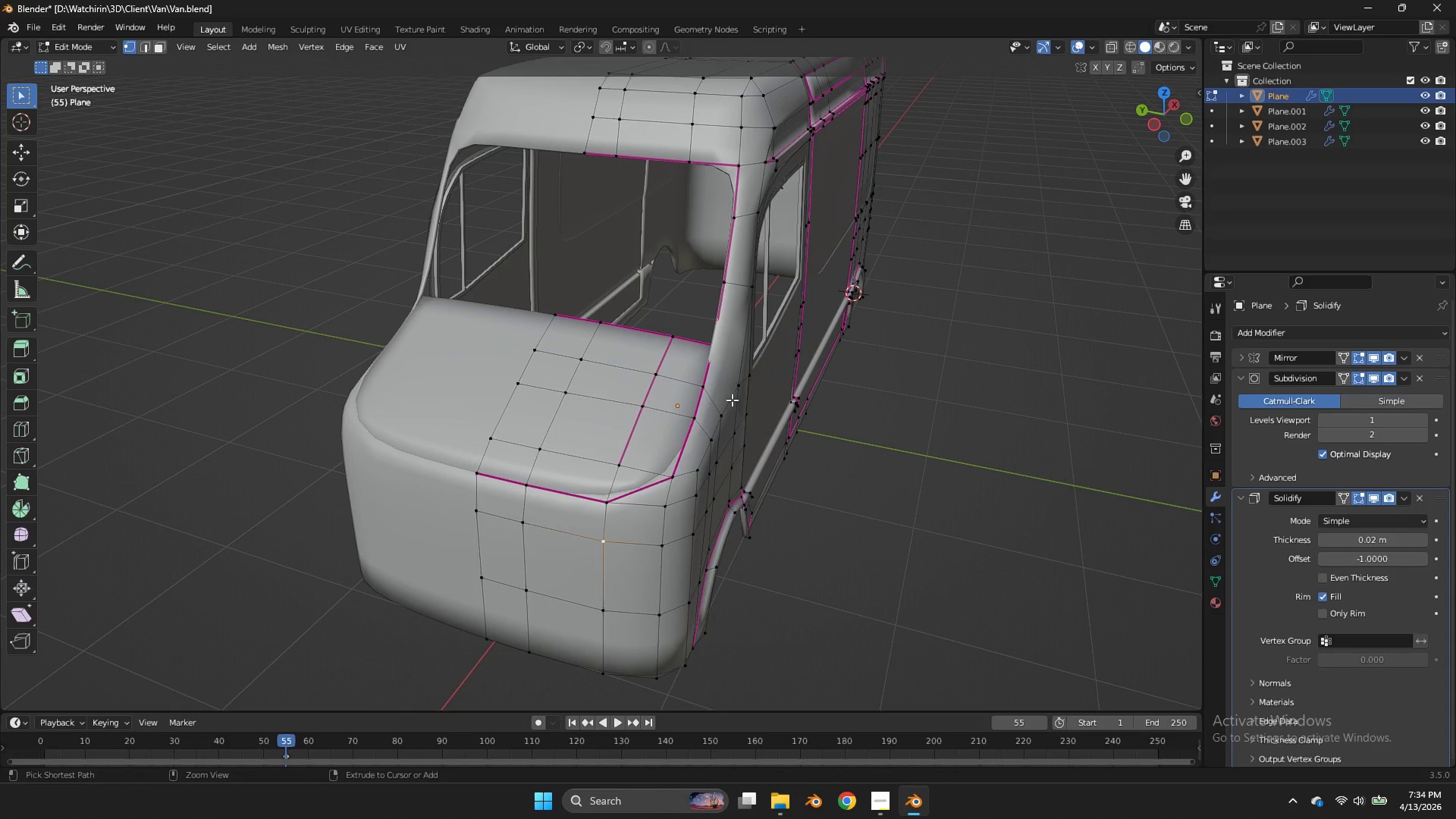 
key(Control+Z)
 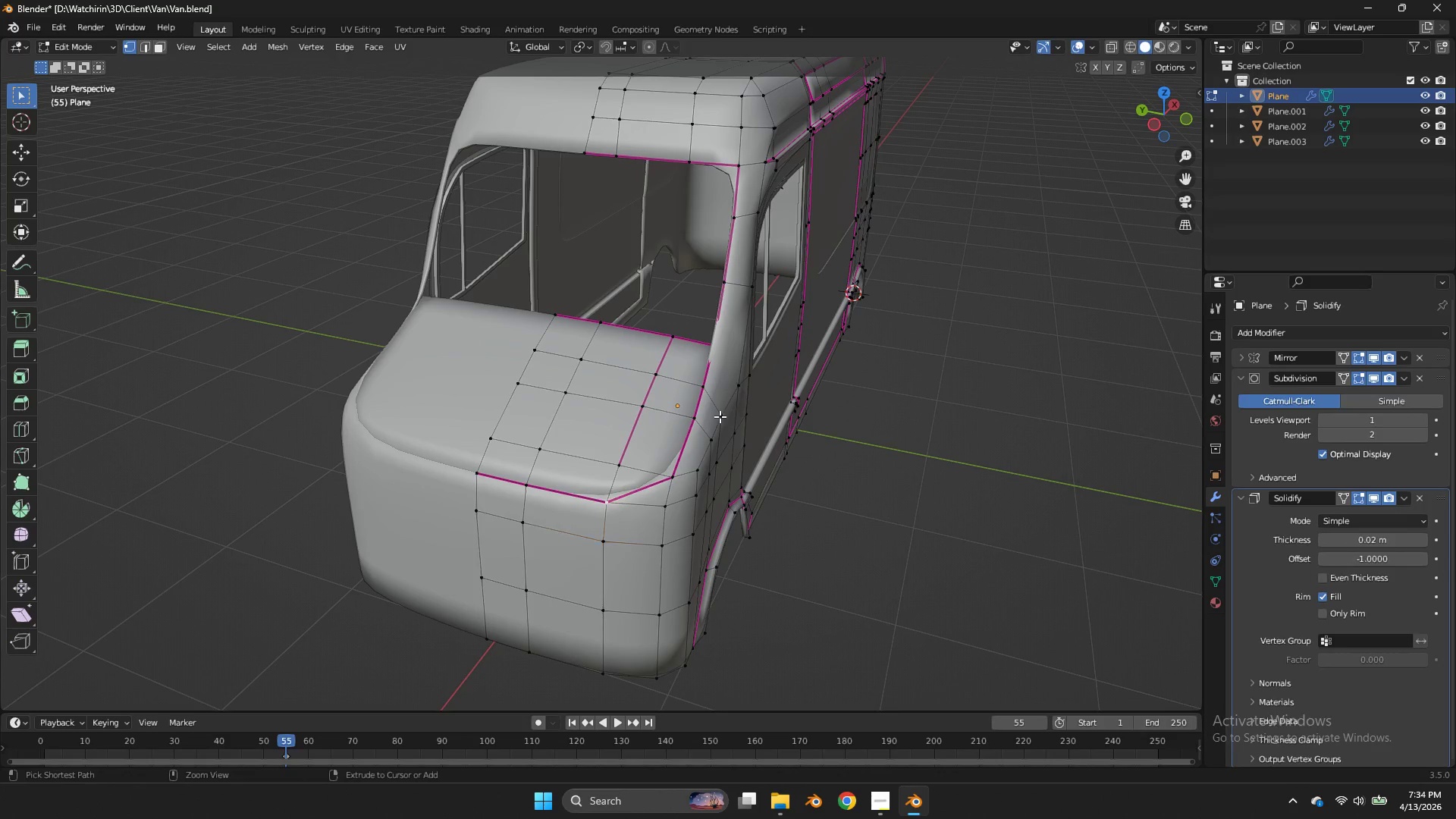 
key(Control+Z)
 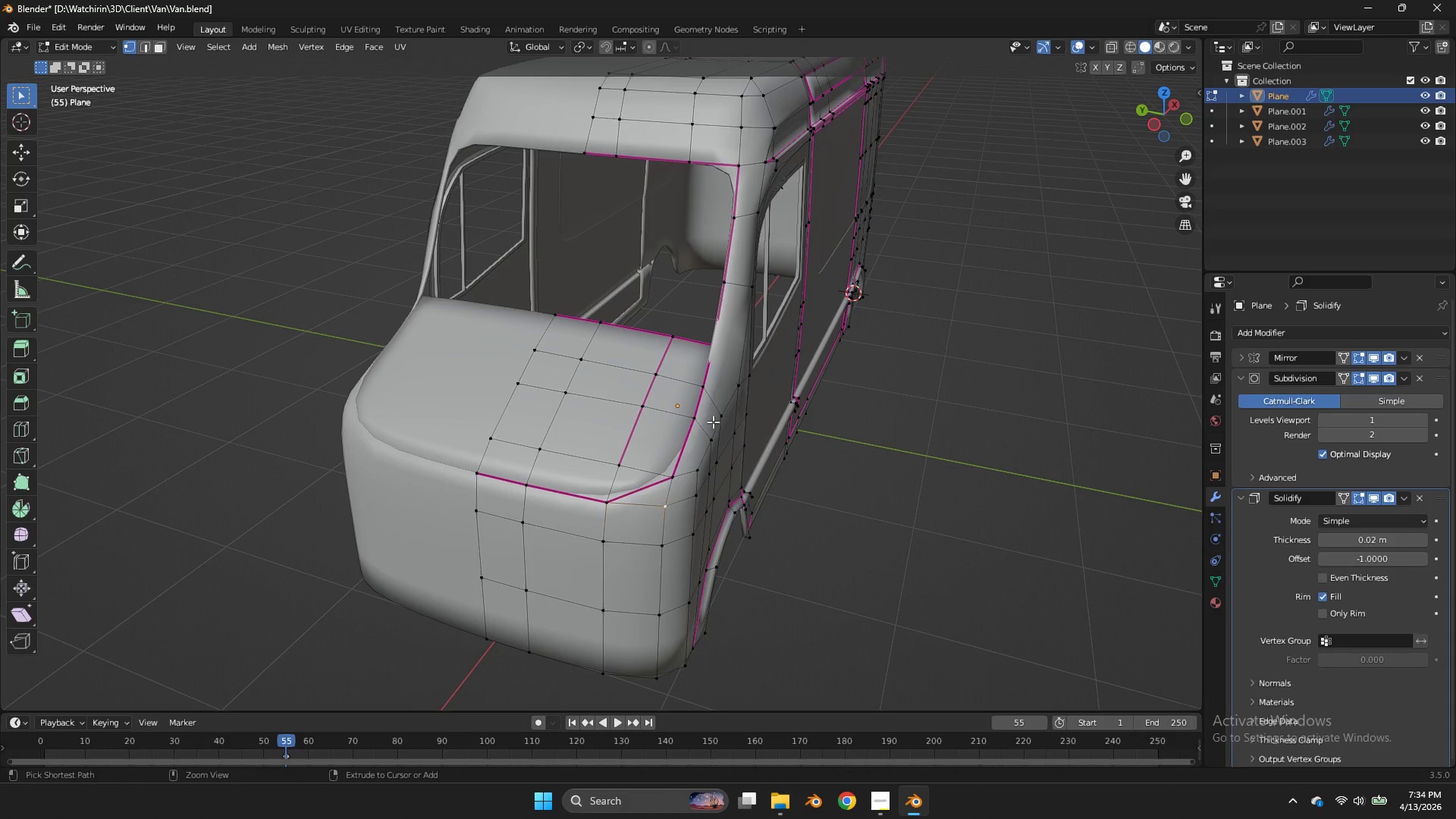 
key(Control+Z)
 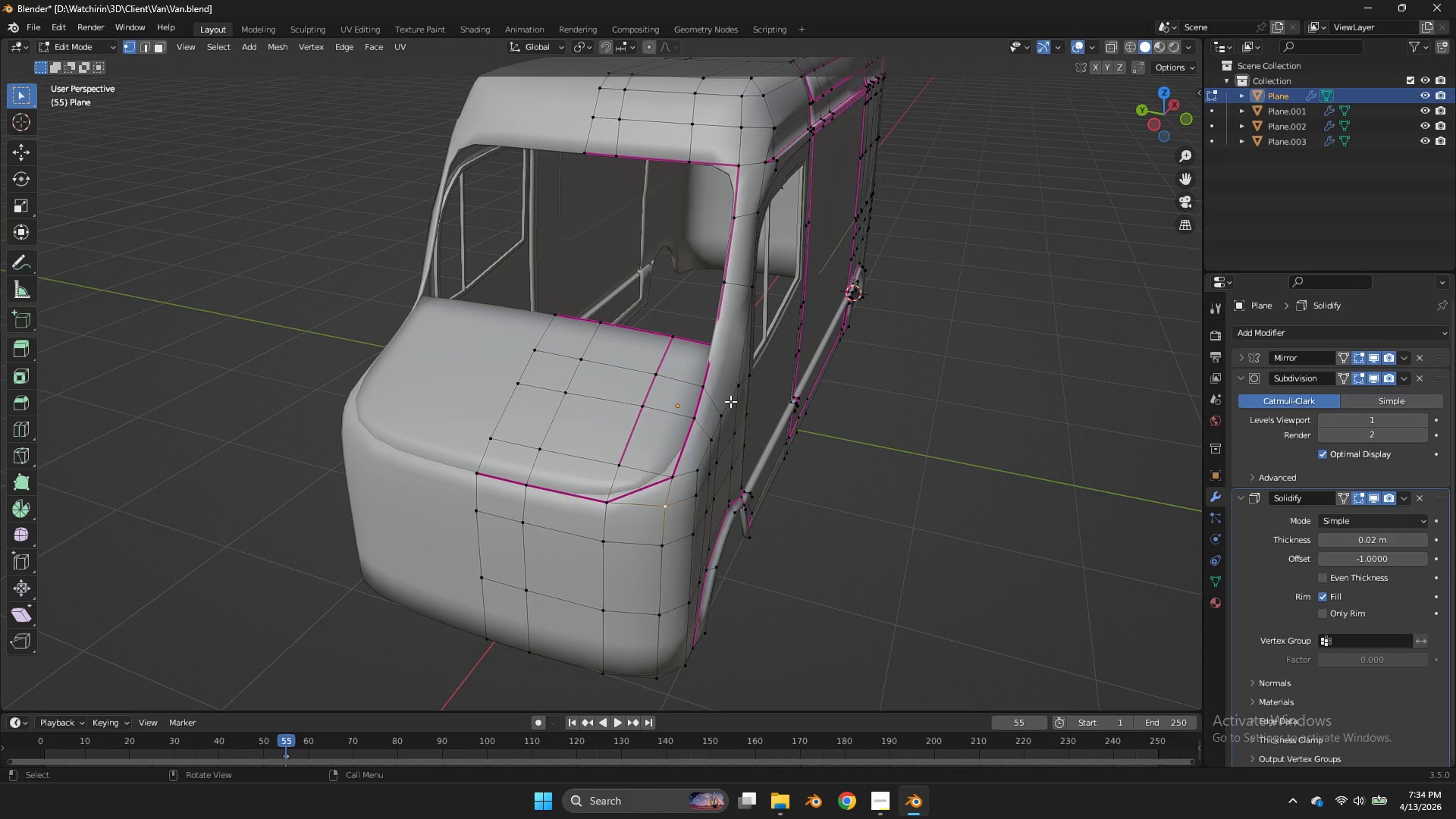 
key(A)
 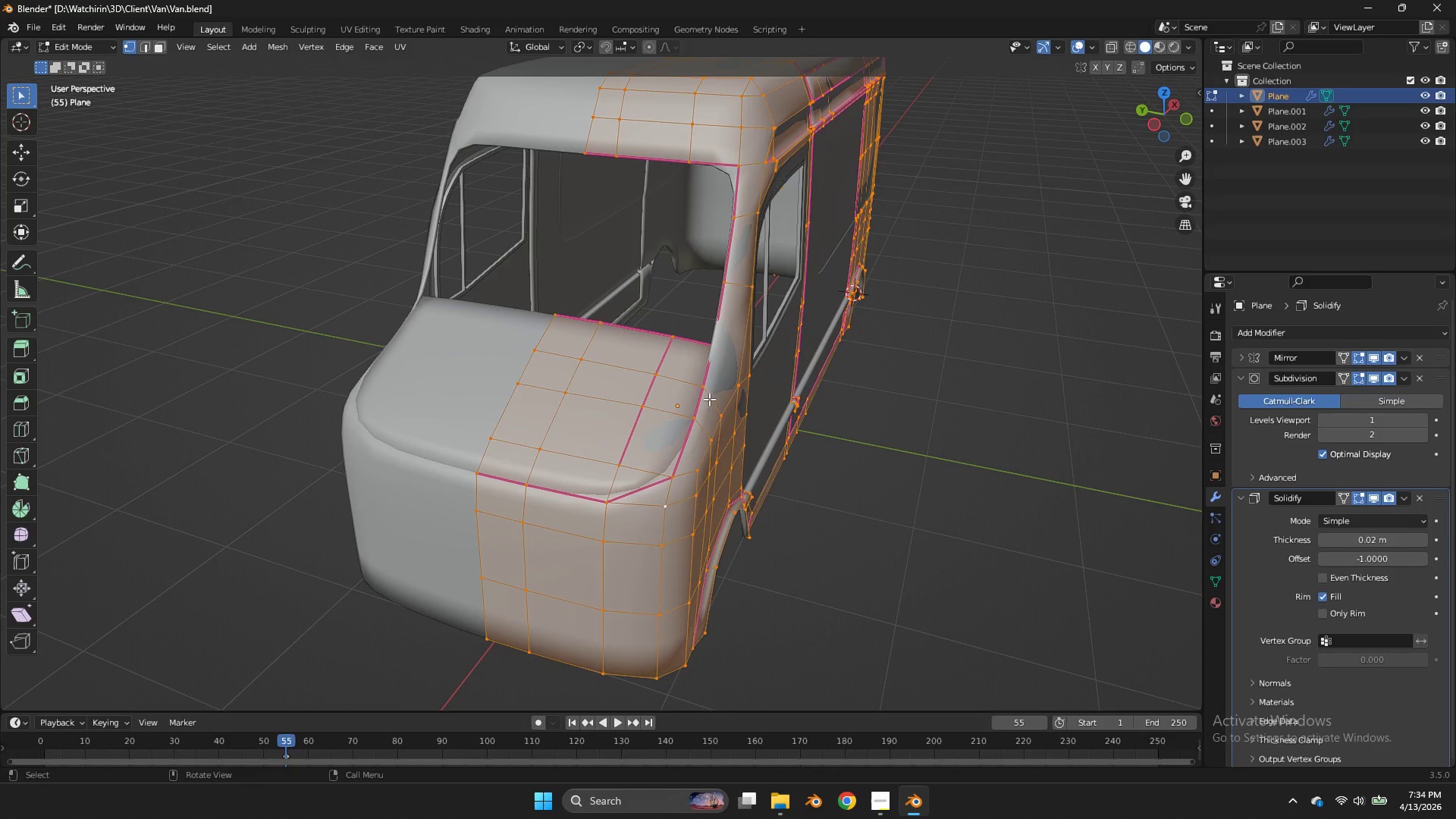 
double_click([708, 401])
 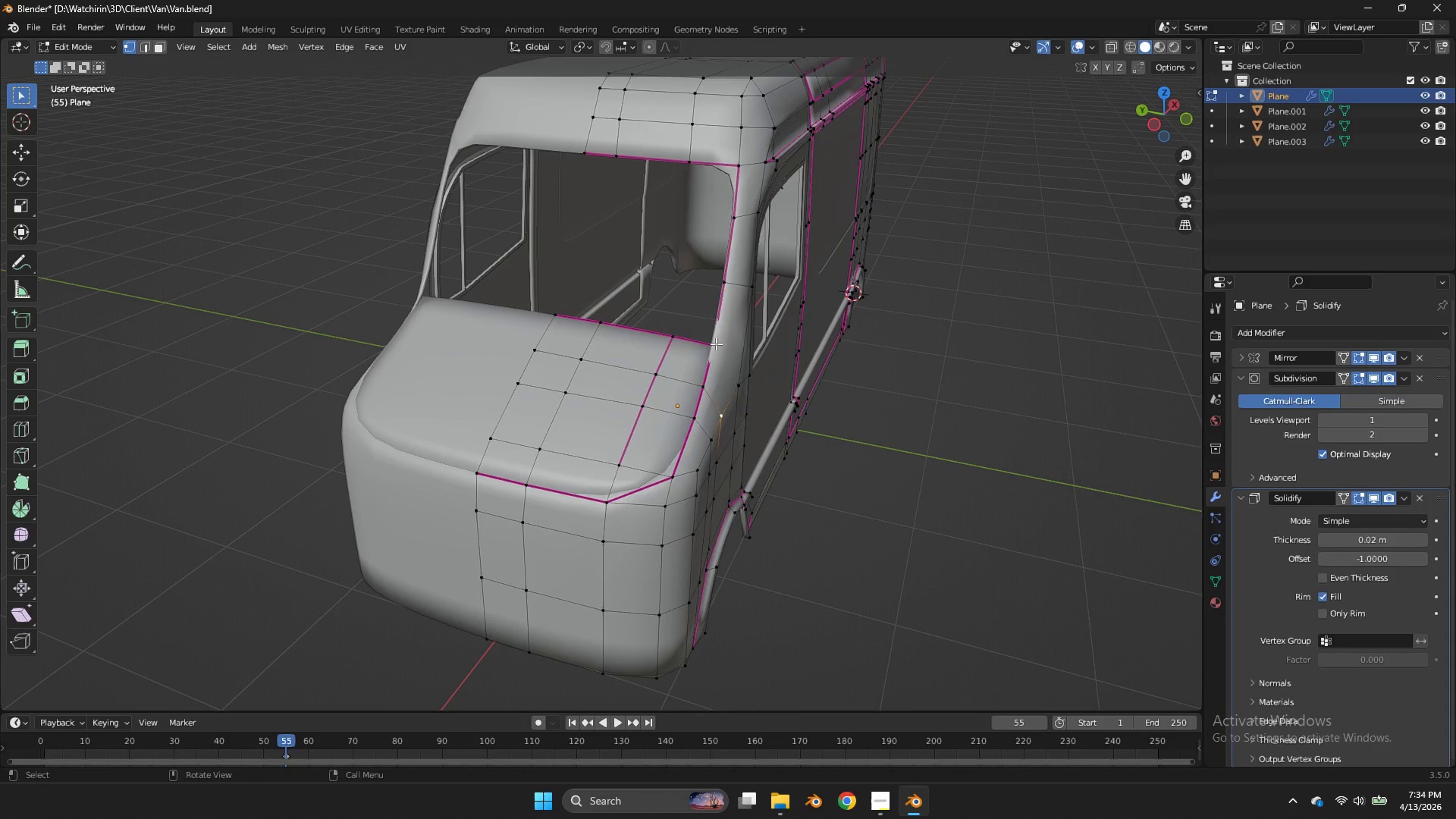 
type(zm)
 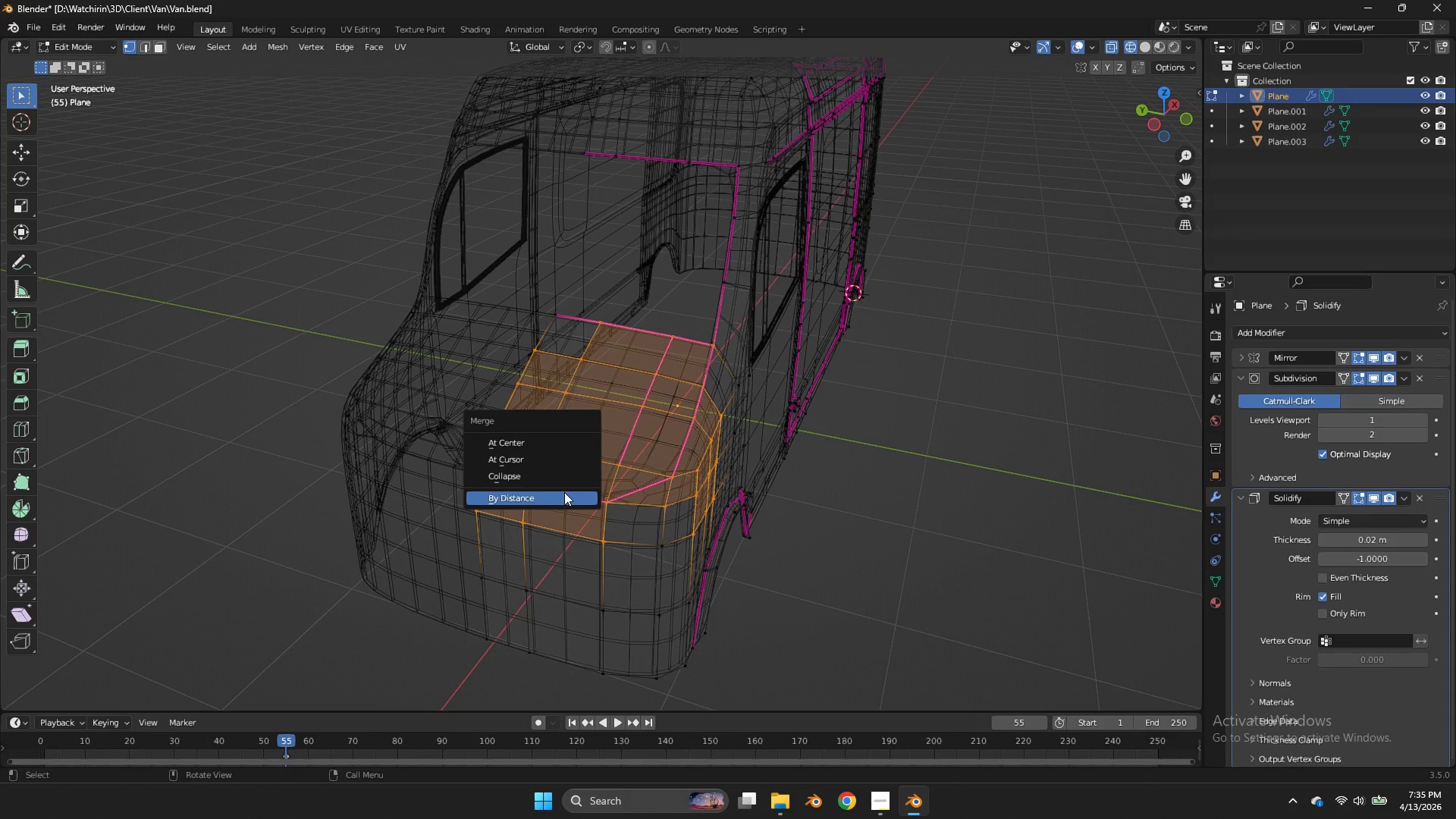 
left_click_drag(start_coordinate=[722, 316], to_coordinate=[309, 543])
 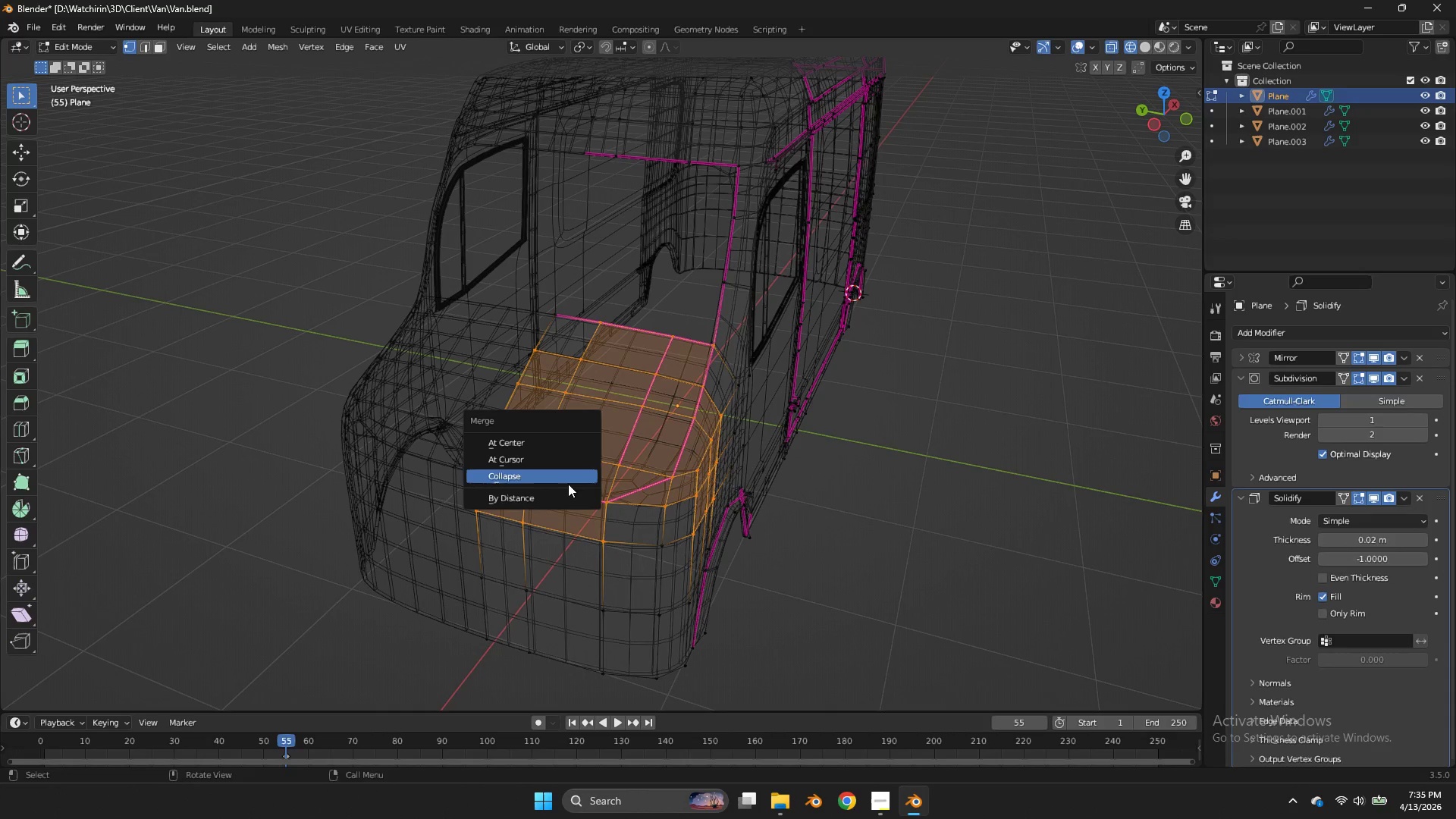 
left_click([564, 492])
 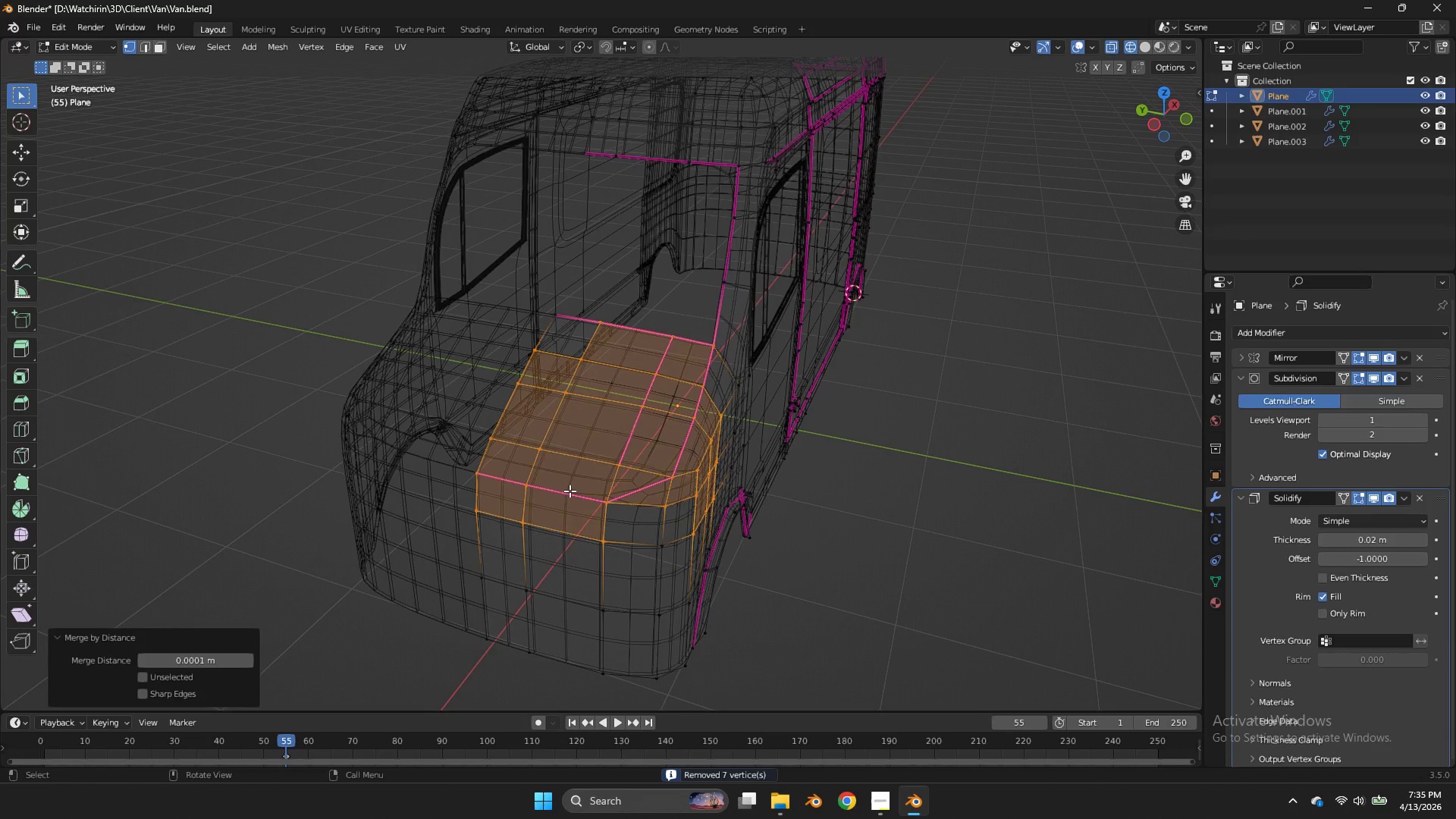 
key(Z)
 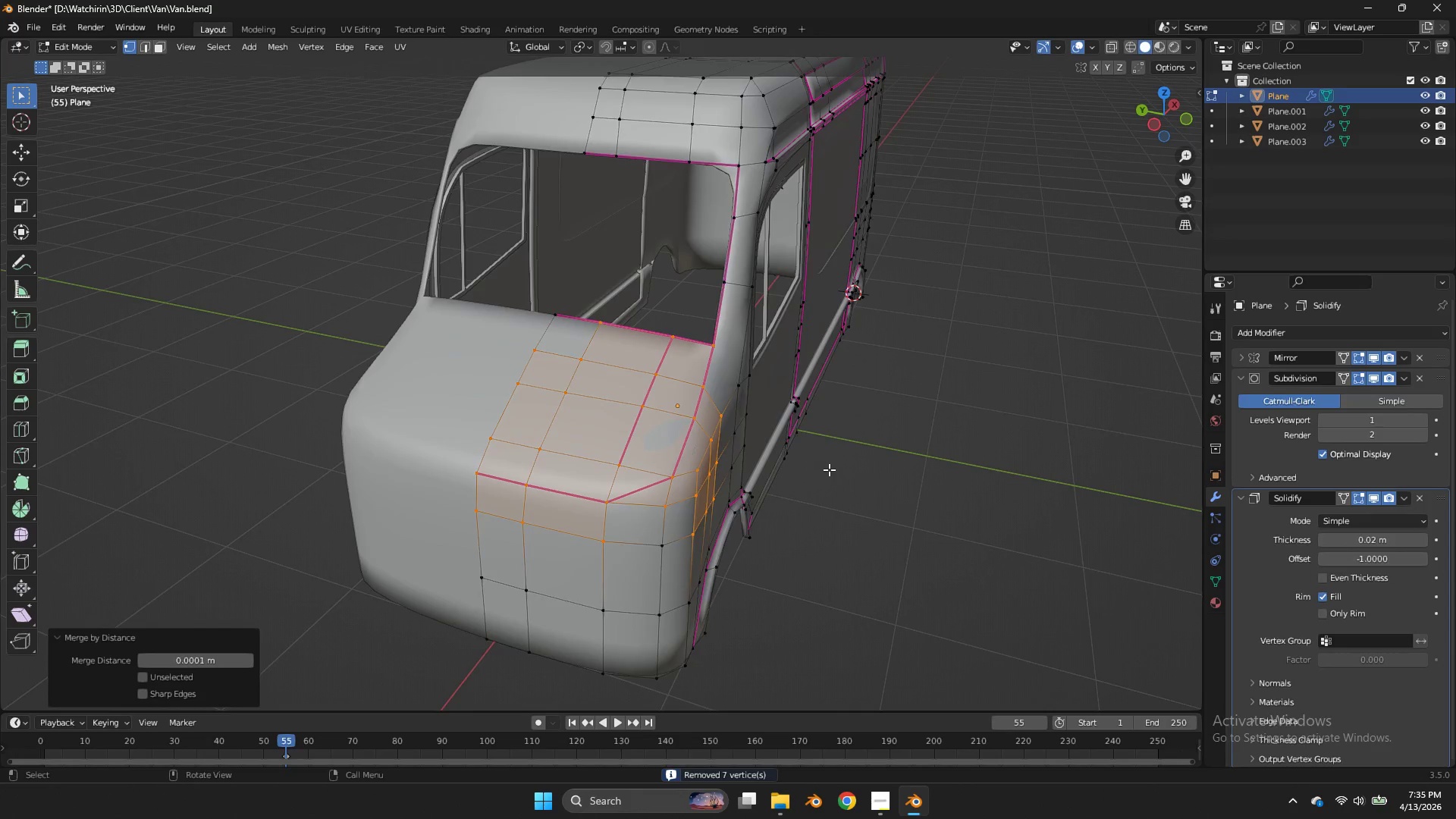 
double_click([682, 512])
 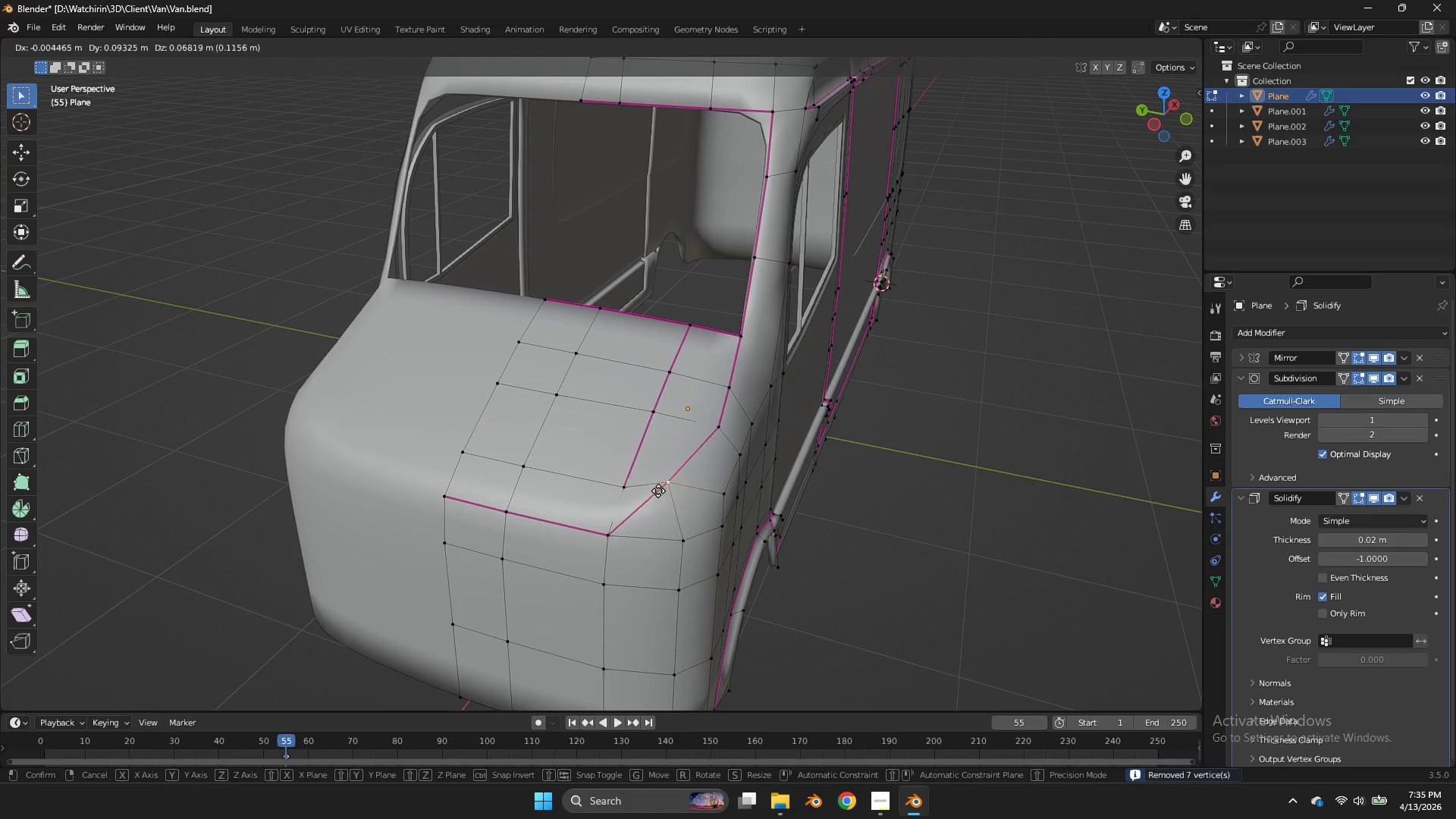 
left_click([682, 512])
 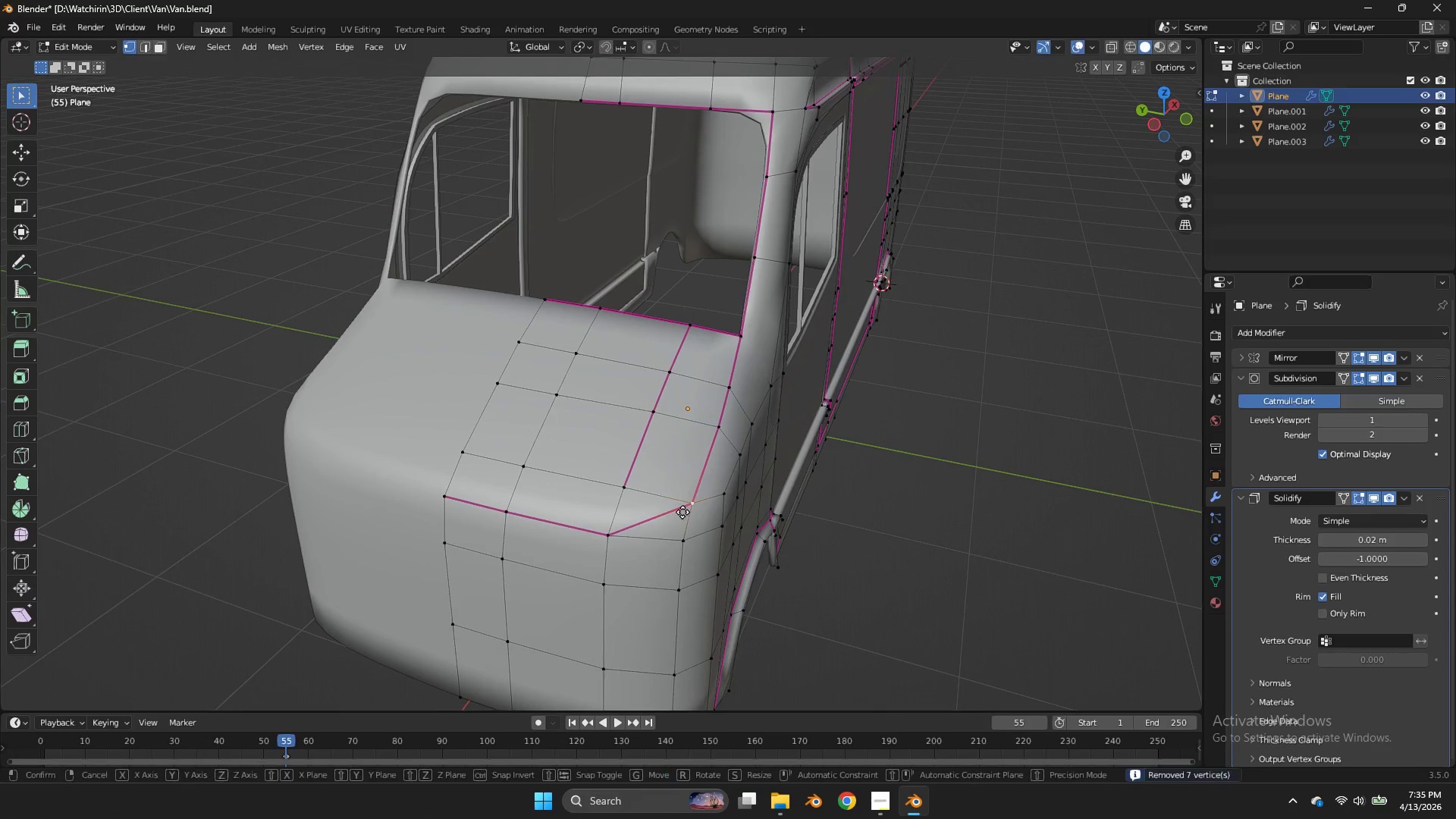 
scroll: coordinate [829, 469], scroll_direction: up, amount: 1.0
 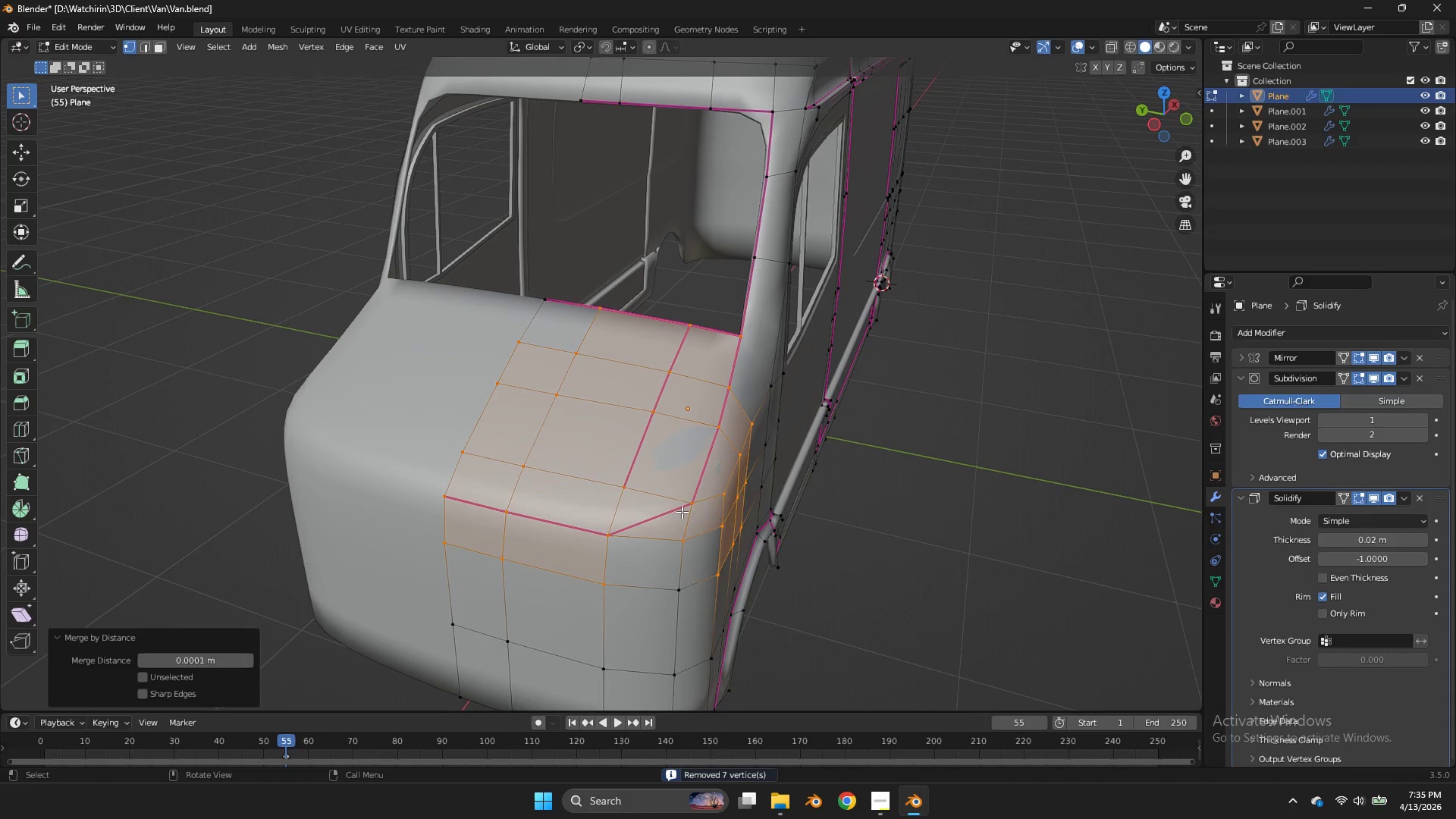 
key(G)
 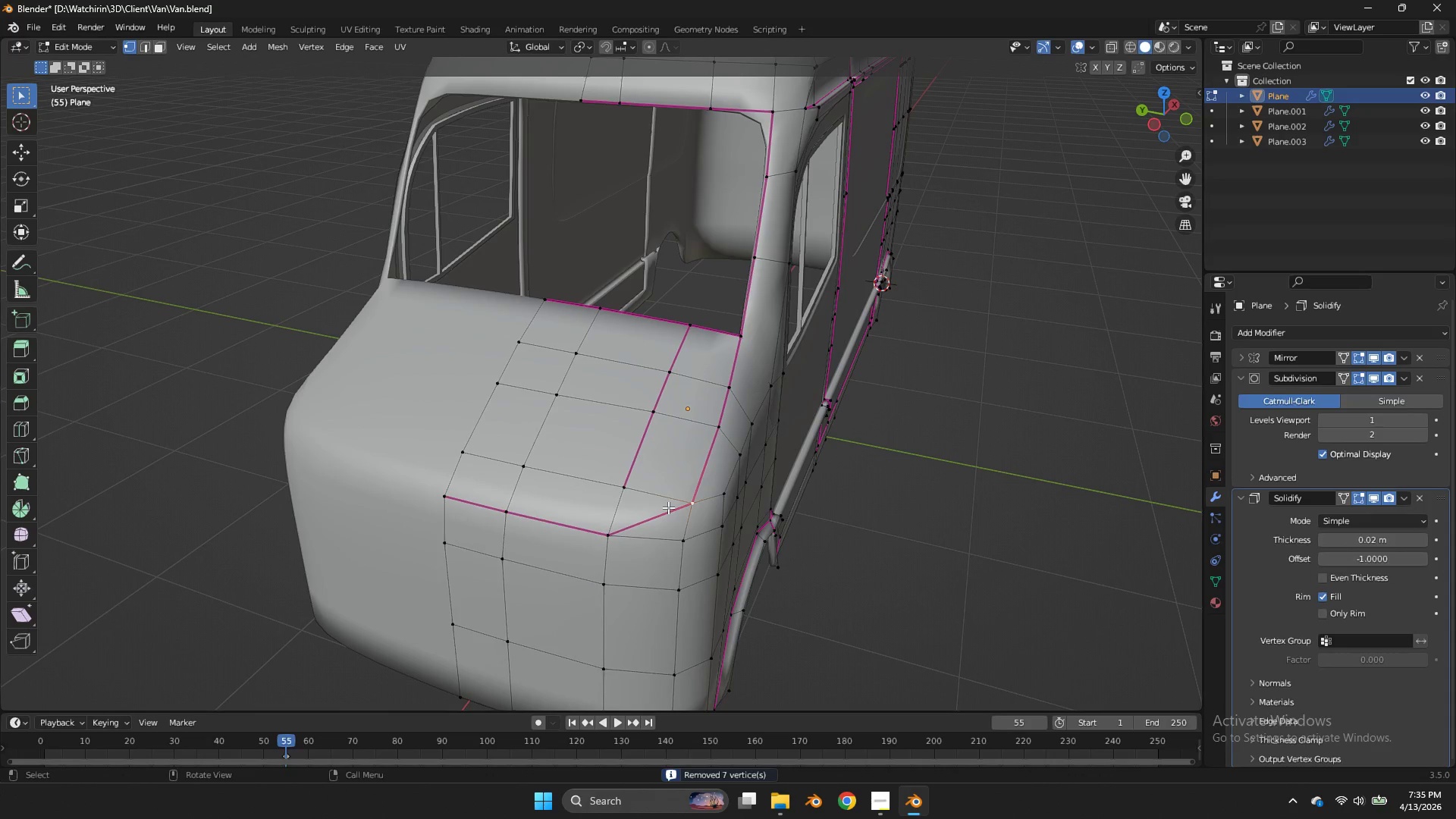 
hold_key(key=ShiftLeft, duration=0.45)
double_click([620, 522])
 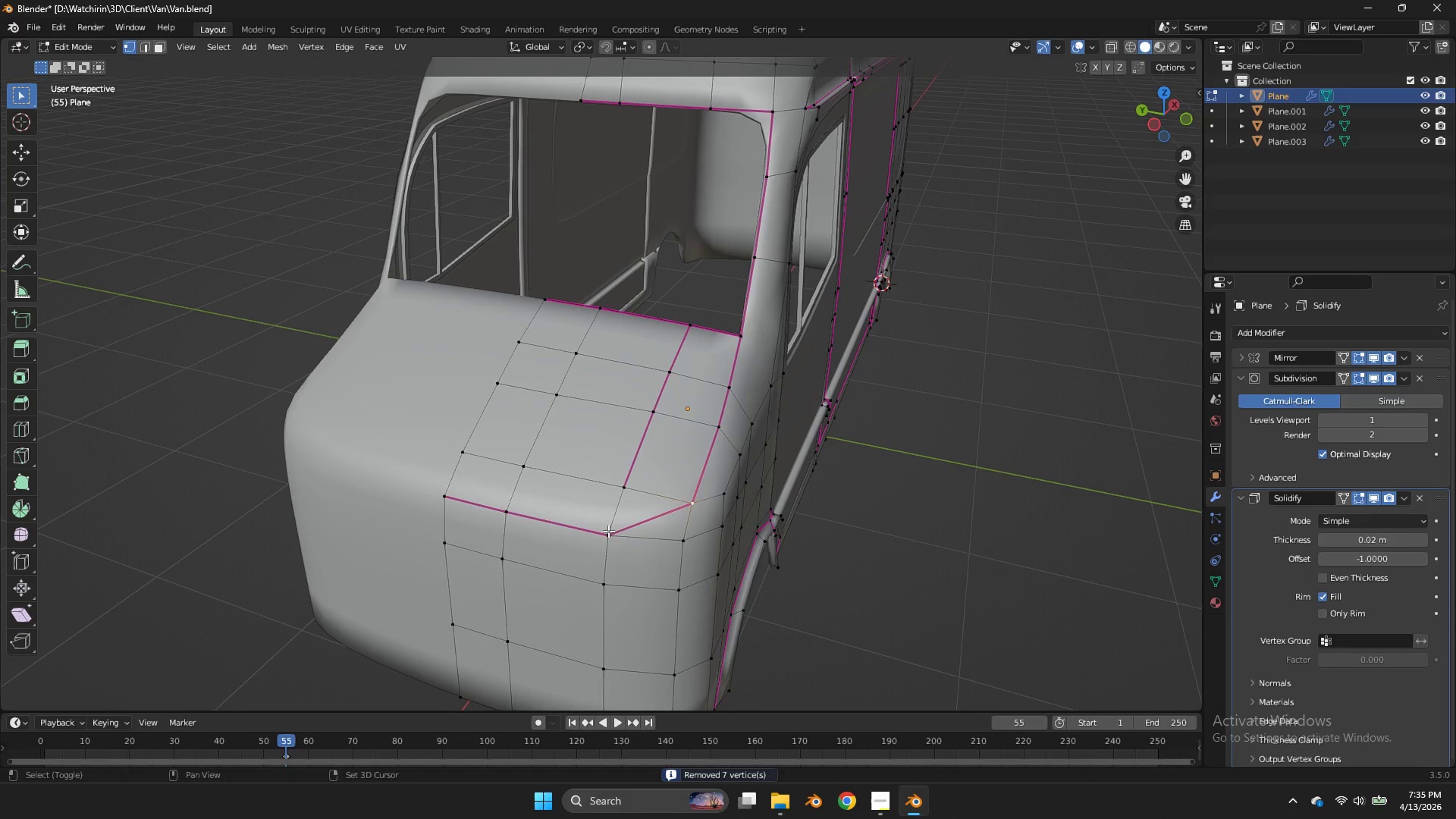 
hold_key(key=ShiftLeft, duration=0.66)
left_click([608, 531])
 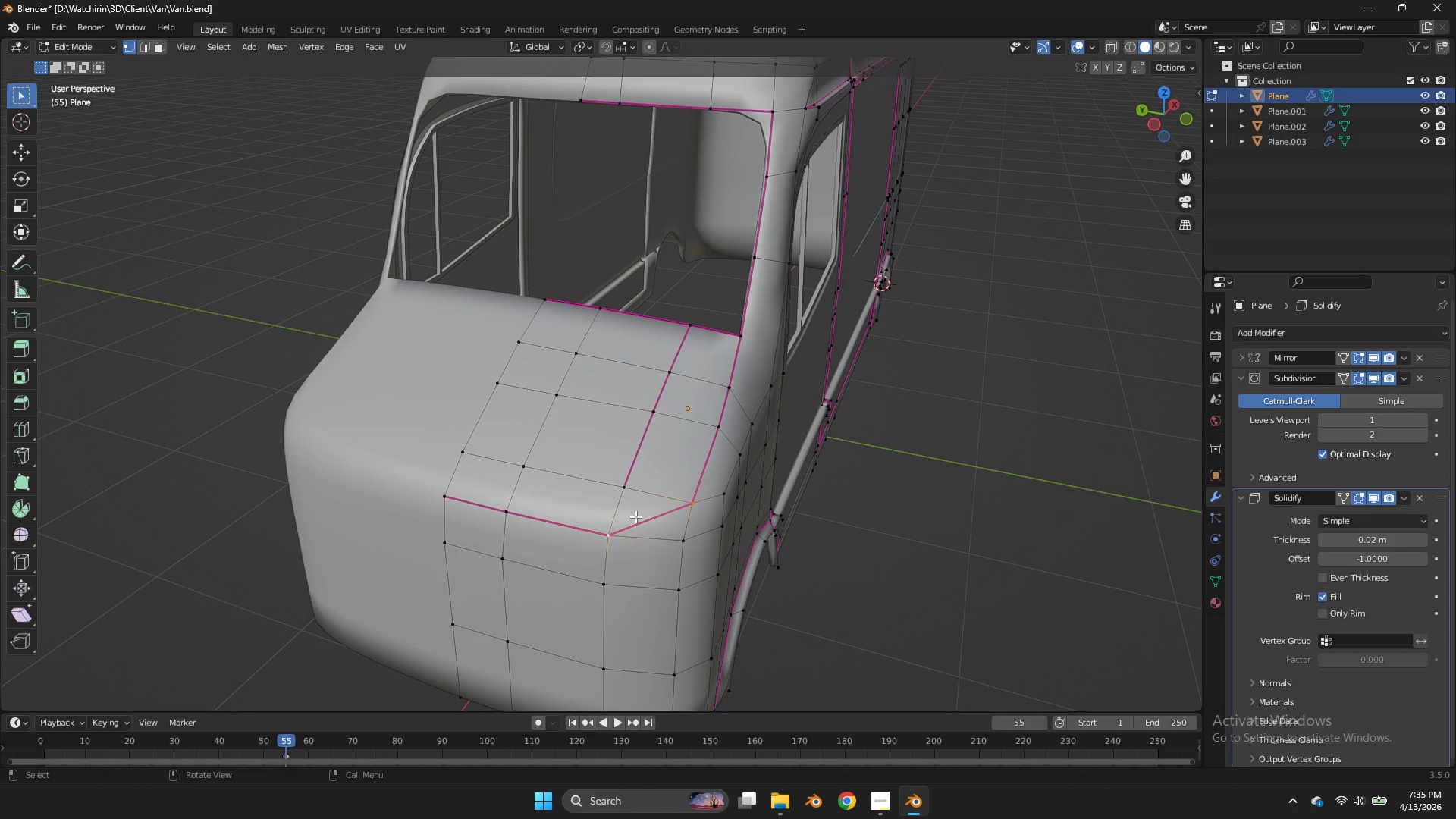 
right_click([635, 516])
 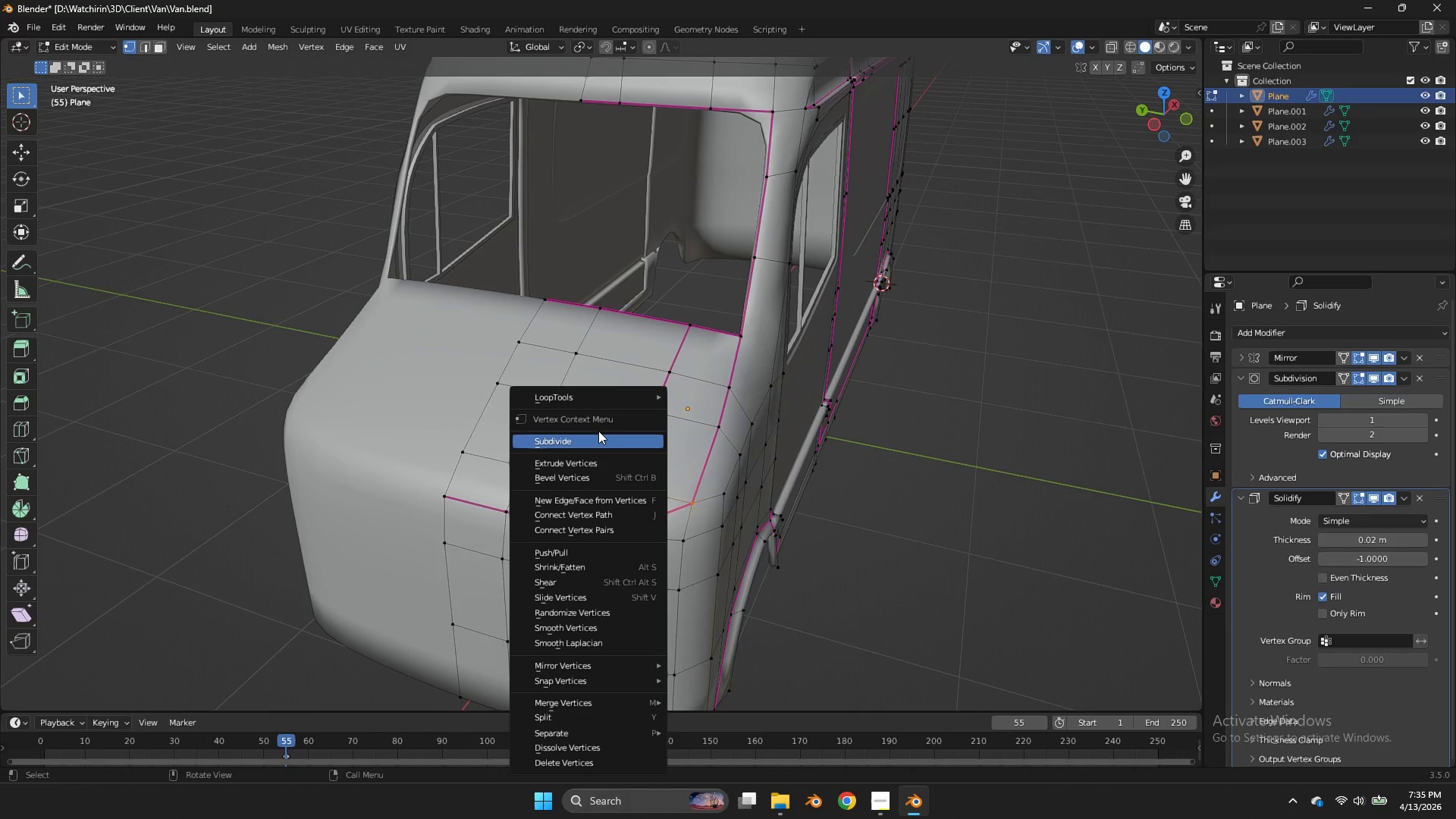 
left_click([598, 432])
 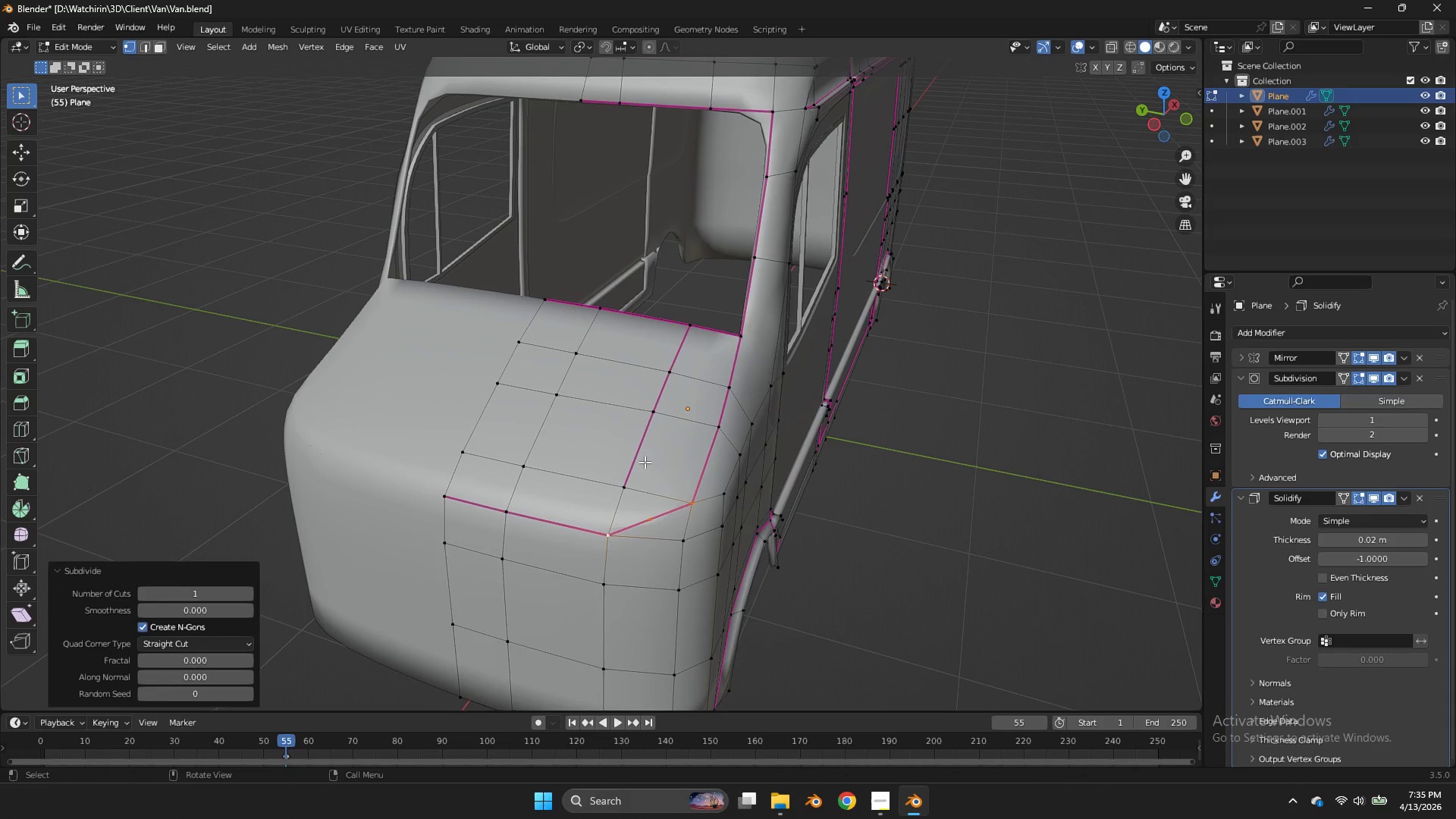 
double_click([598, 432])
 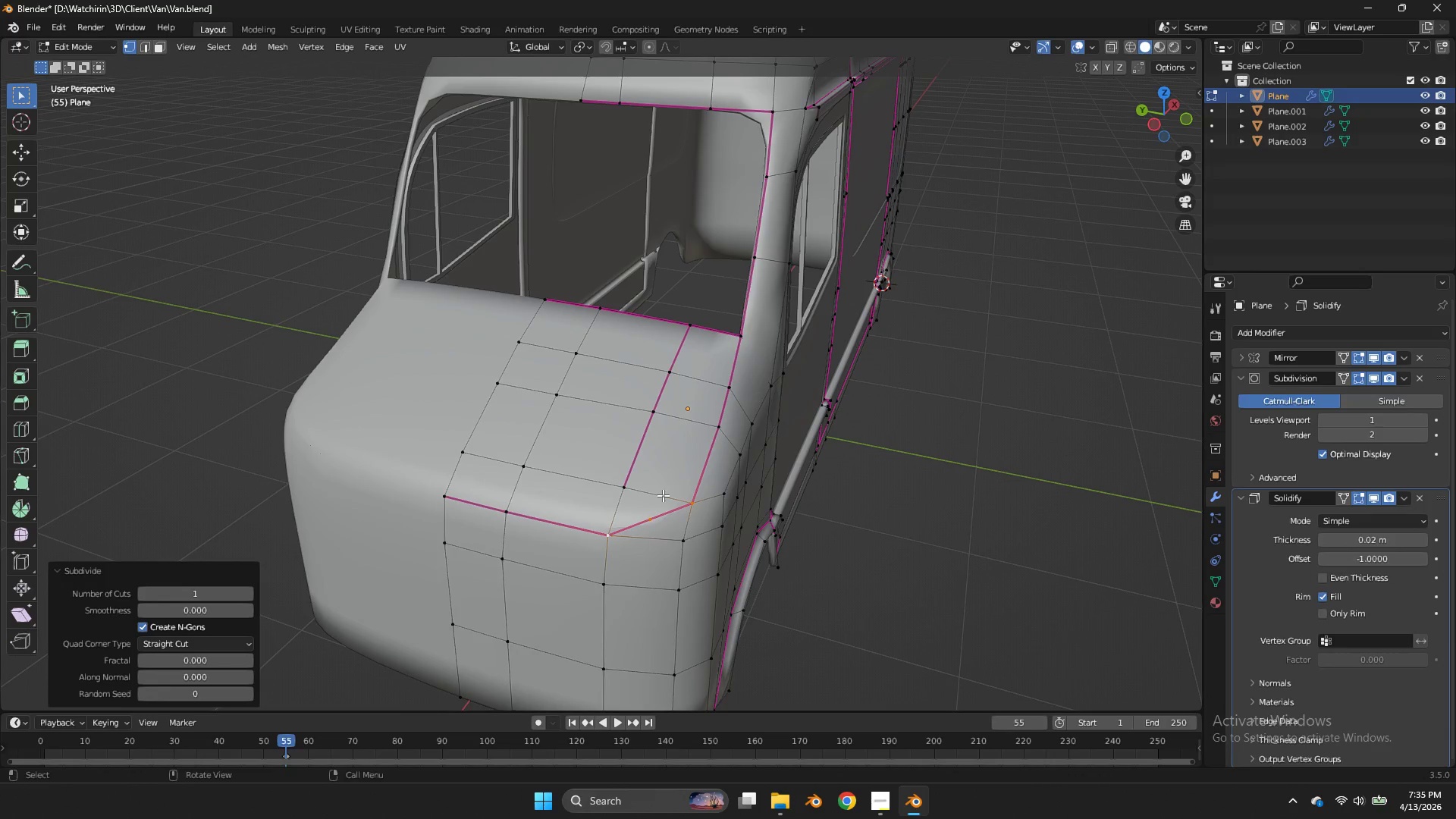 
left_click([661, 501])
 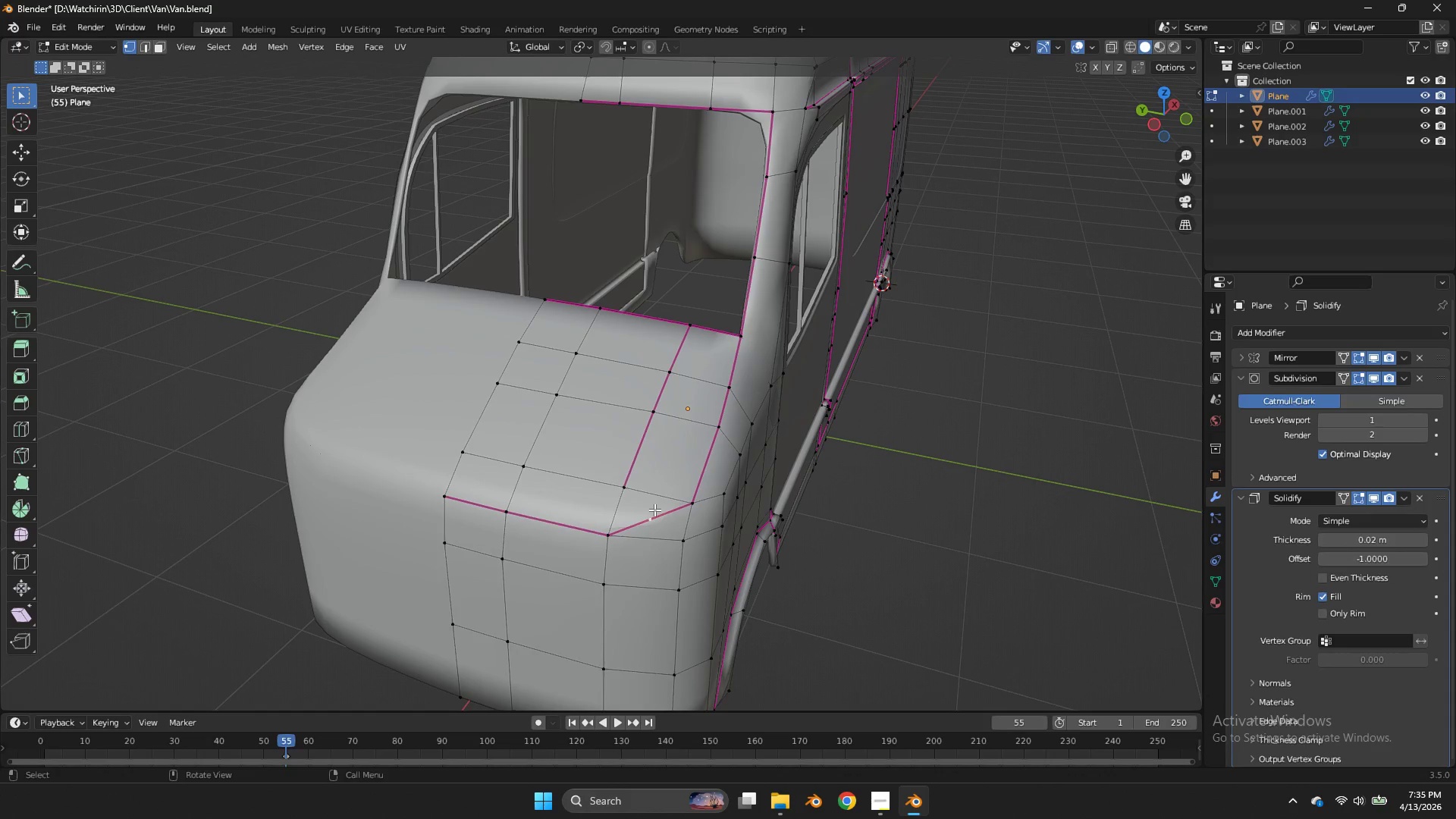 
key(X)
 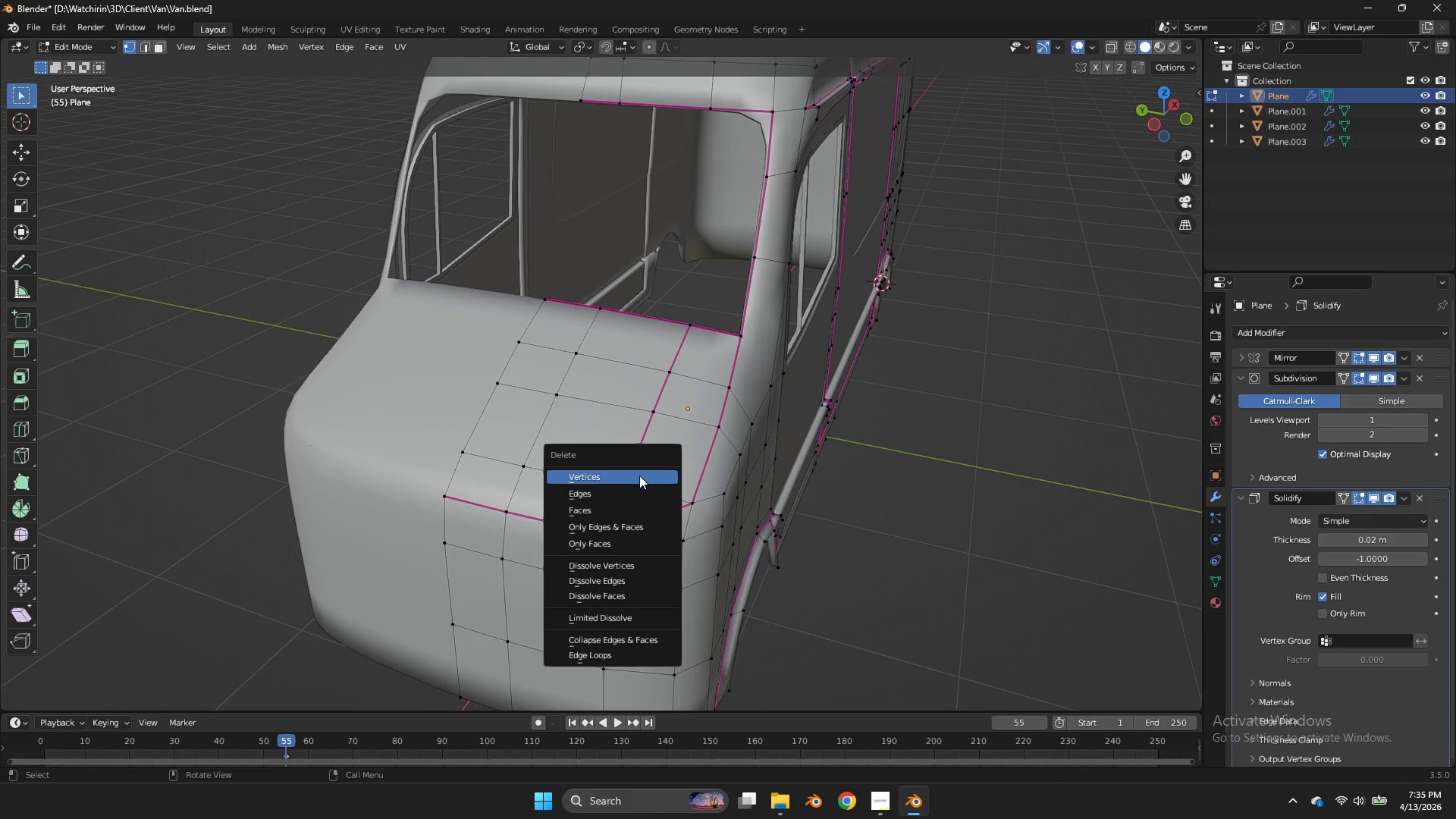 
left_click([639, 475])
 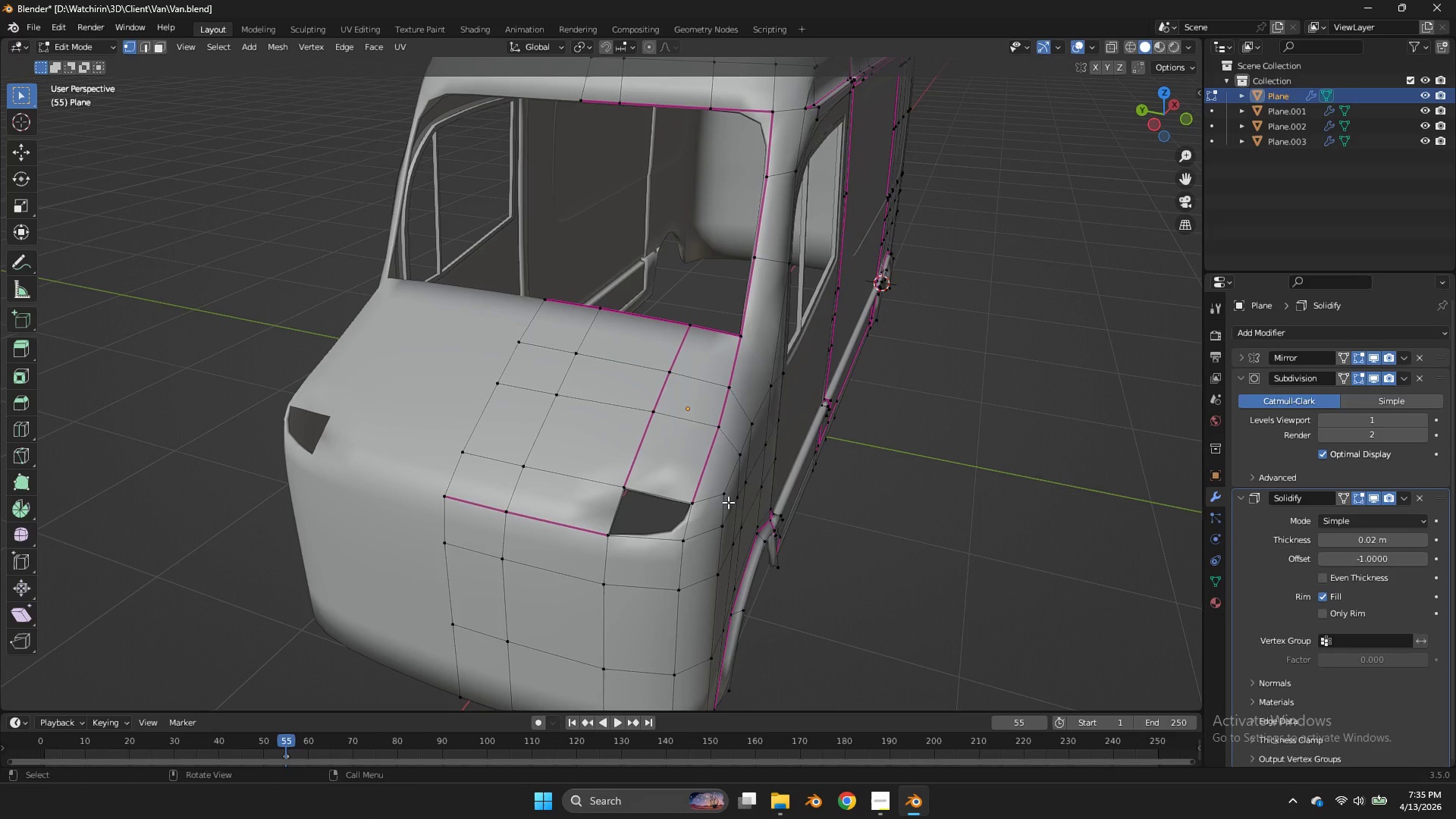 
left_click([625, 489])
 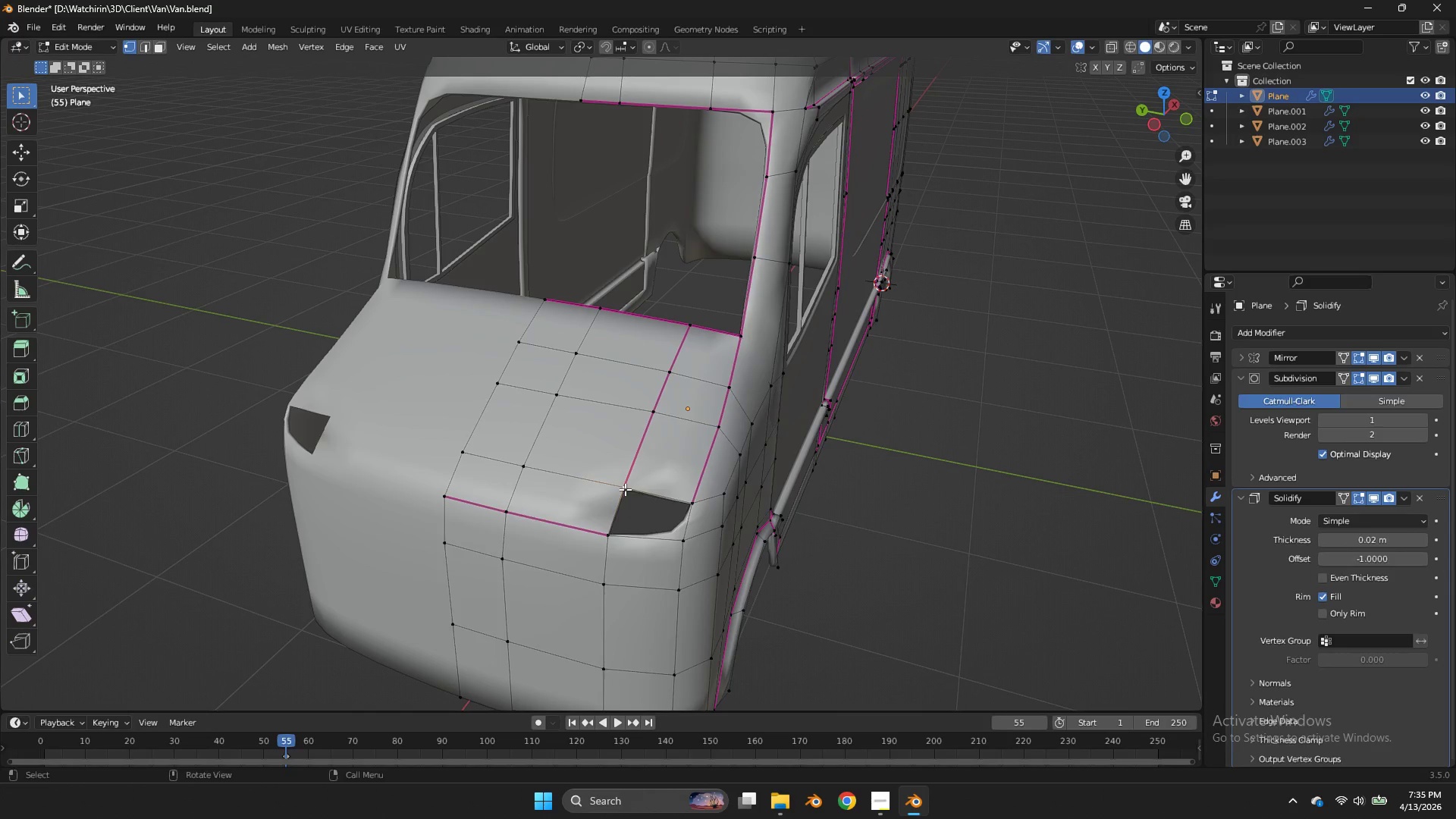 
key(F)
 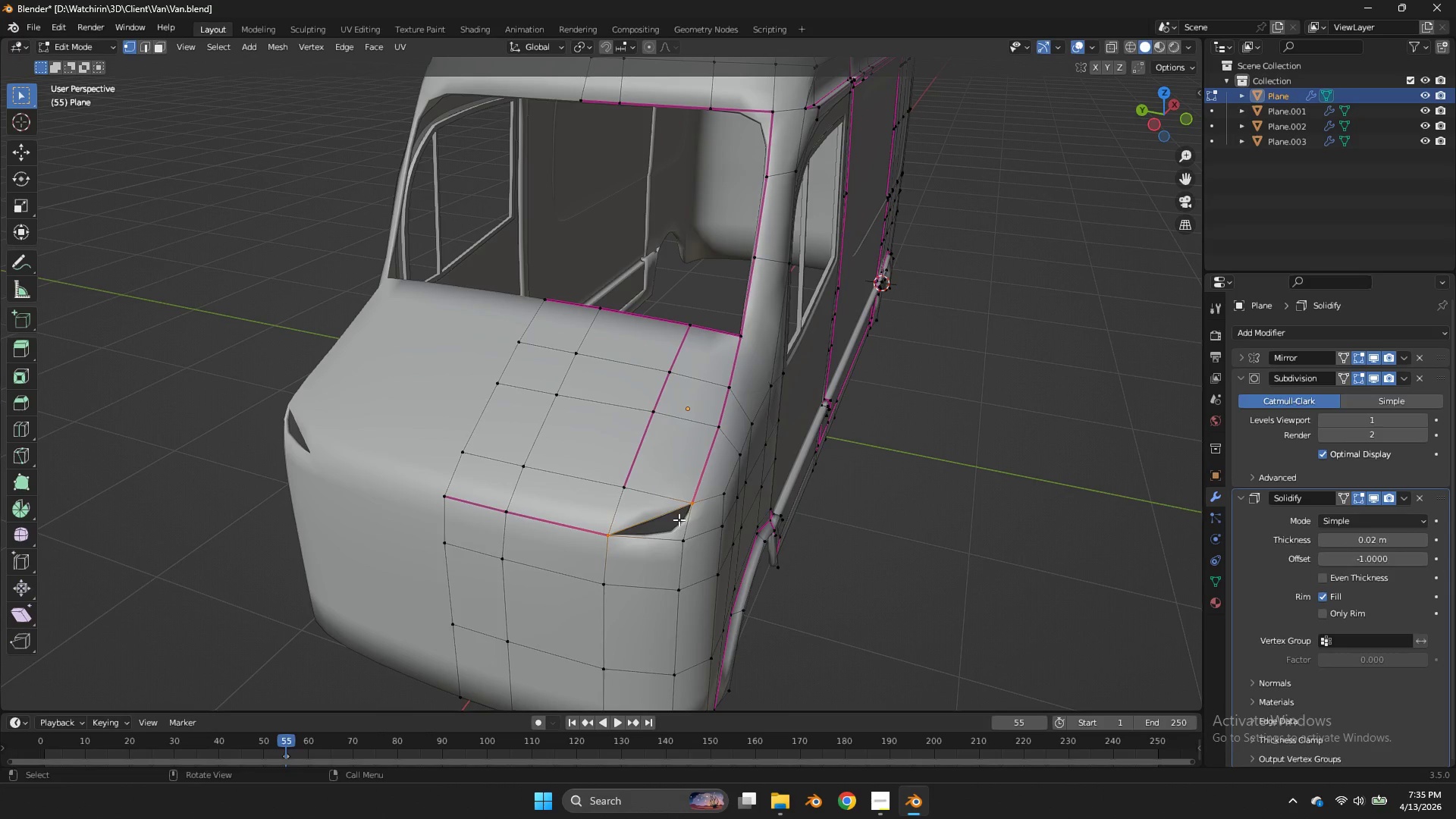 
key(Control+ControlLeft)
 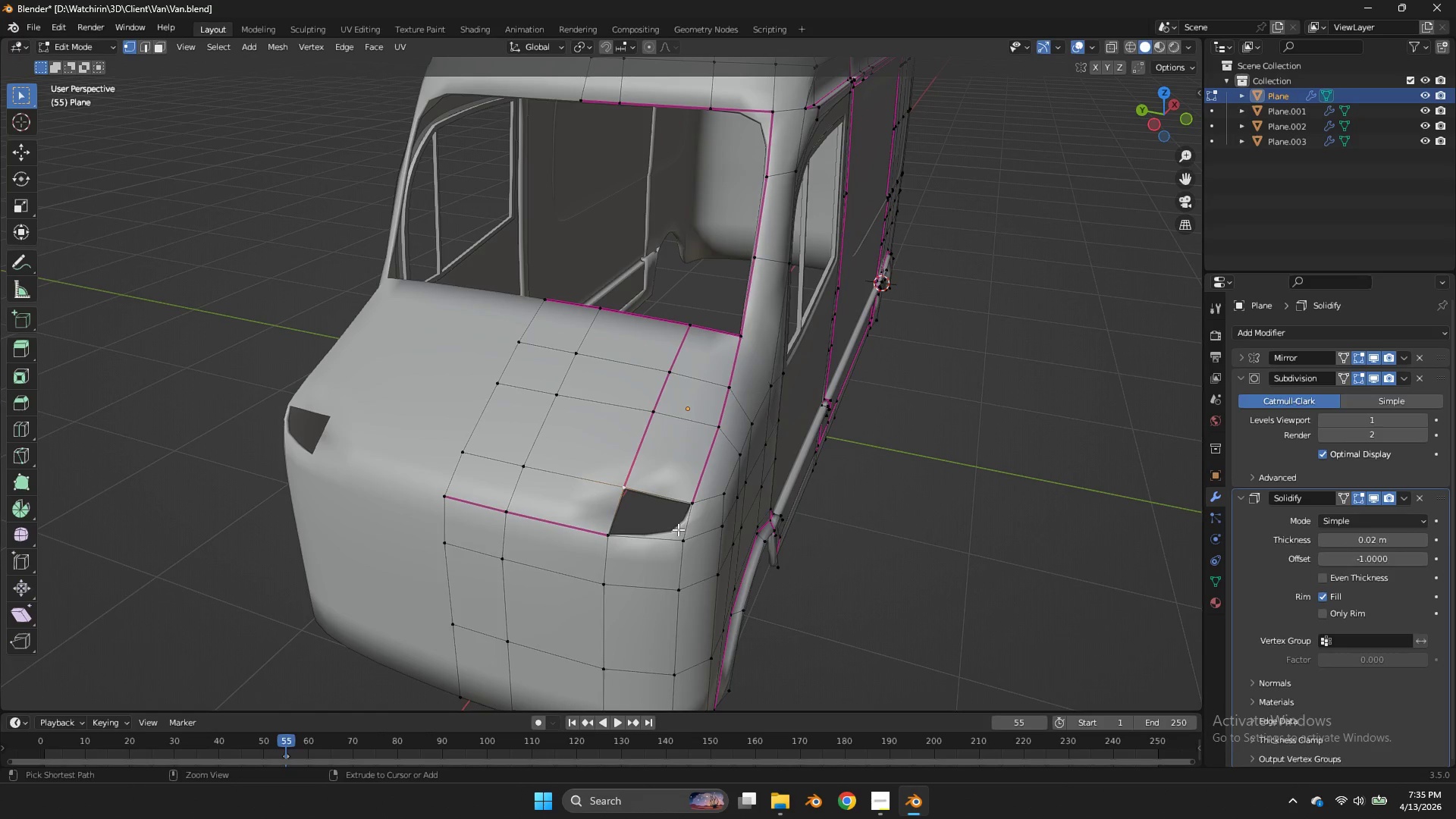 
key(Control+Z)
 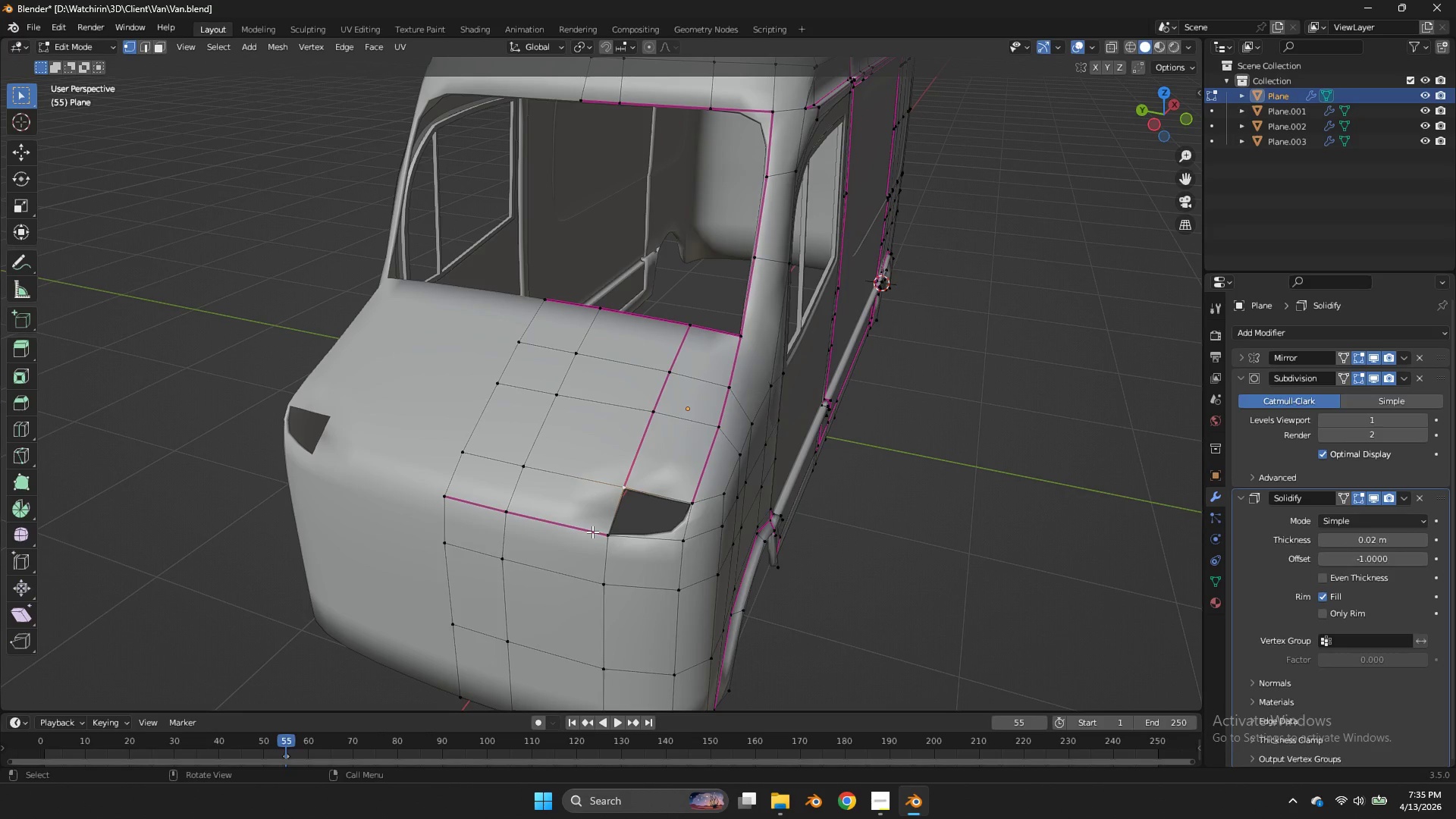 
double_click([592, 532])
 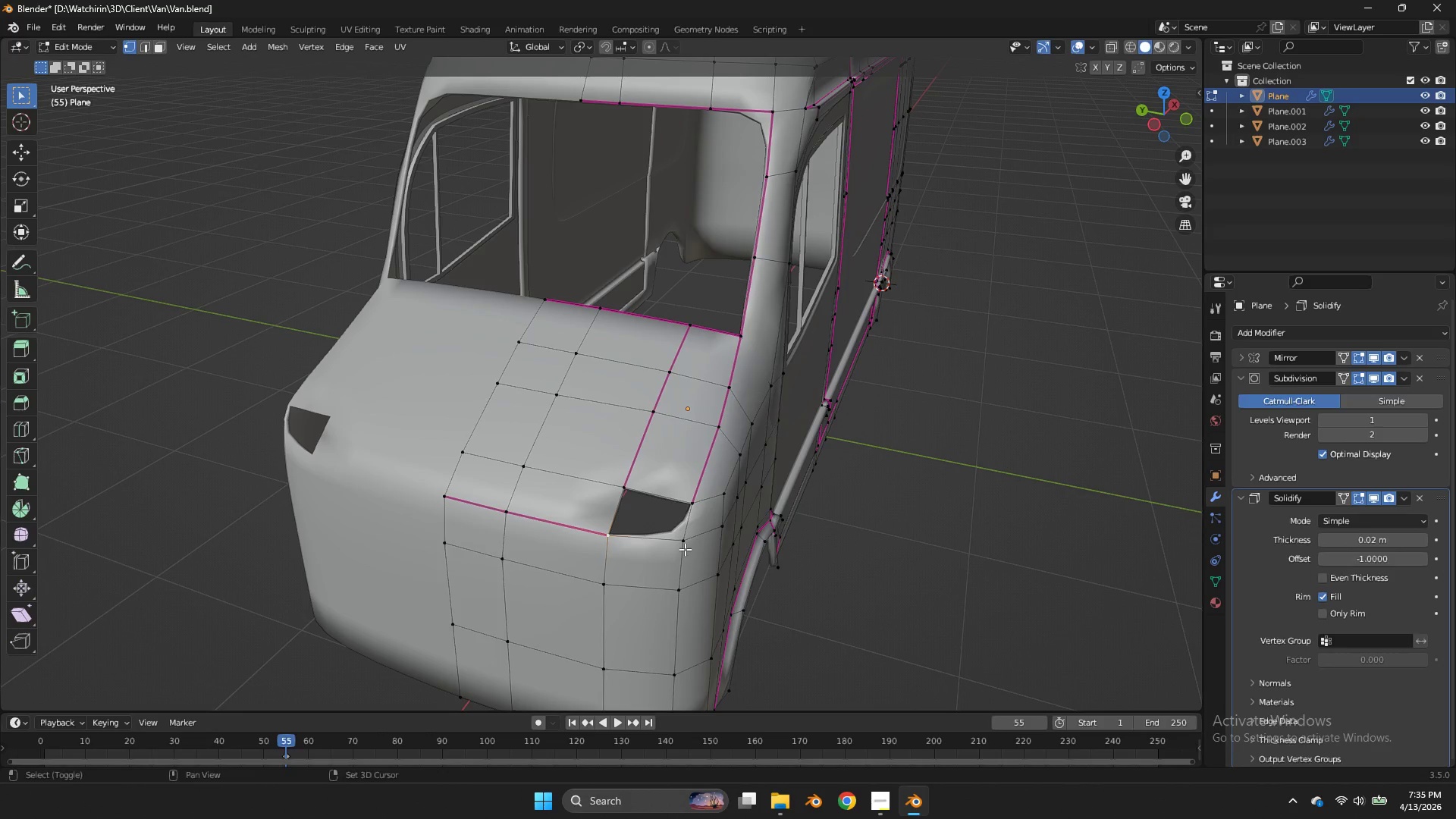 
hold_key(key=ShiftLeft, duration=0.47)
triple_click([686, 549])
 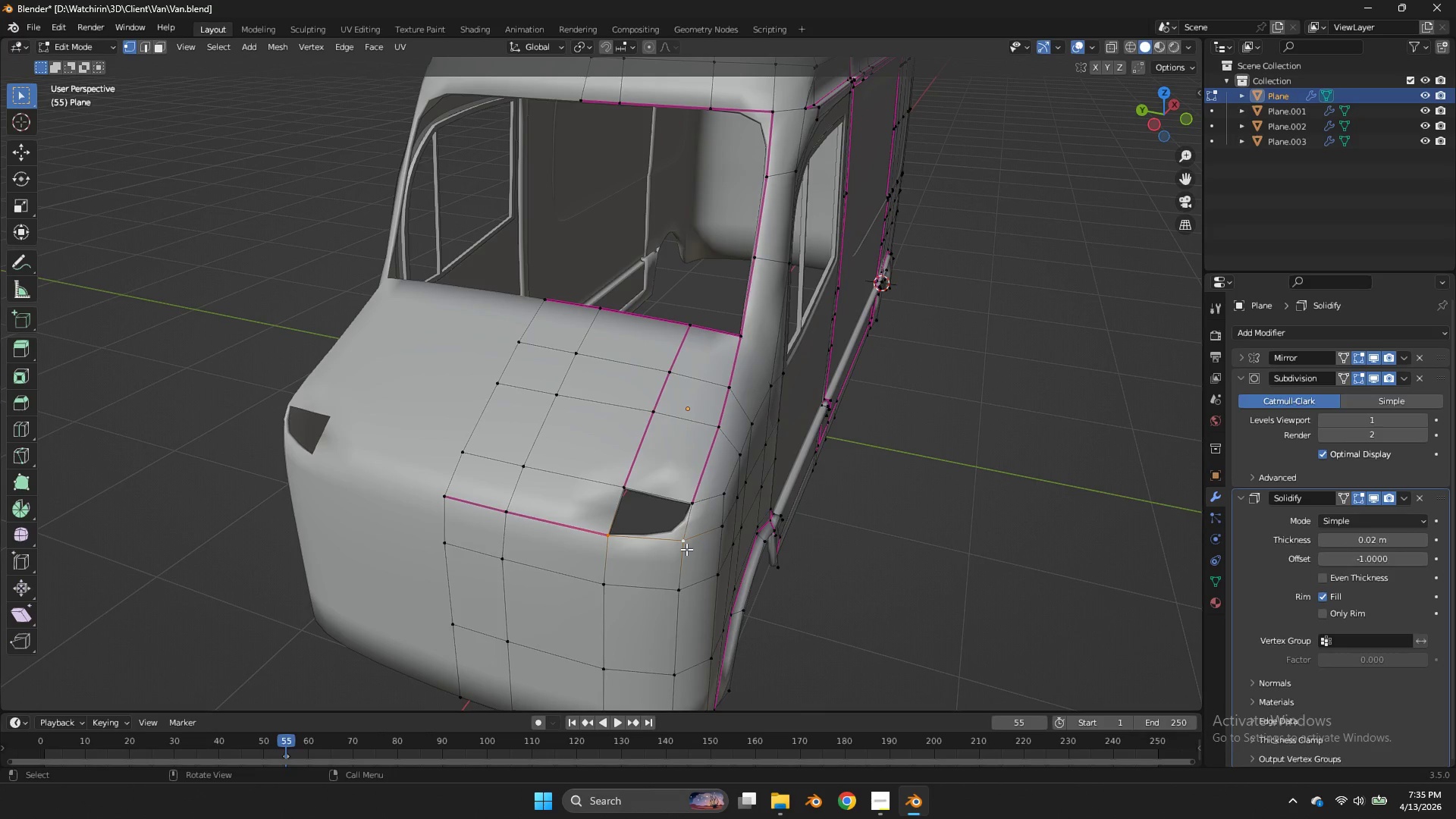 
key(F)
 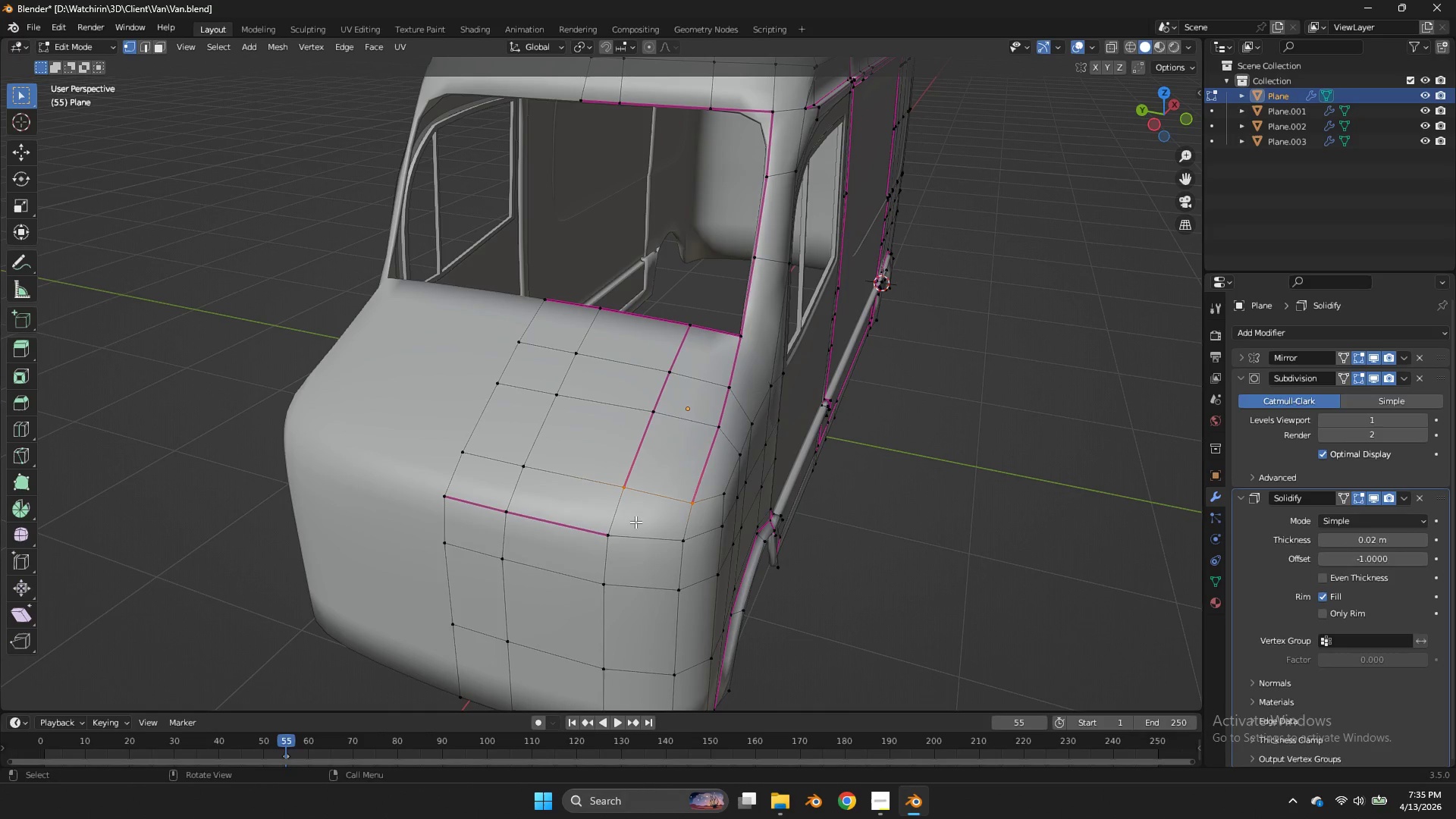 
double_click([618, 522])
 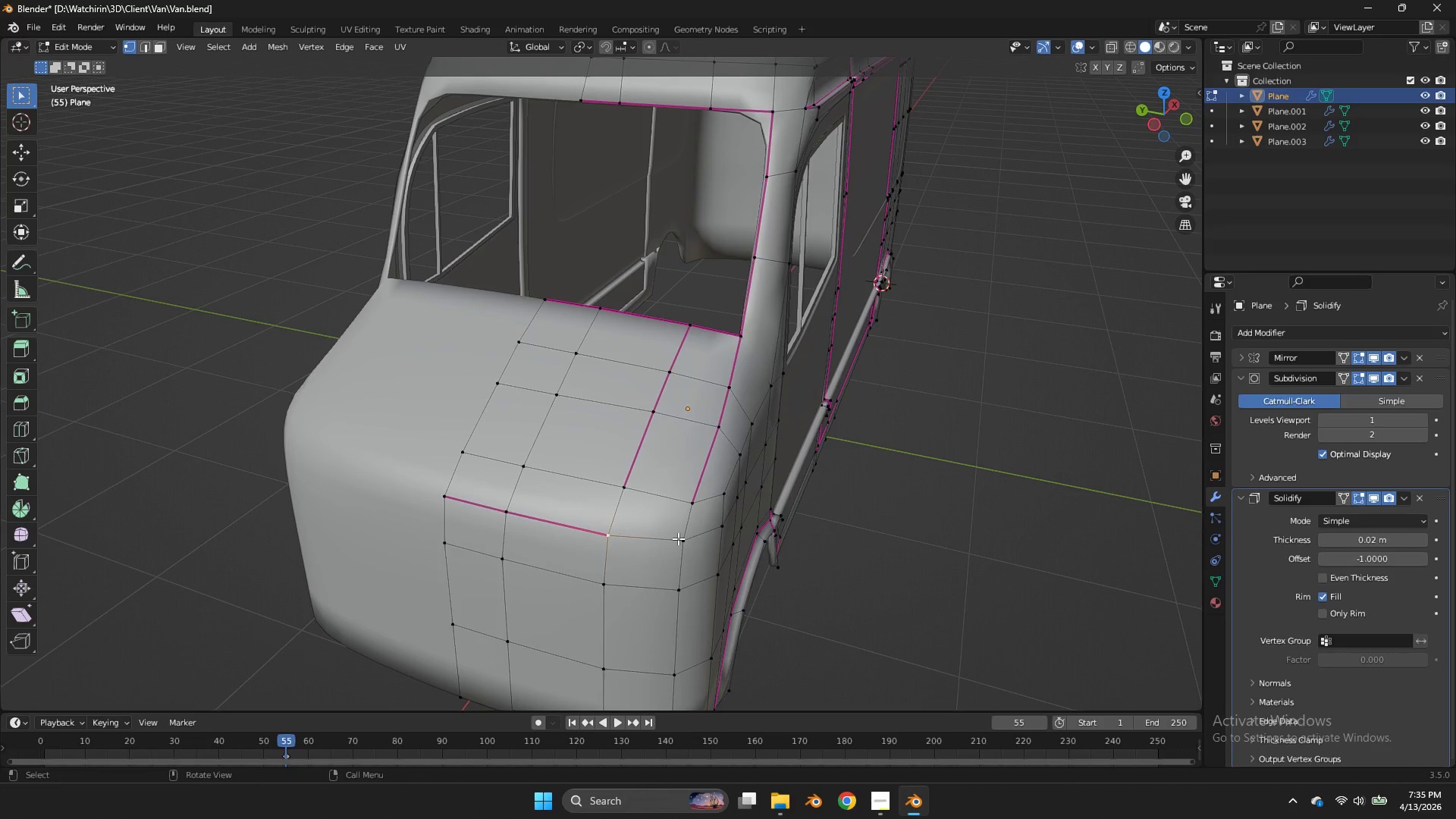 
double_click([678, 538])
 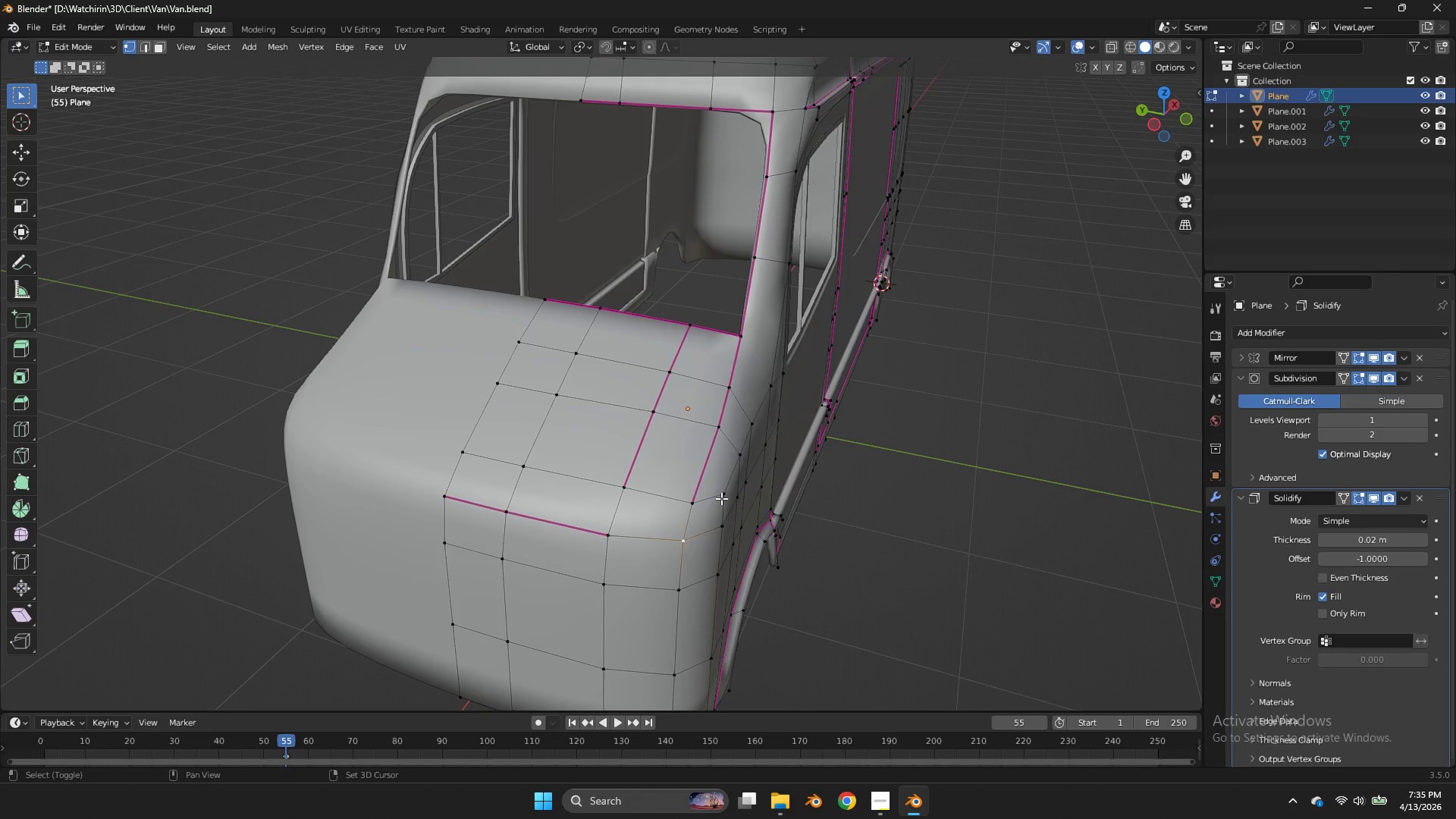 
hold_key(key=ShiftLeft, duration=0.31)
double_click([721, 498])
 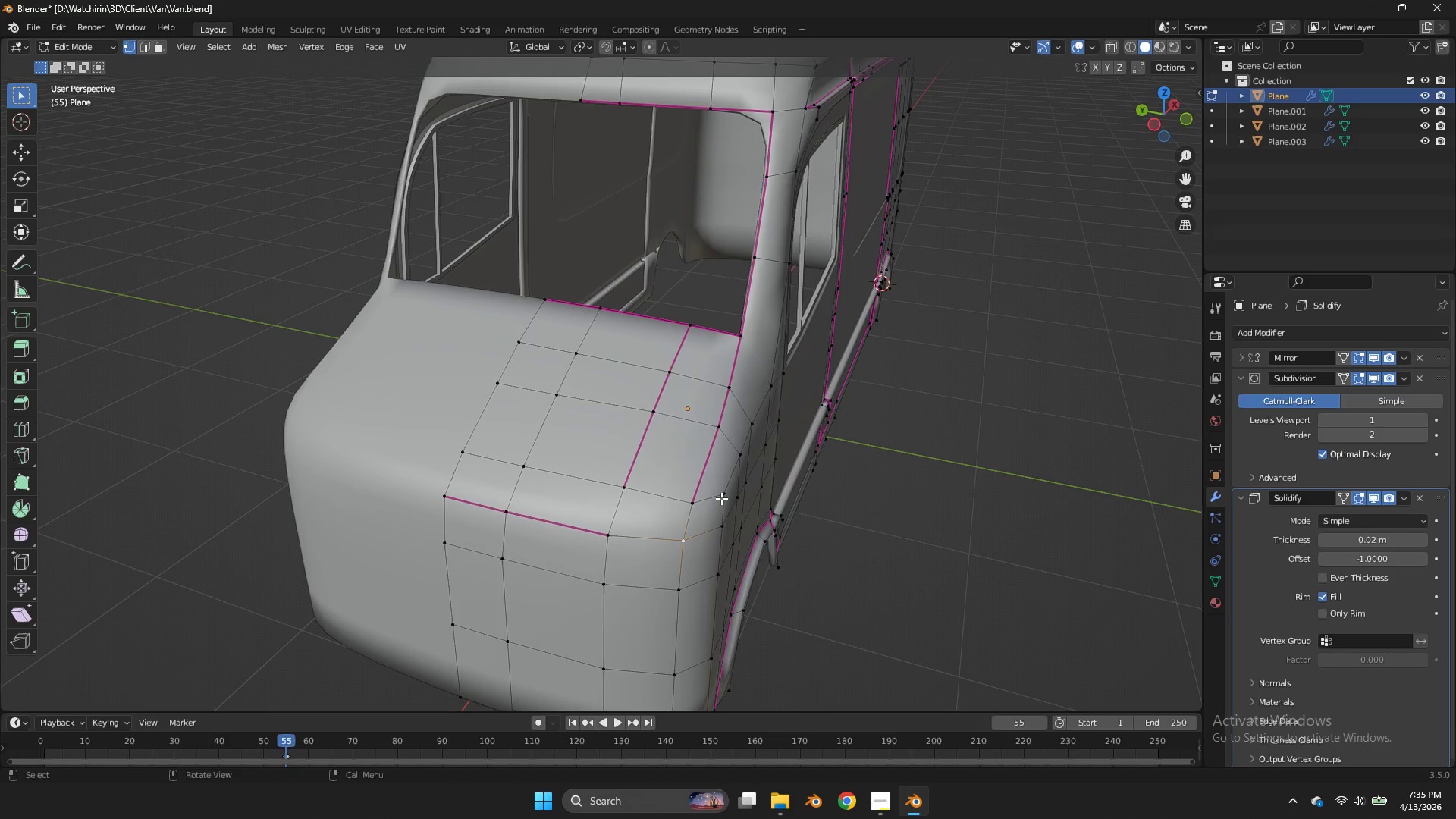 
left_click([721, 498])
 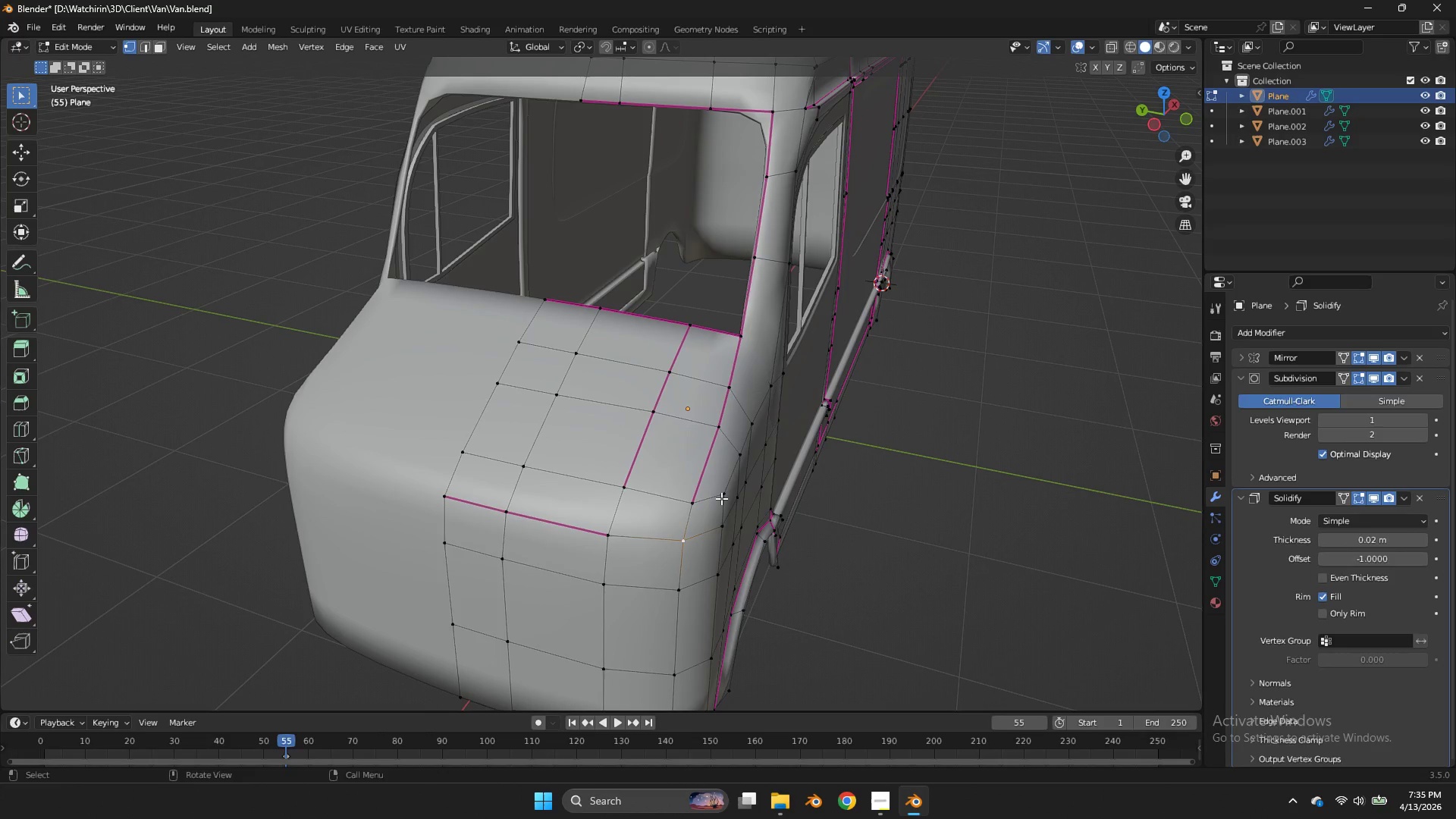 
hold_key(key=ShiftLeft, duration=0.66)
left_click([721, 498])
 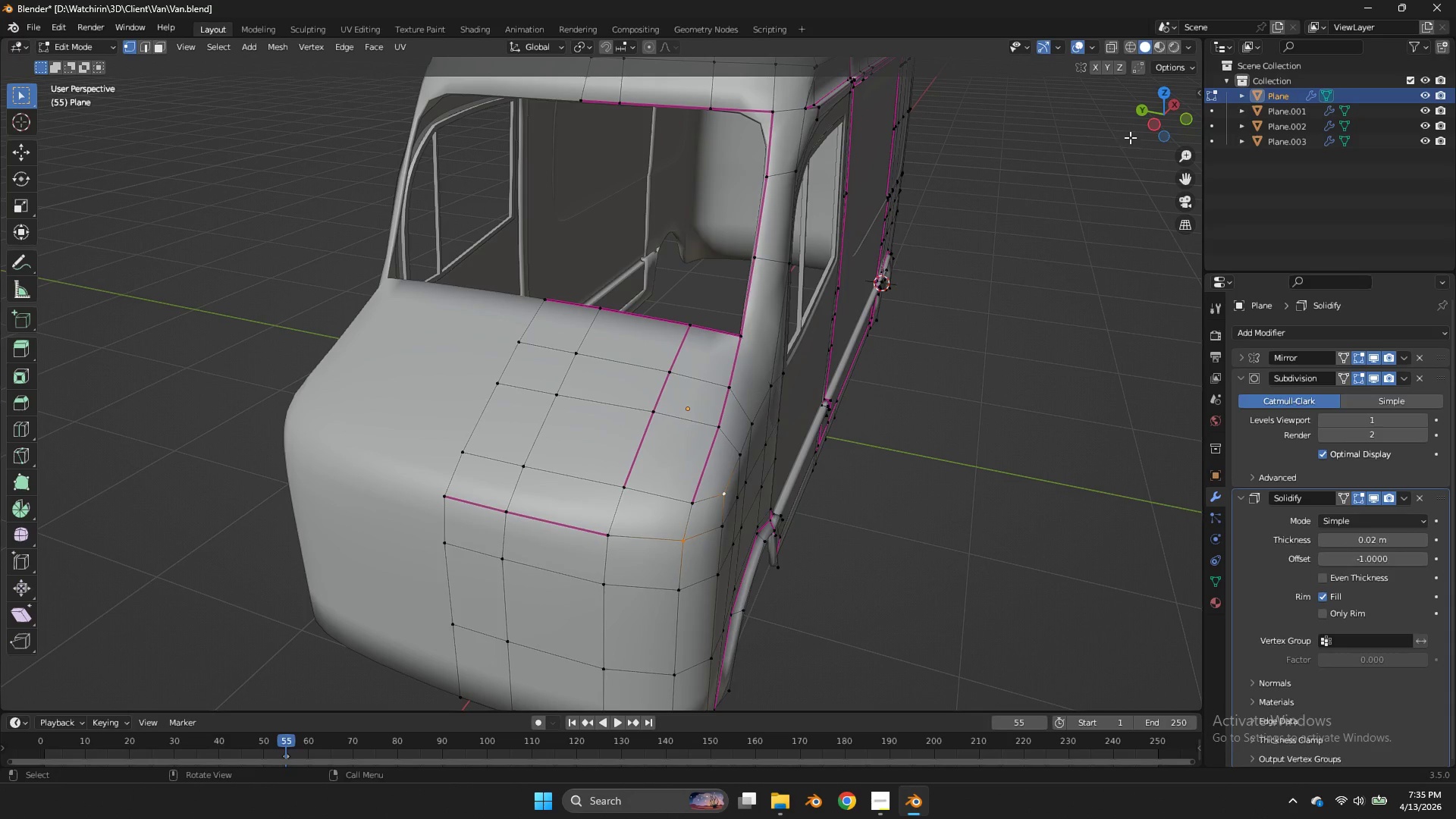 
left_click_drag(start_coordinate=[1147, 113], to_coordinate=[1073, 94])
 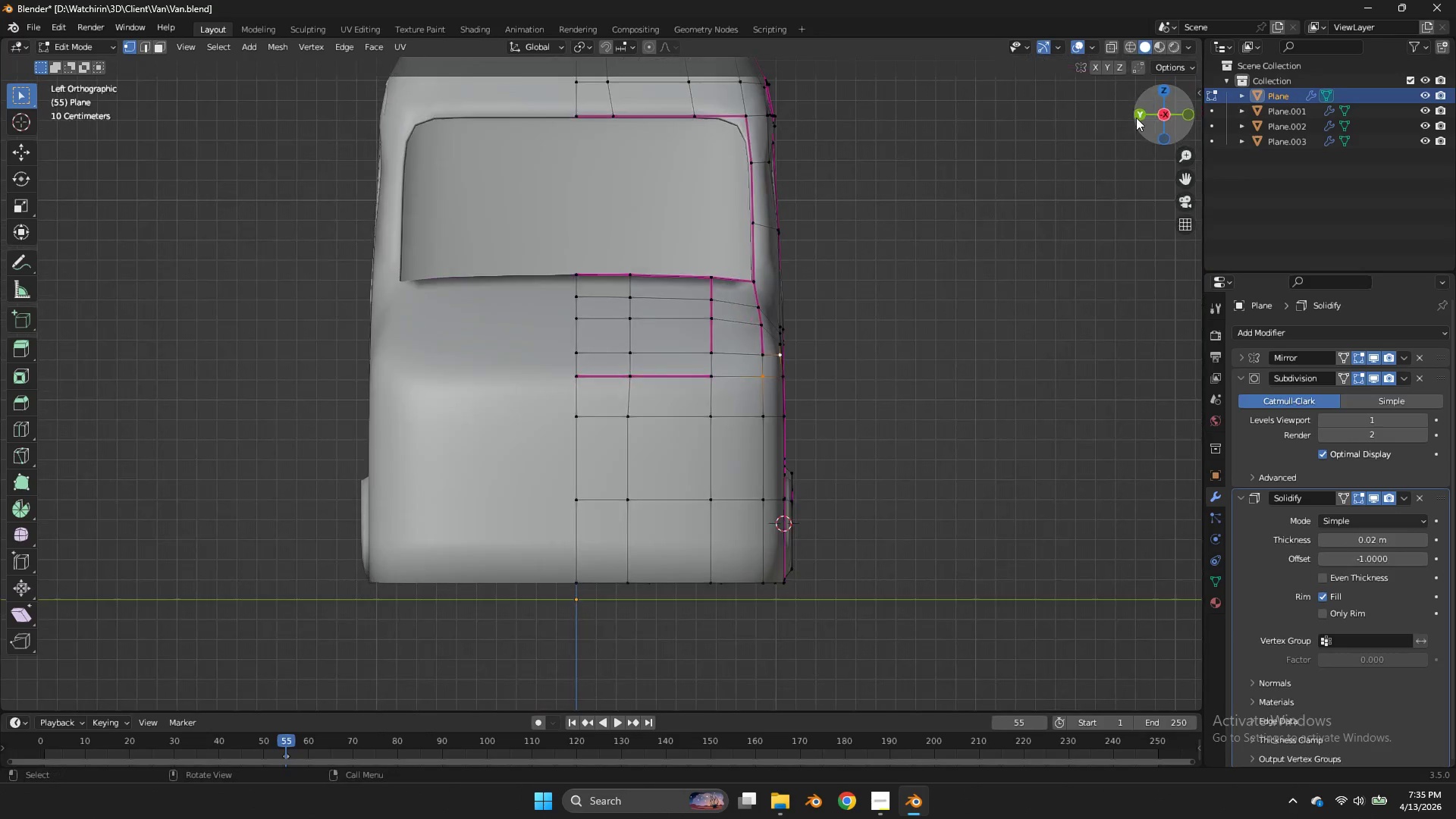 
left_click([1142, 113])
 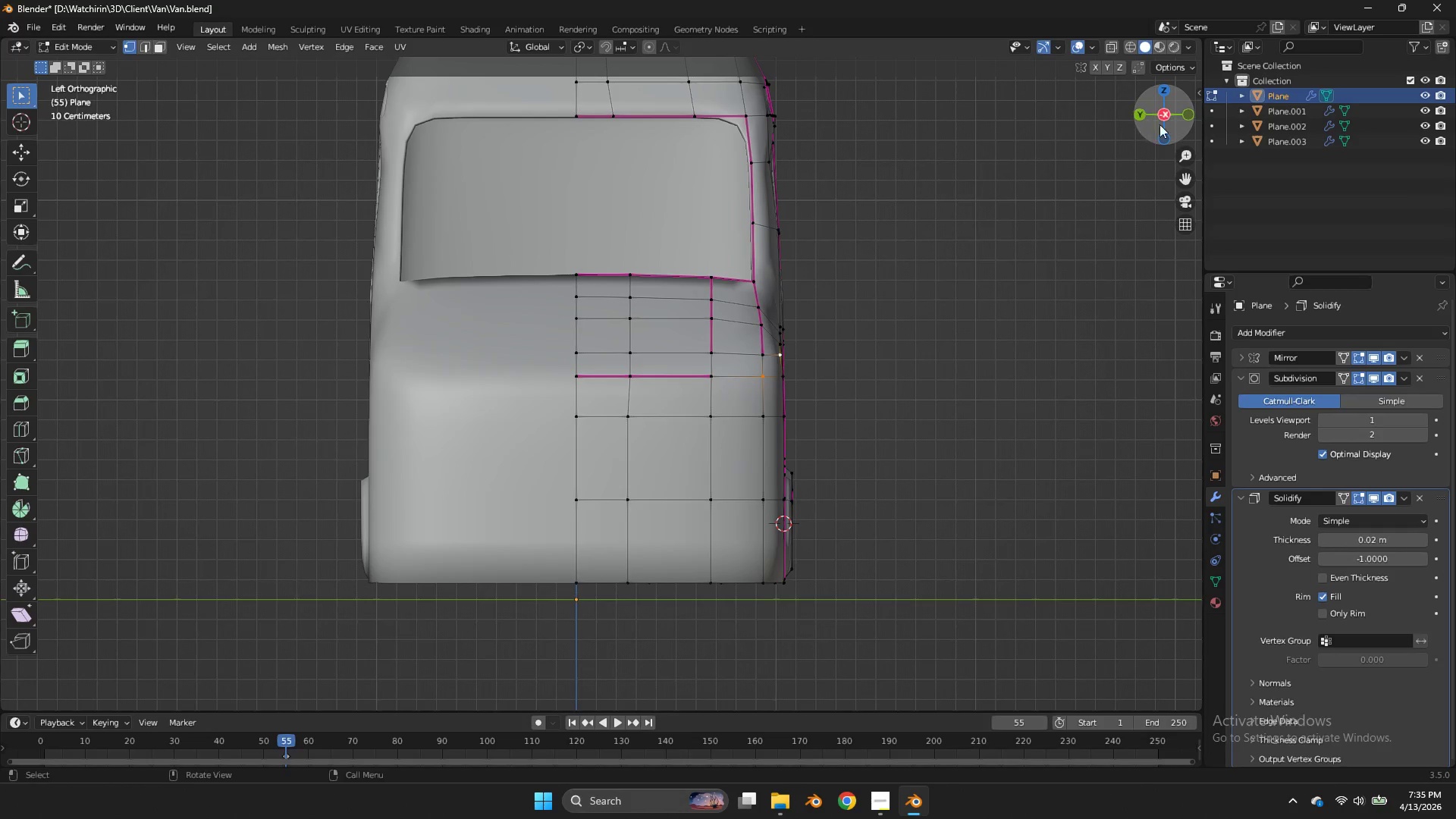 
left_click_drag(start_coordinate=[1169, 118], to_coordinate=[1024, 129])
 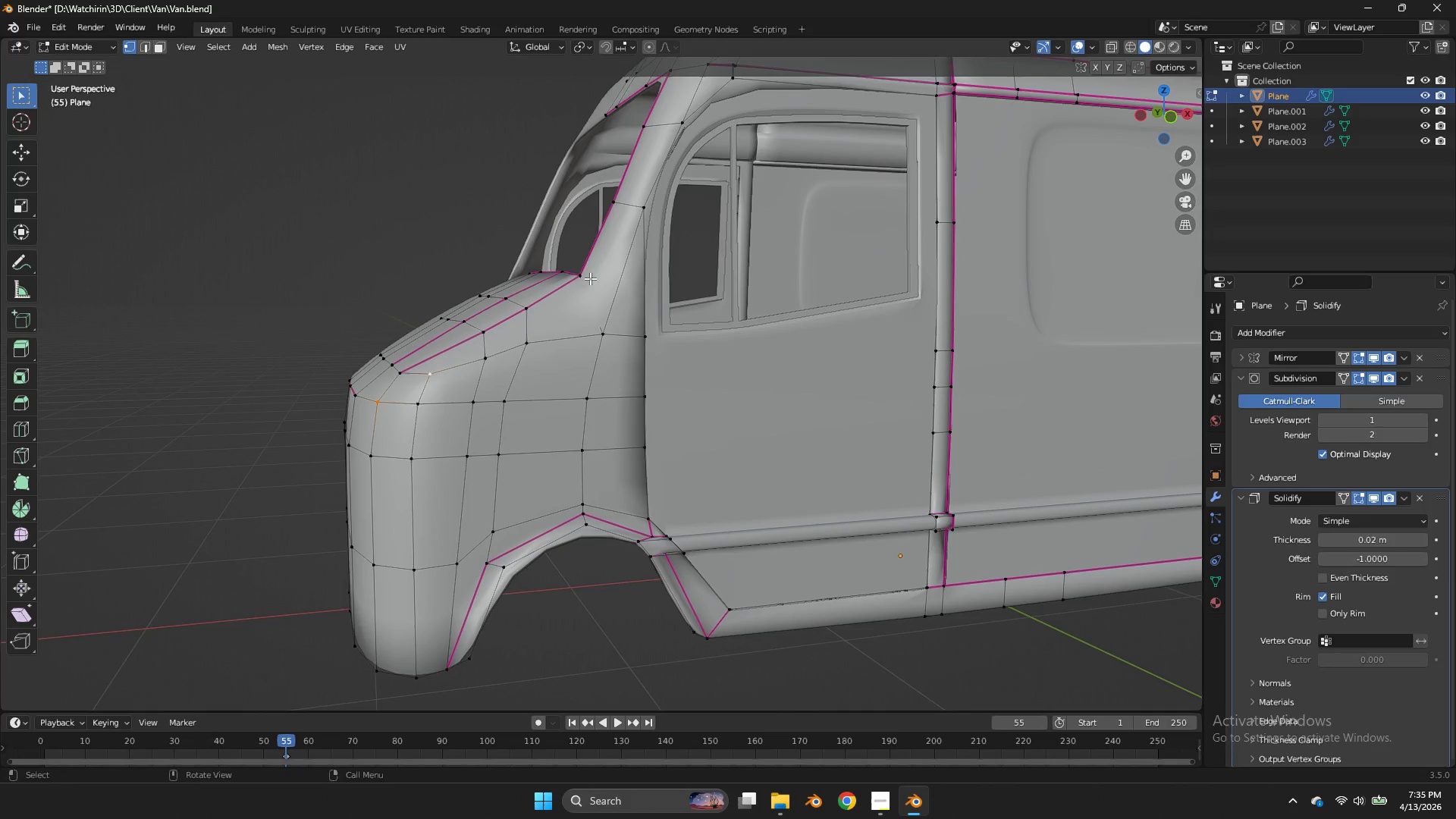 
left_click([588, 278])
 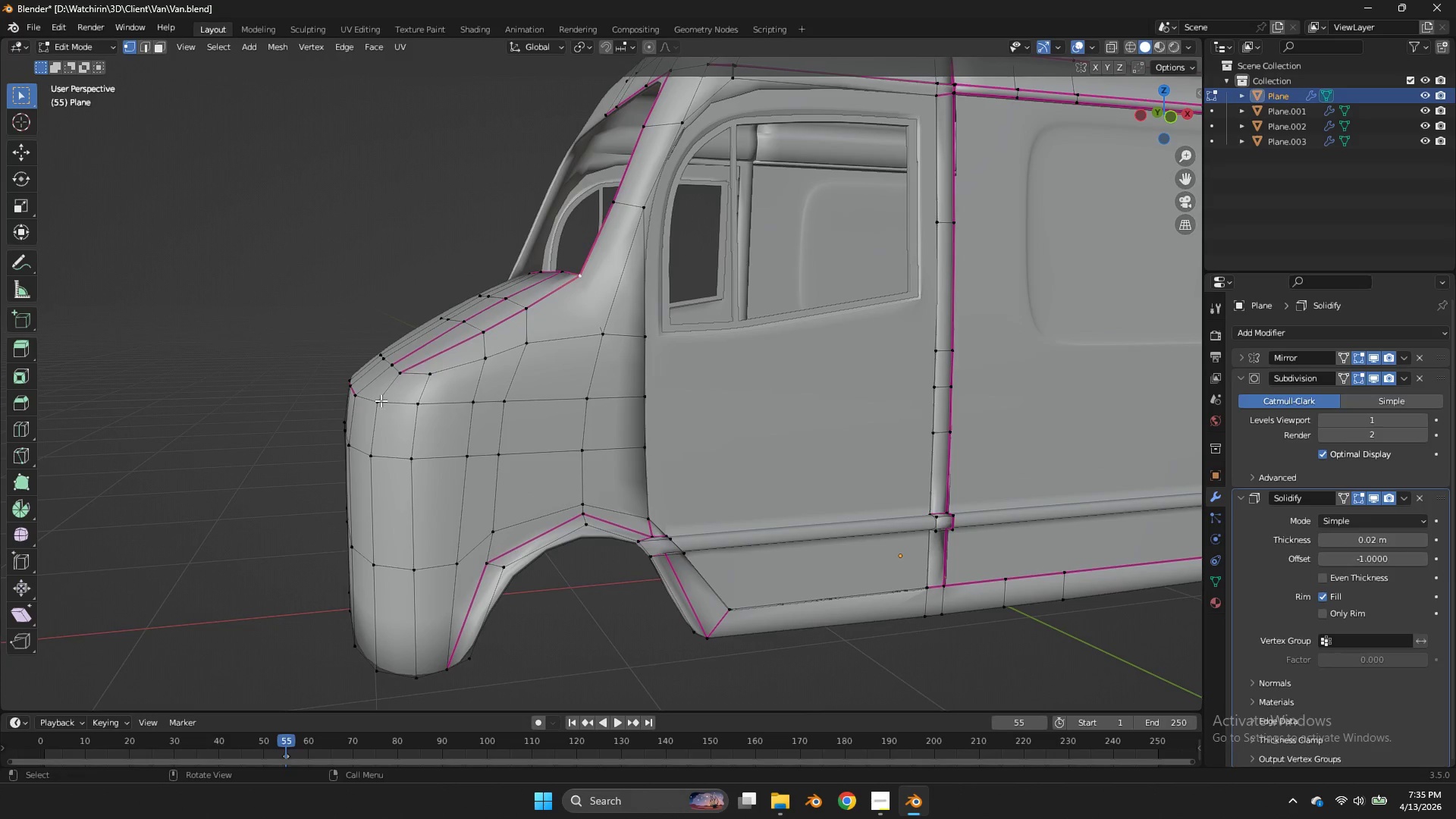 
hold_key(key=ControlLeft, duration=0.77)
double_click([380, 403])
 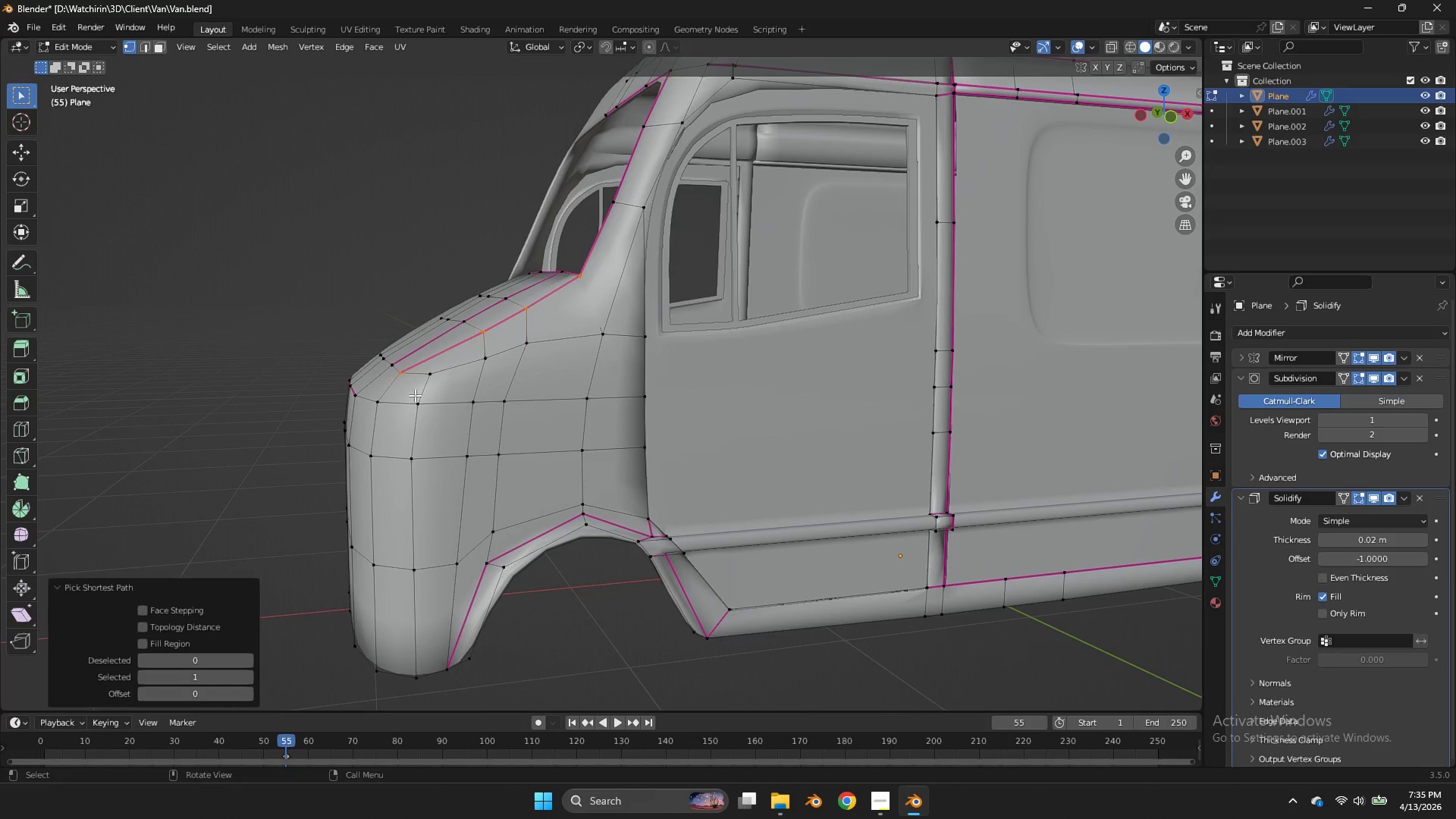 
hold_key(key=ControlLeft, duration=0.83)
left_click([381, 398])
 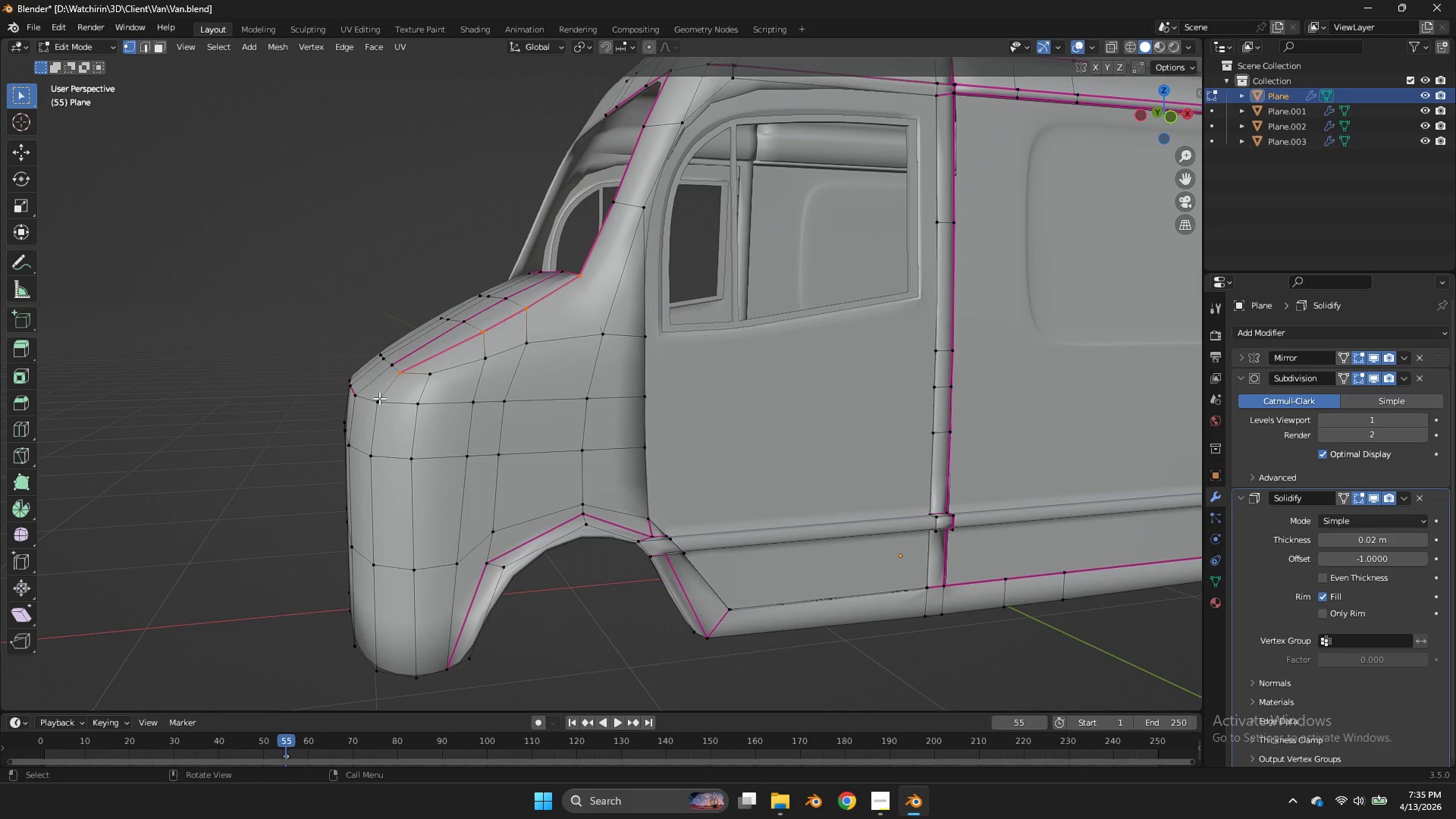 
hold_key(key=ShiftLeft, duration=0.52)
 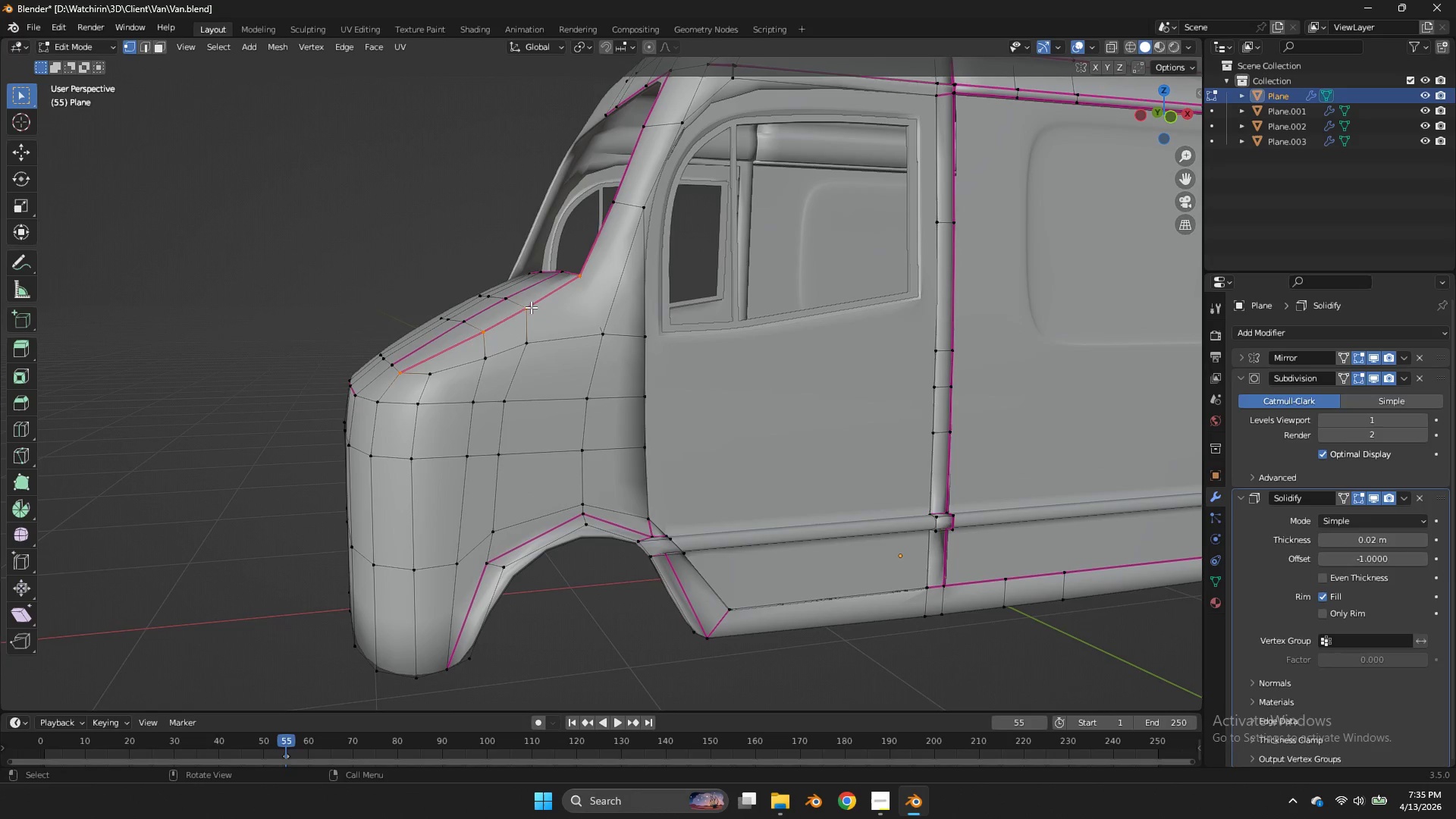 
left_click([474, 335])
 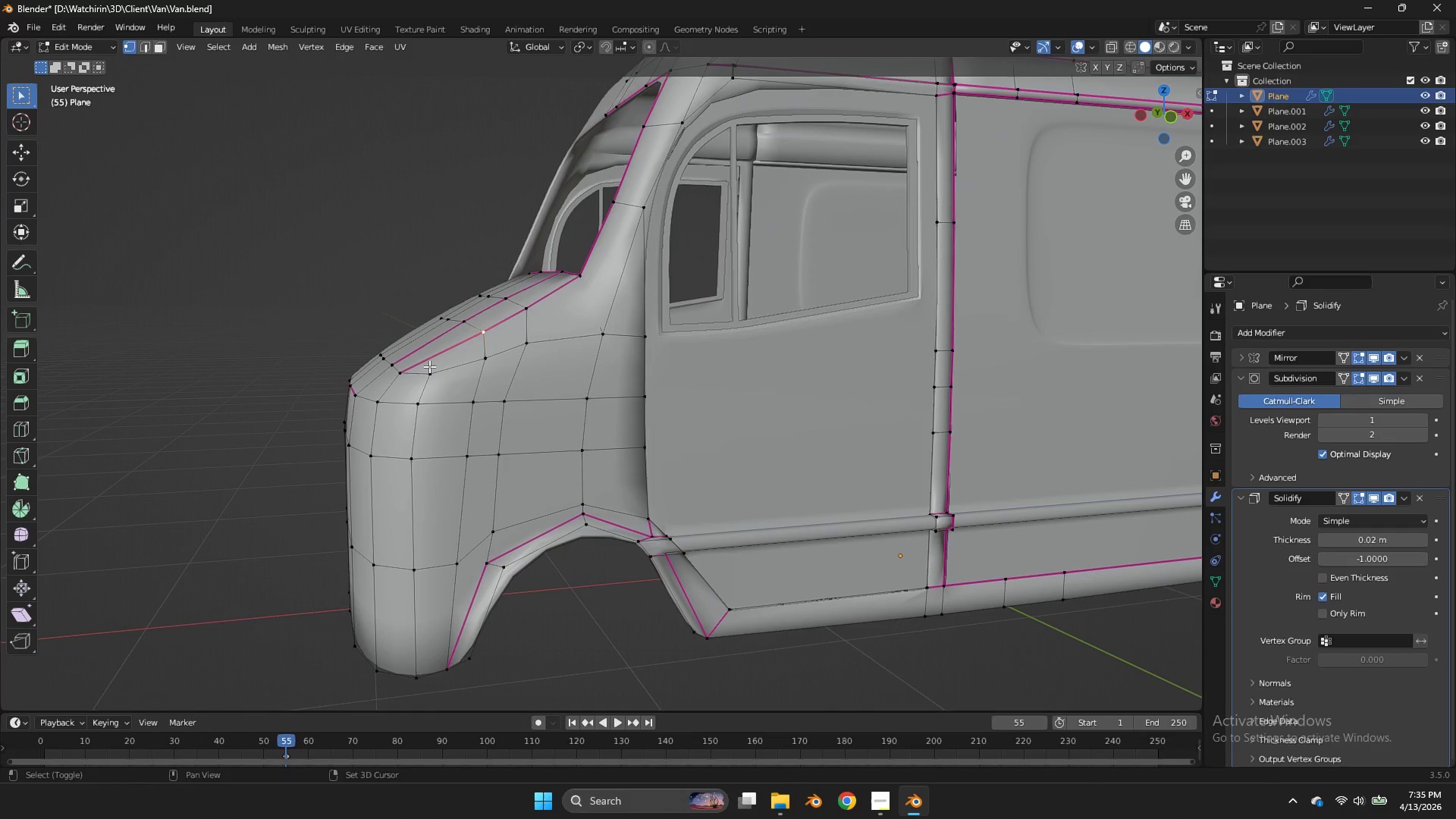 
hold_key(key=ShiftLeft, duration=1.66)
double_click([429, 366])
 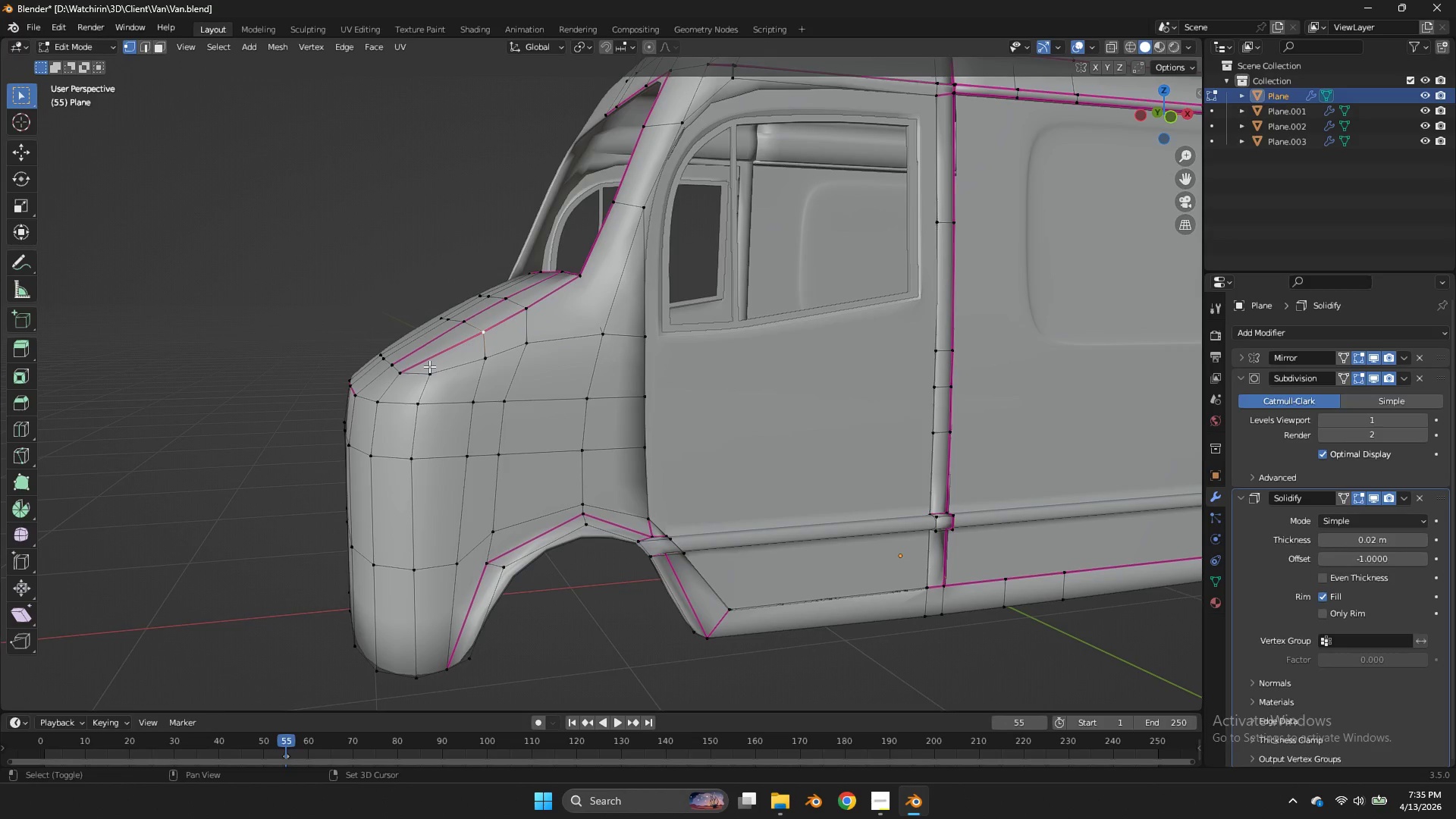 
triple_click([429, 366])
 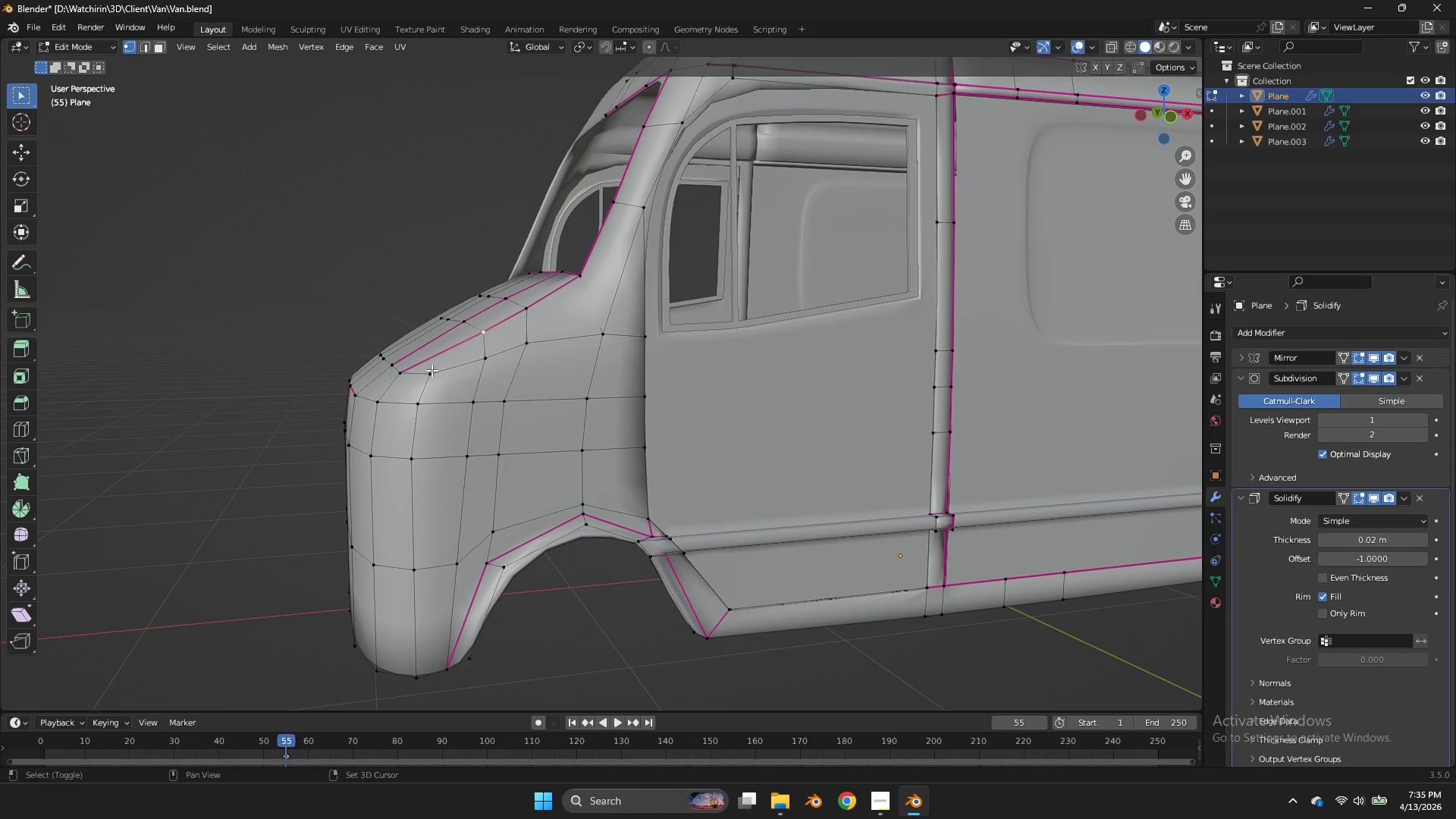 
triple_click([431, 370])
 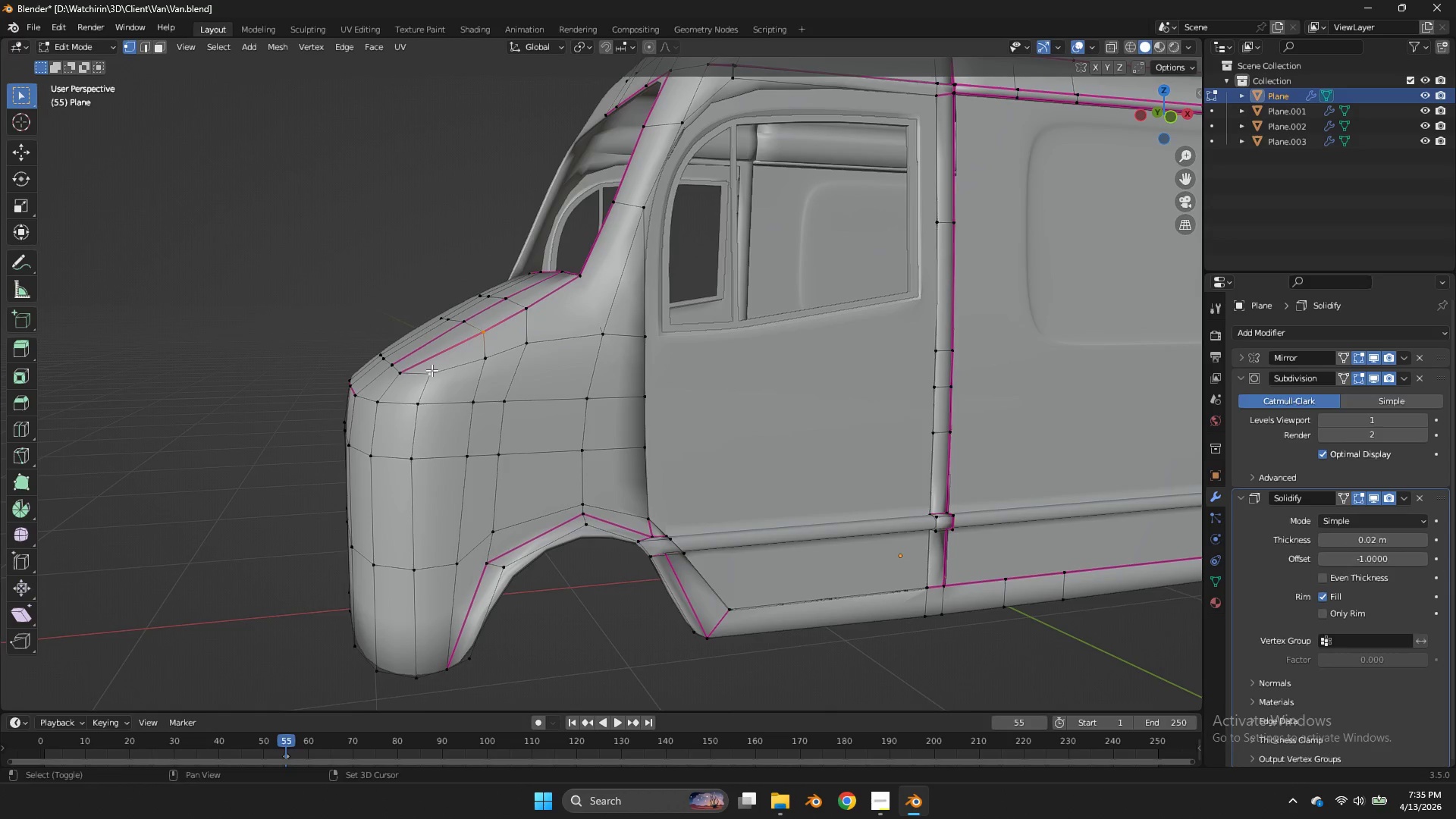 
triple_click([431, 370])
 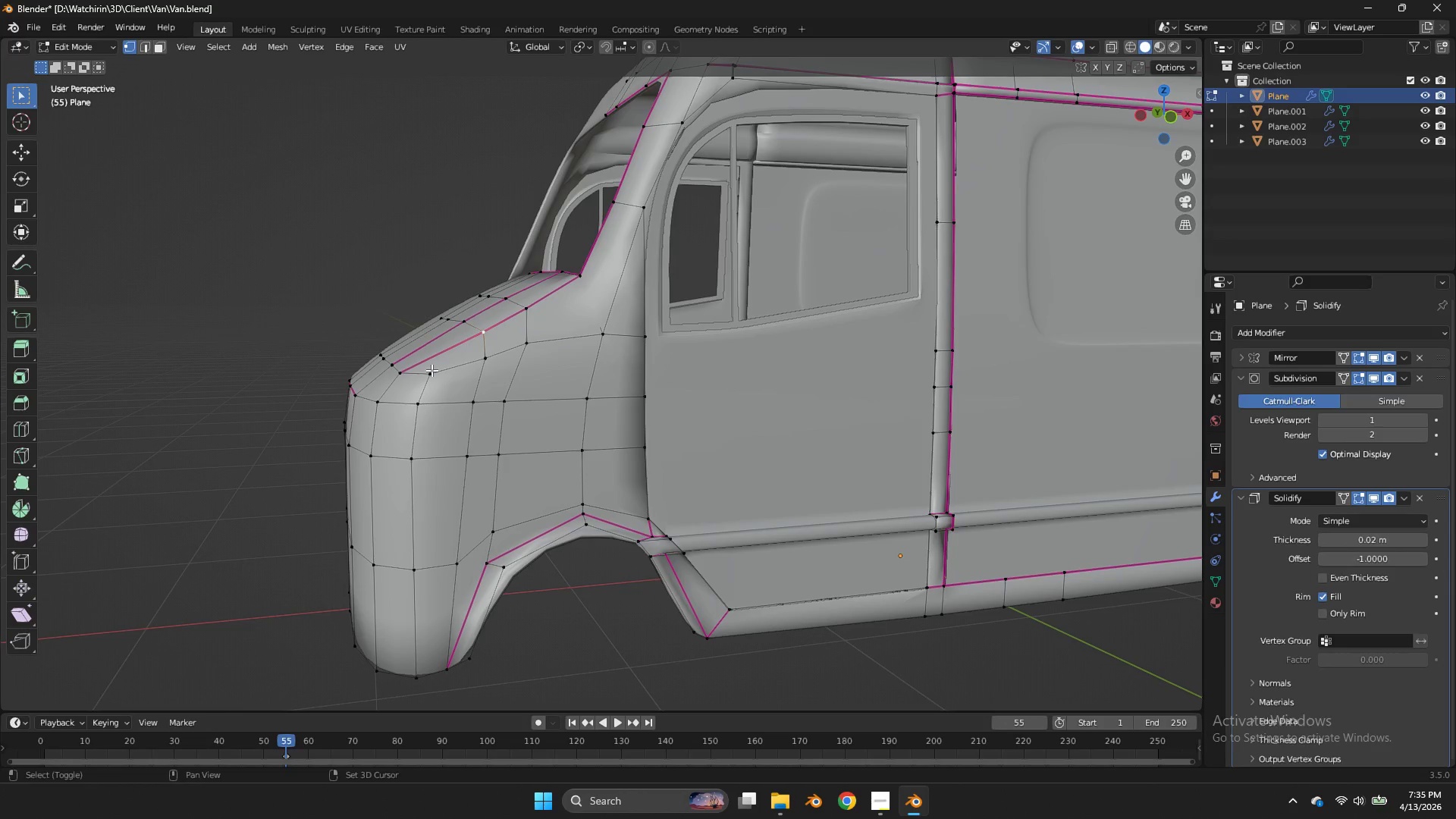 
triple_click([431, 370])
 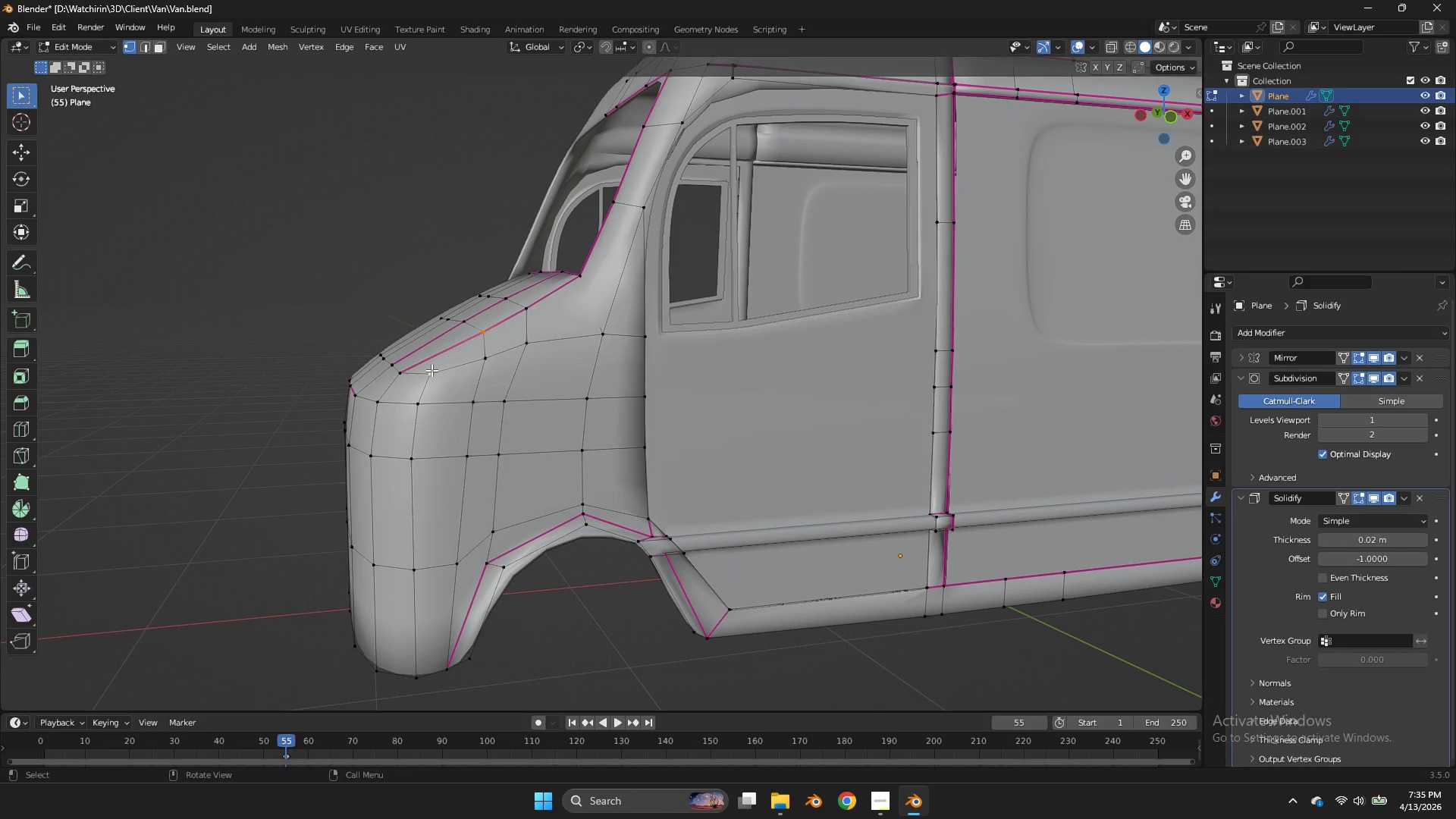 
key(J)
 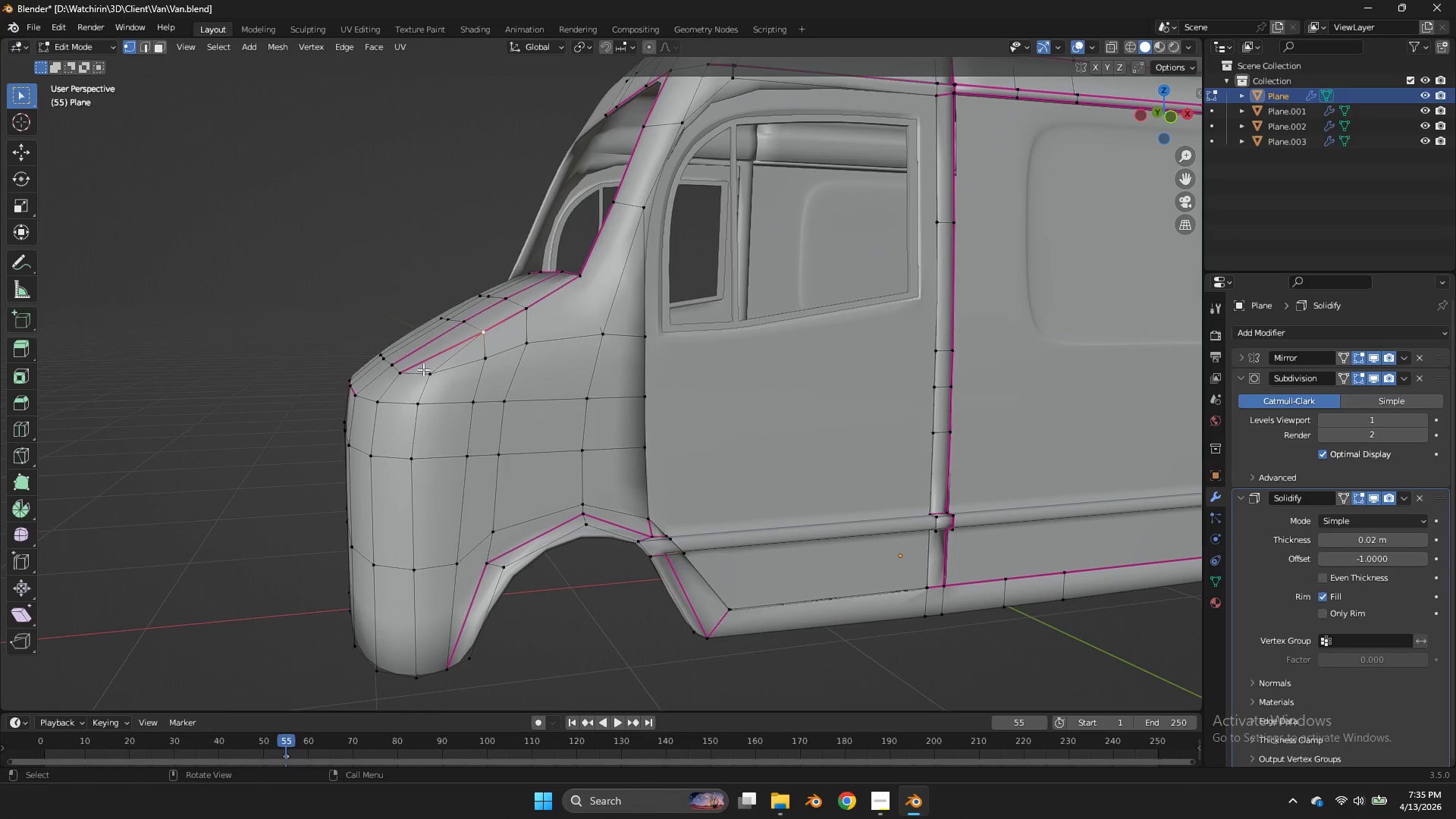 
double_click([420, 371])
 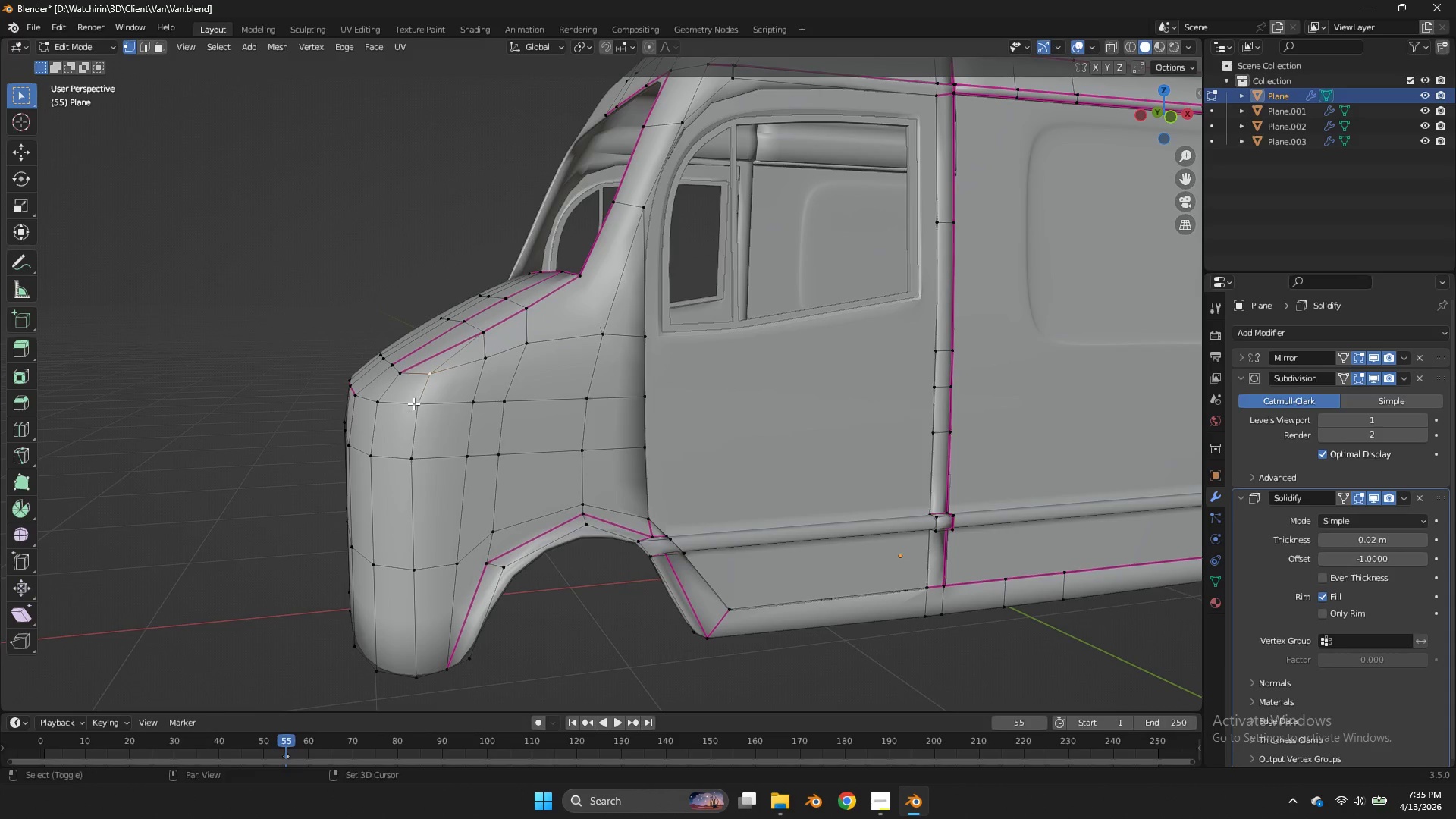 
hold_key(key=ShiftLeft, duration=1.77)
double_click([413, 403])
 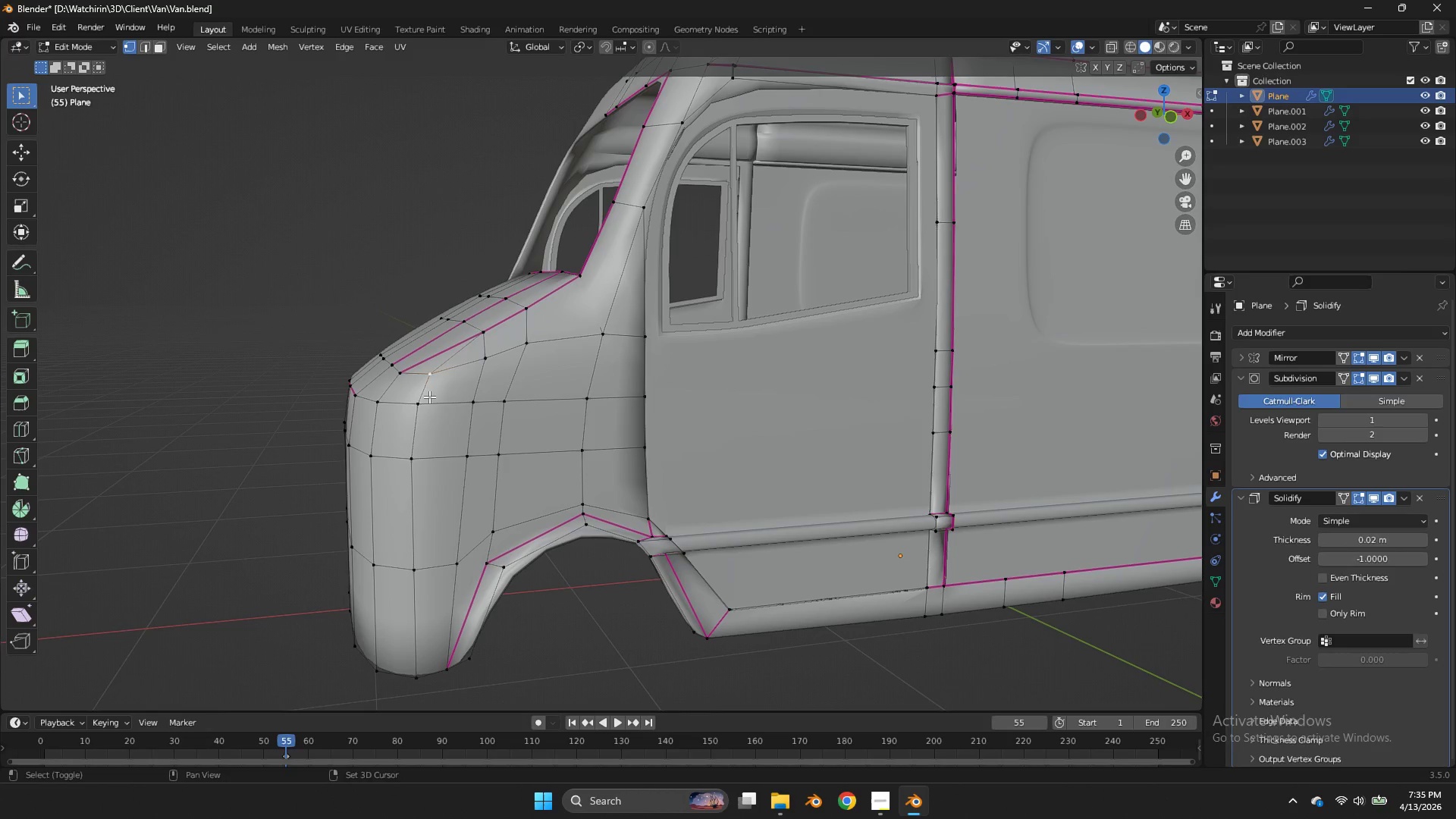 
left_click([429, 397])
 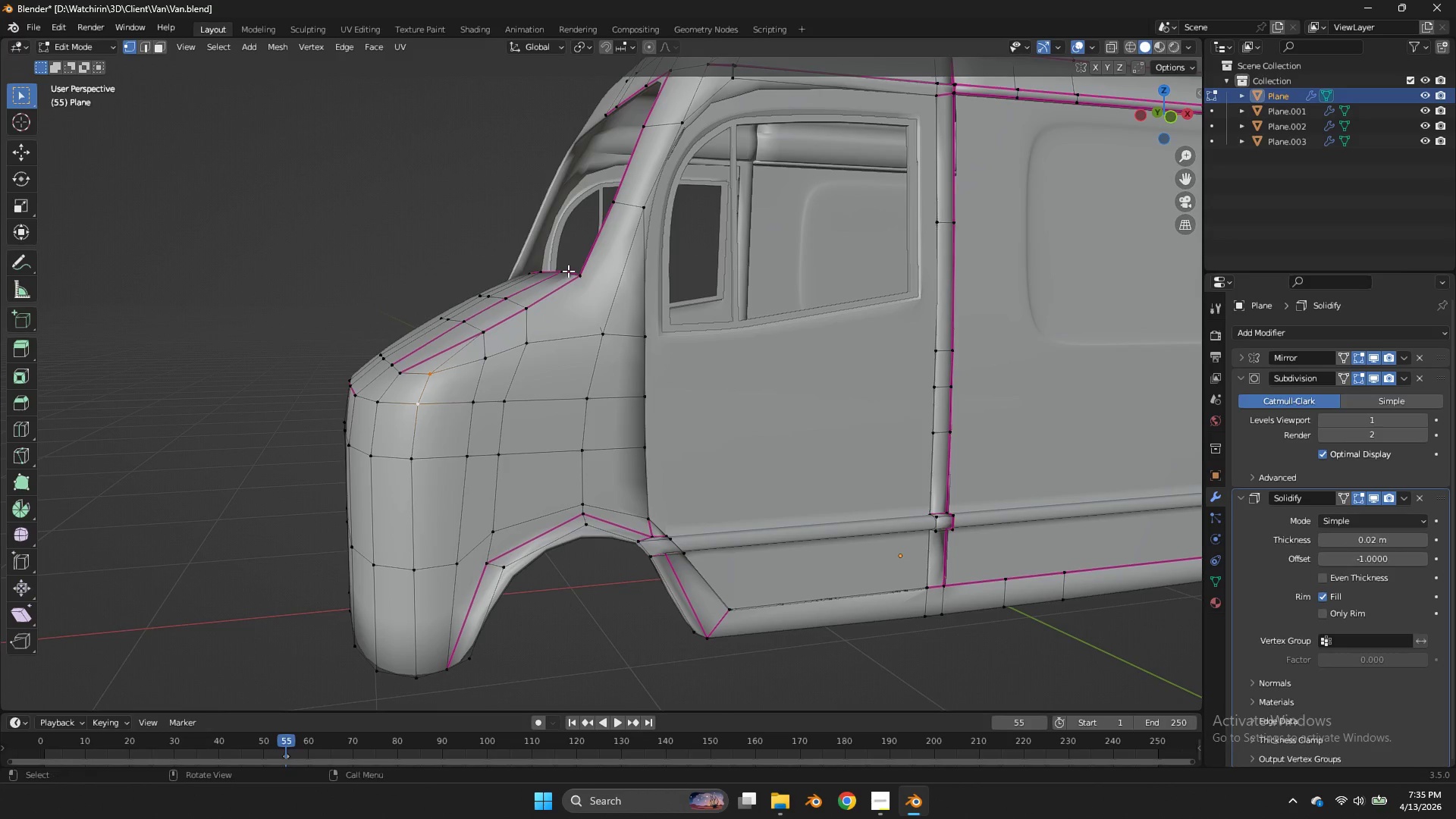 
hold_key(key=ControlLeft, duration=0.77)
left_click([570, 271])
 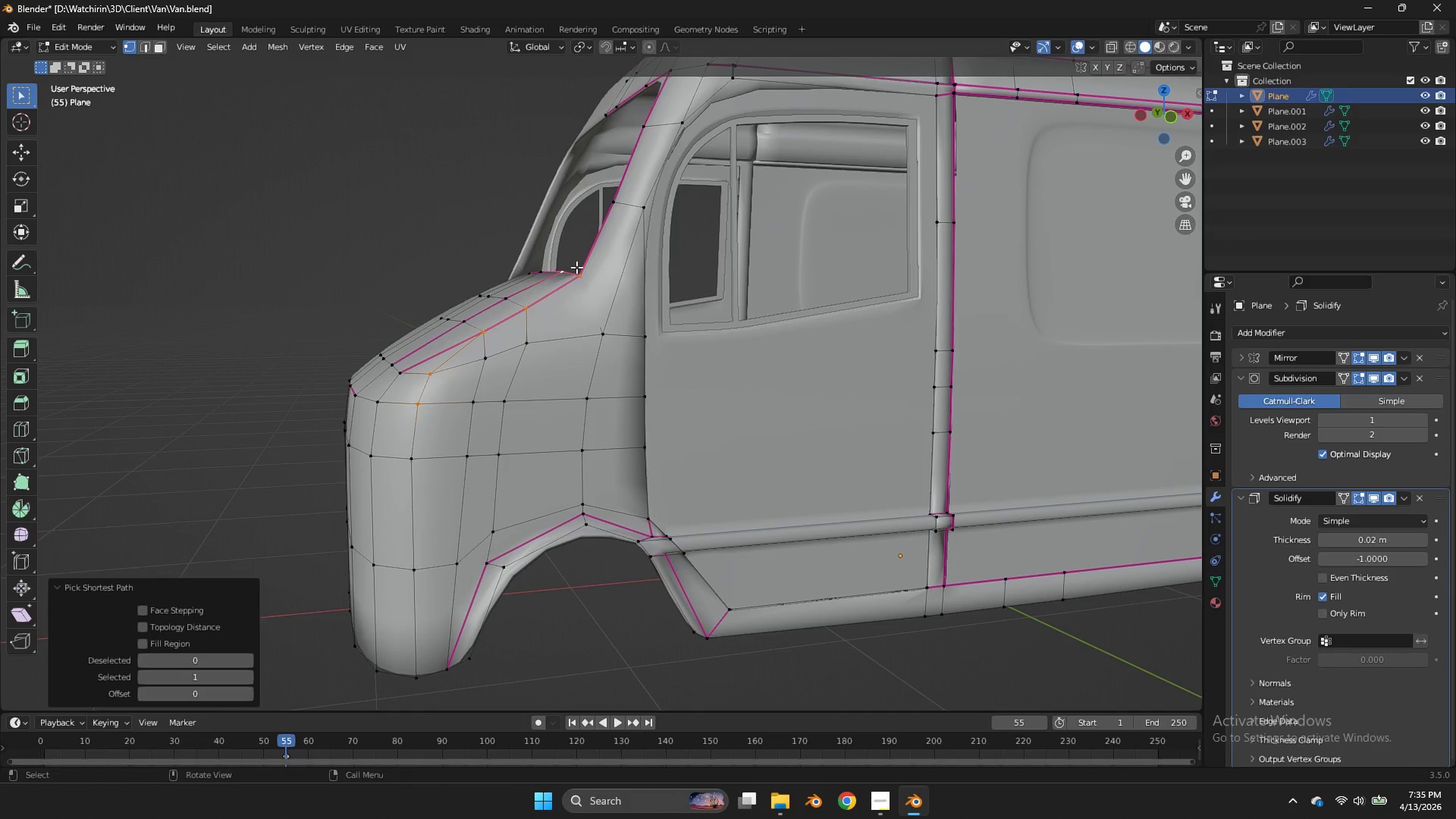 
hold_key(key=ControlLeft, duration=0.7)
left_click_drag(start_coordinate=[577, 259], to_coordinate=[551, 282])
 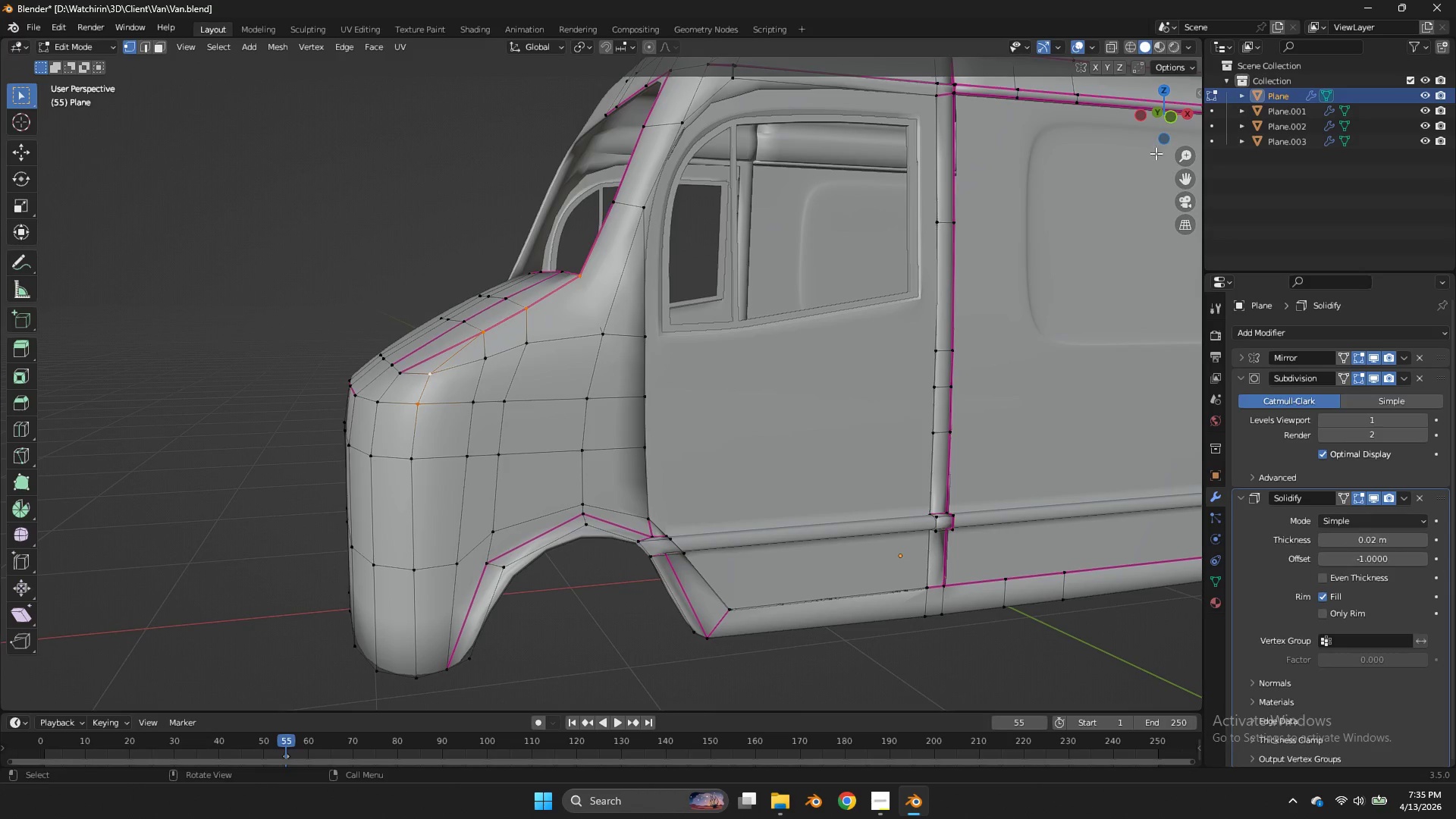 
left_click_drag(start_coordinate=[1152, 122], to_coordinate=[26, 122])
 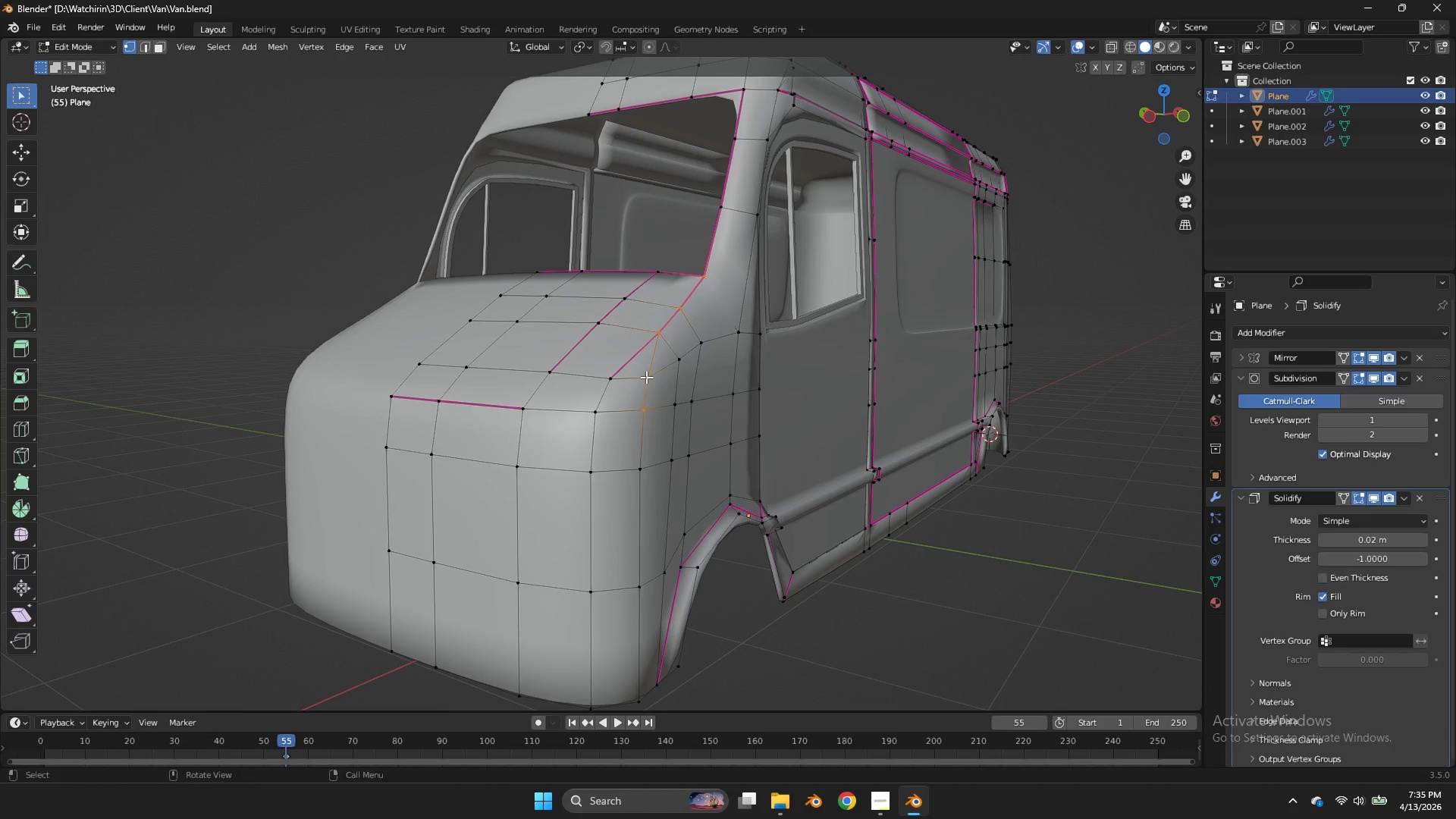 
key(Control+ControlLeft)
 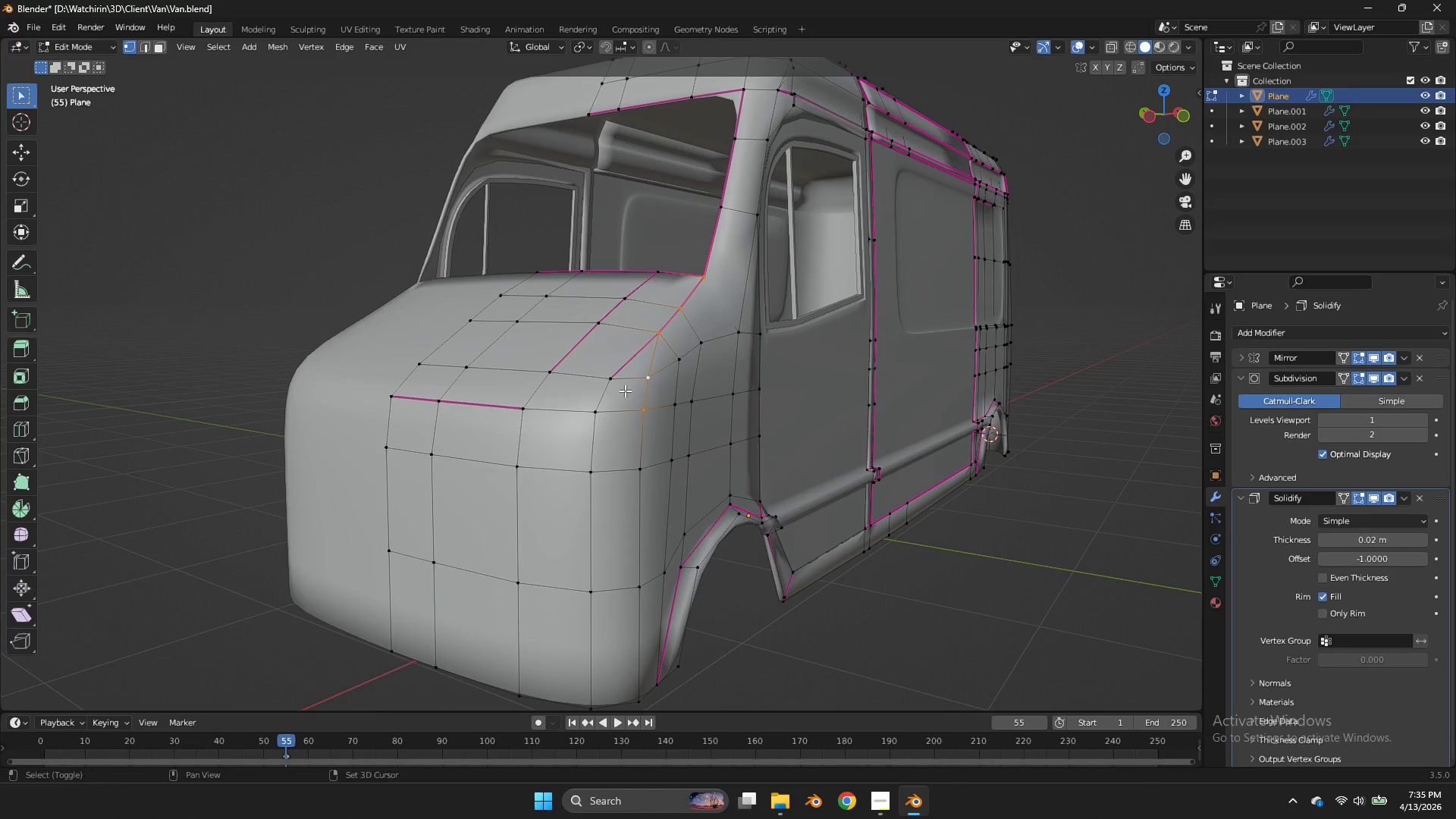 
hold_key(key=ShiftLeft, duration=1.31)
left_click_drag(start_coordinate=[625, 391], to_coordinate=[403, 421])
 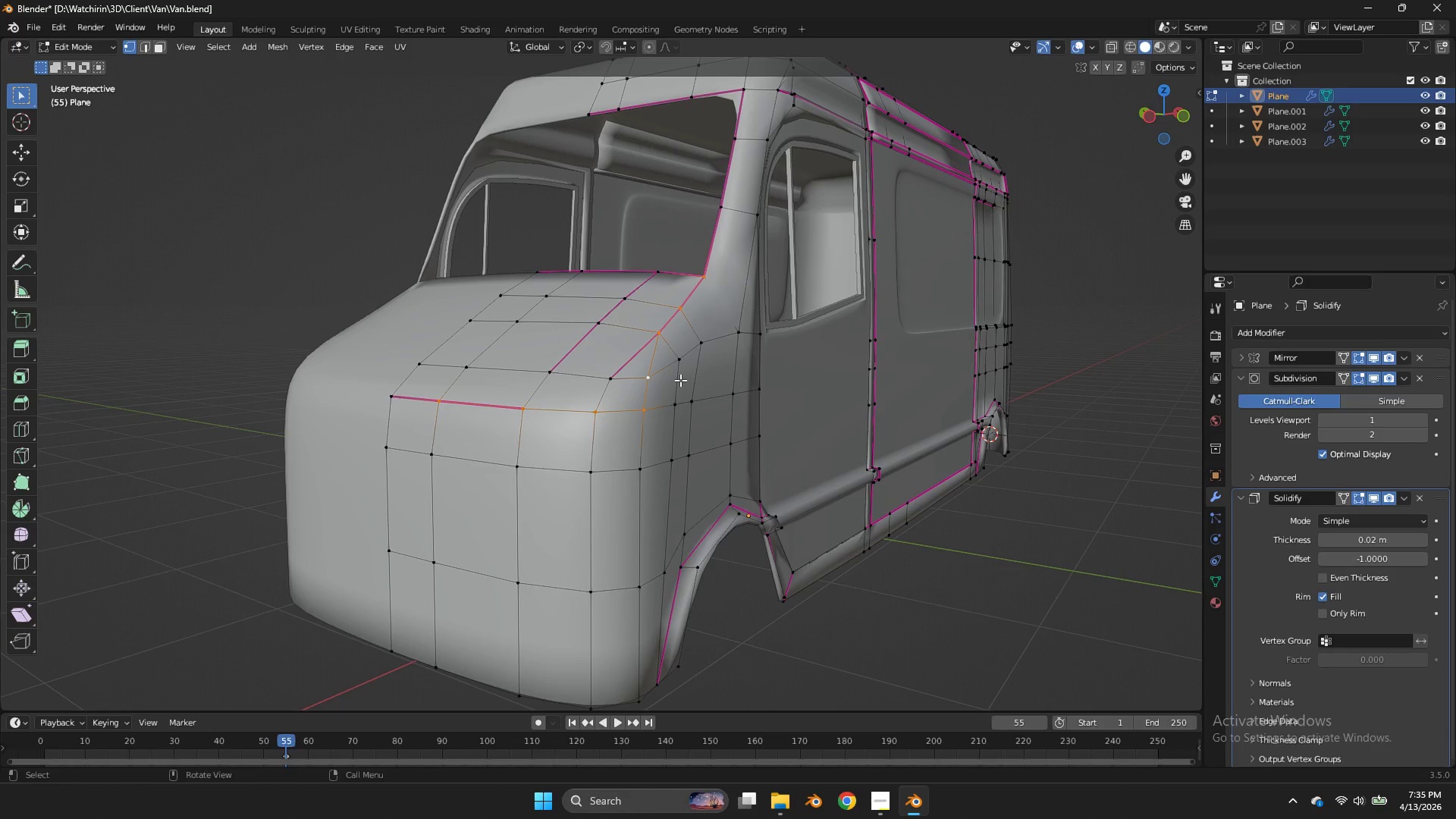 
key(V)
 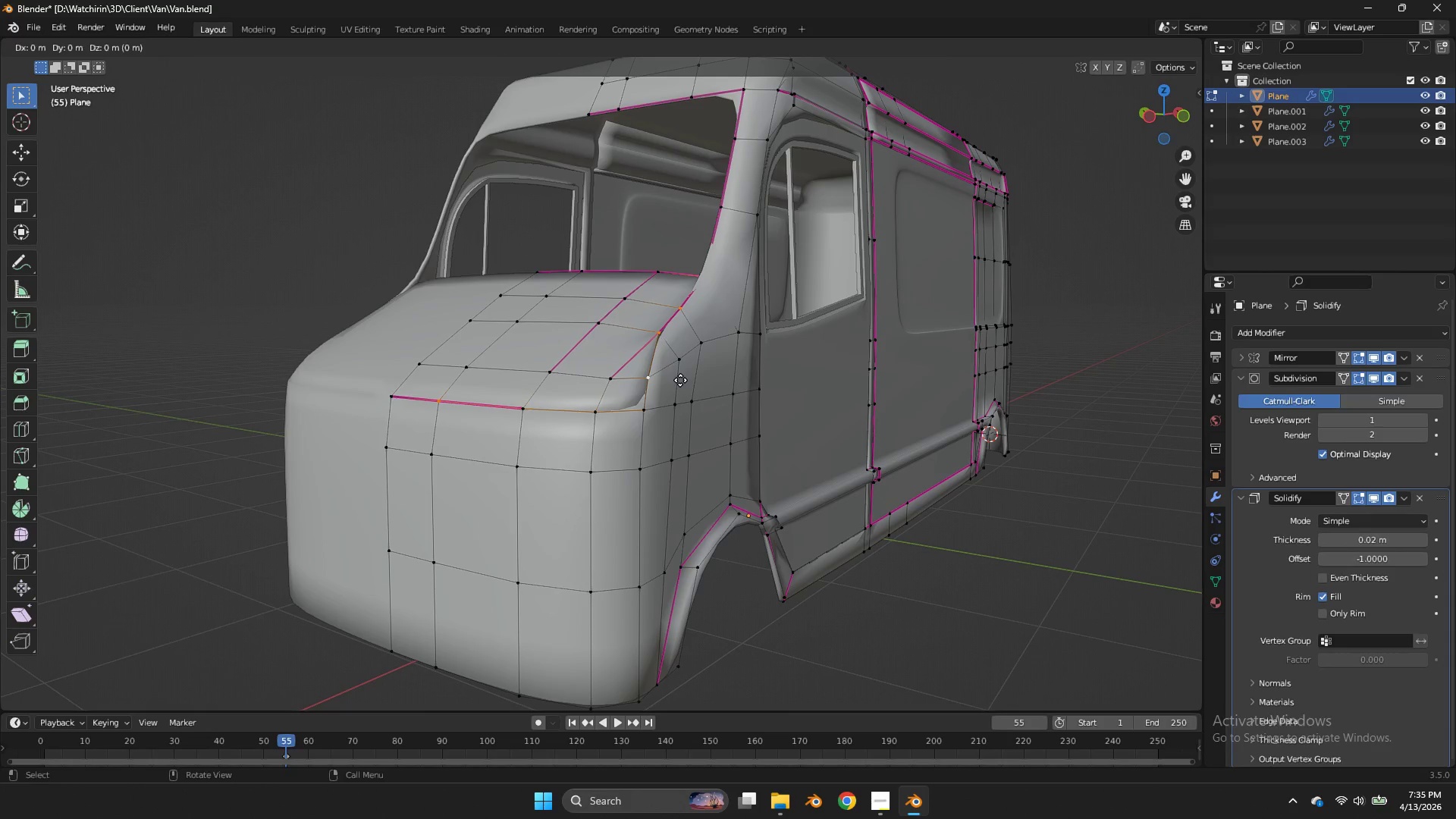 
left_click([680, 380])
 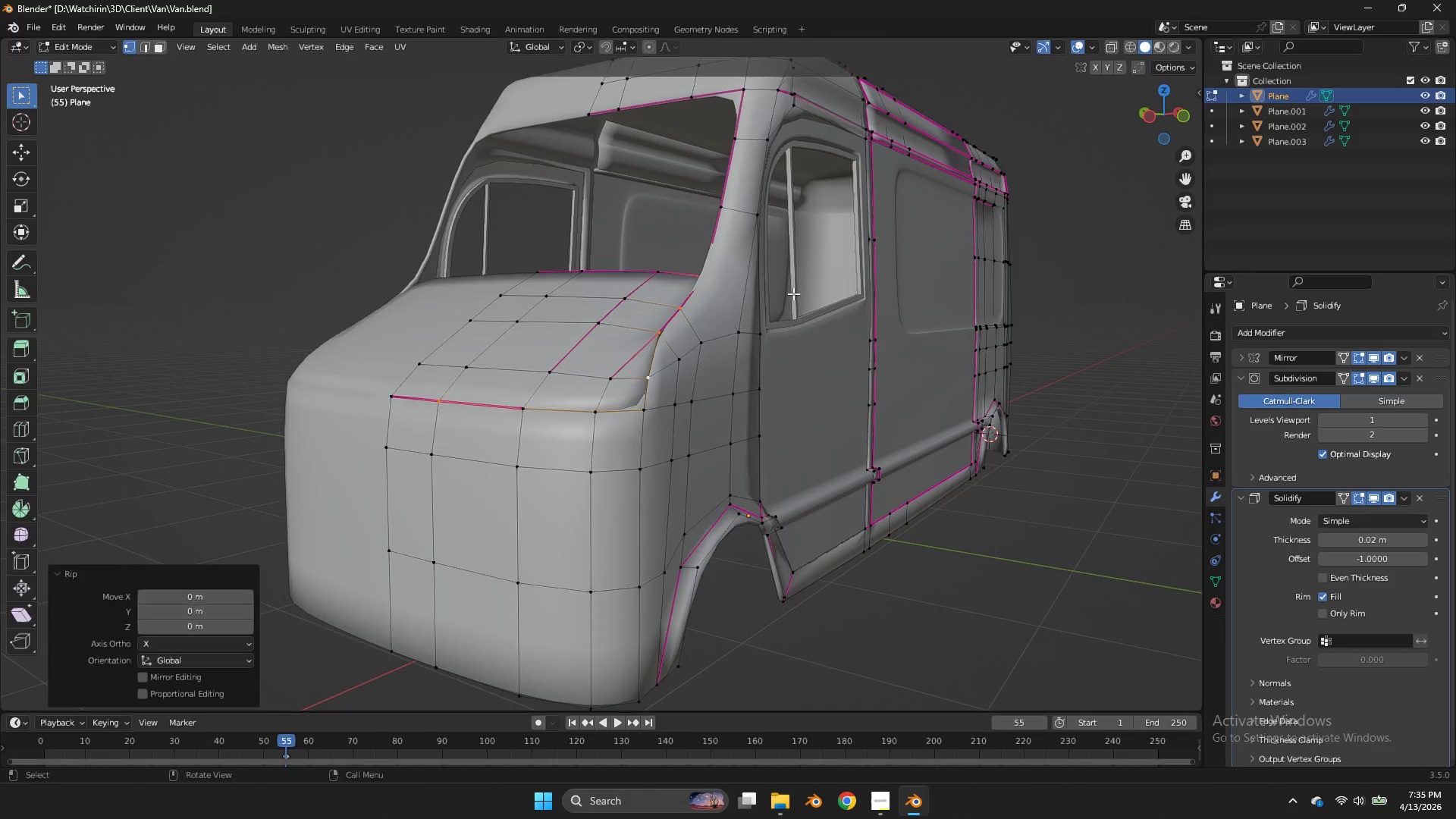 
key(Tab)
 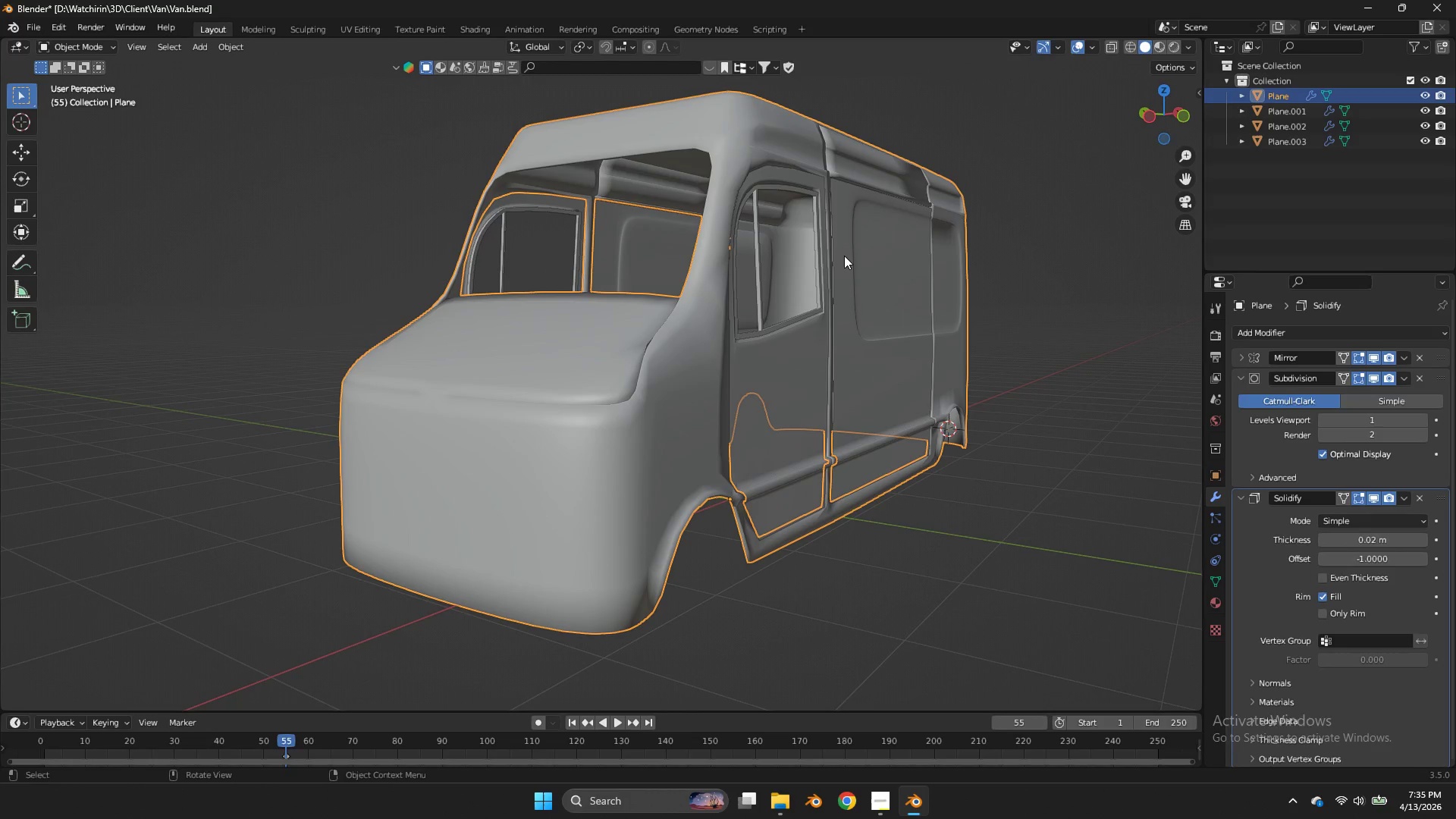 
scroll: coordinate [844, 256], scroll_direction: down, amount: 1.0
 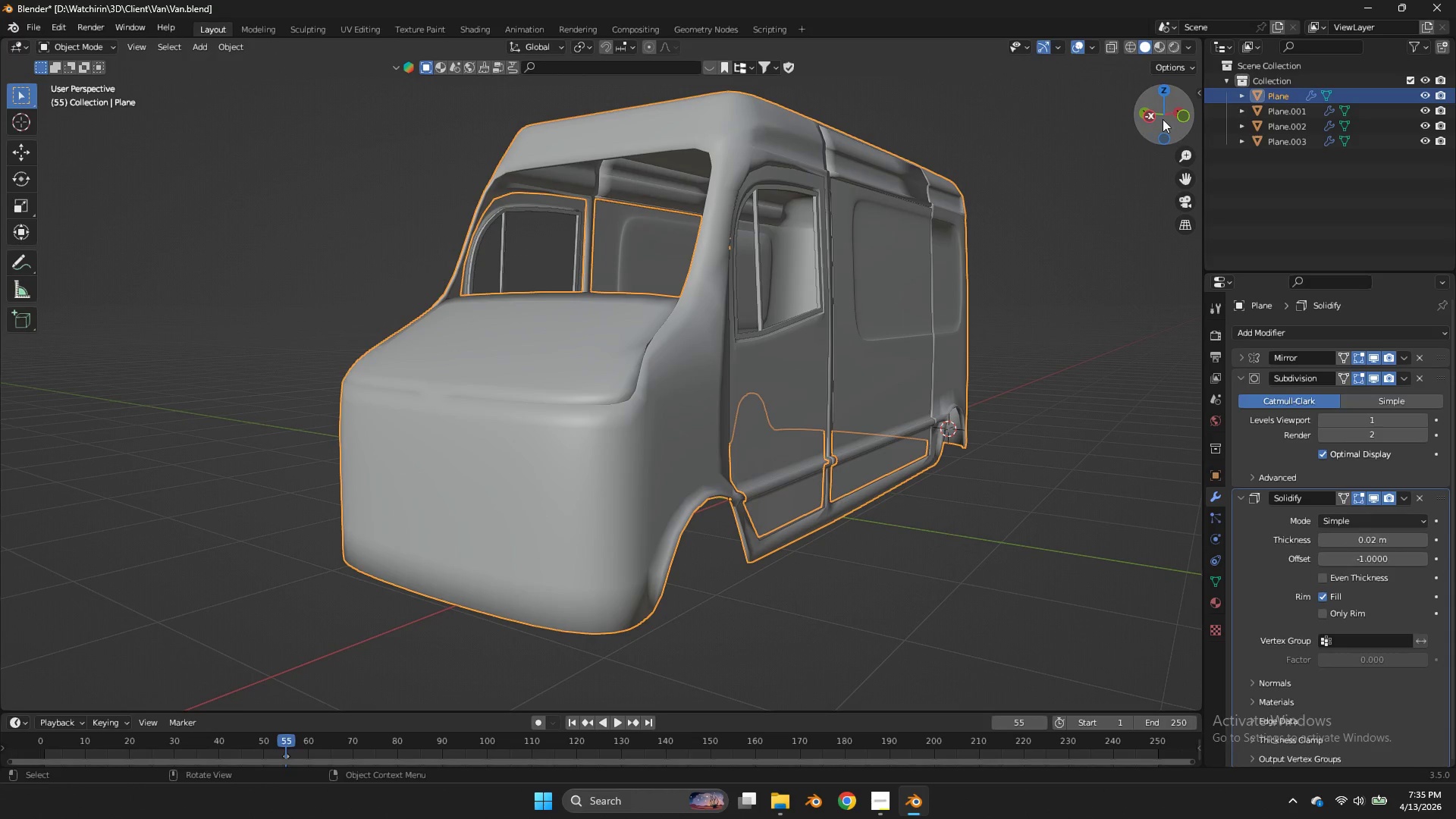 
left_click_drag(start_coordinate=[1163, 119], to_coordinate=[1185, 122])
 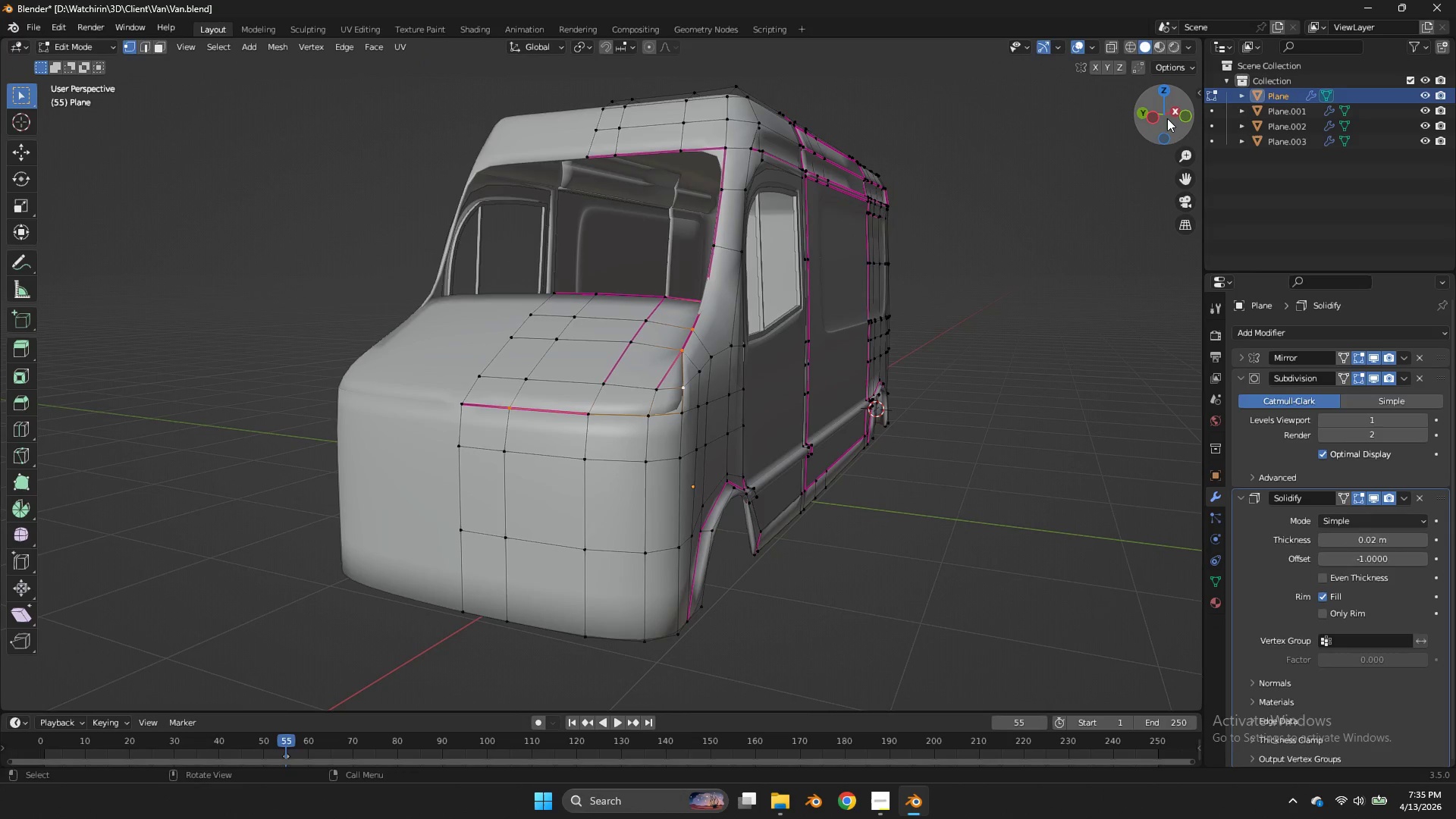 
key(Tab)
 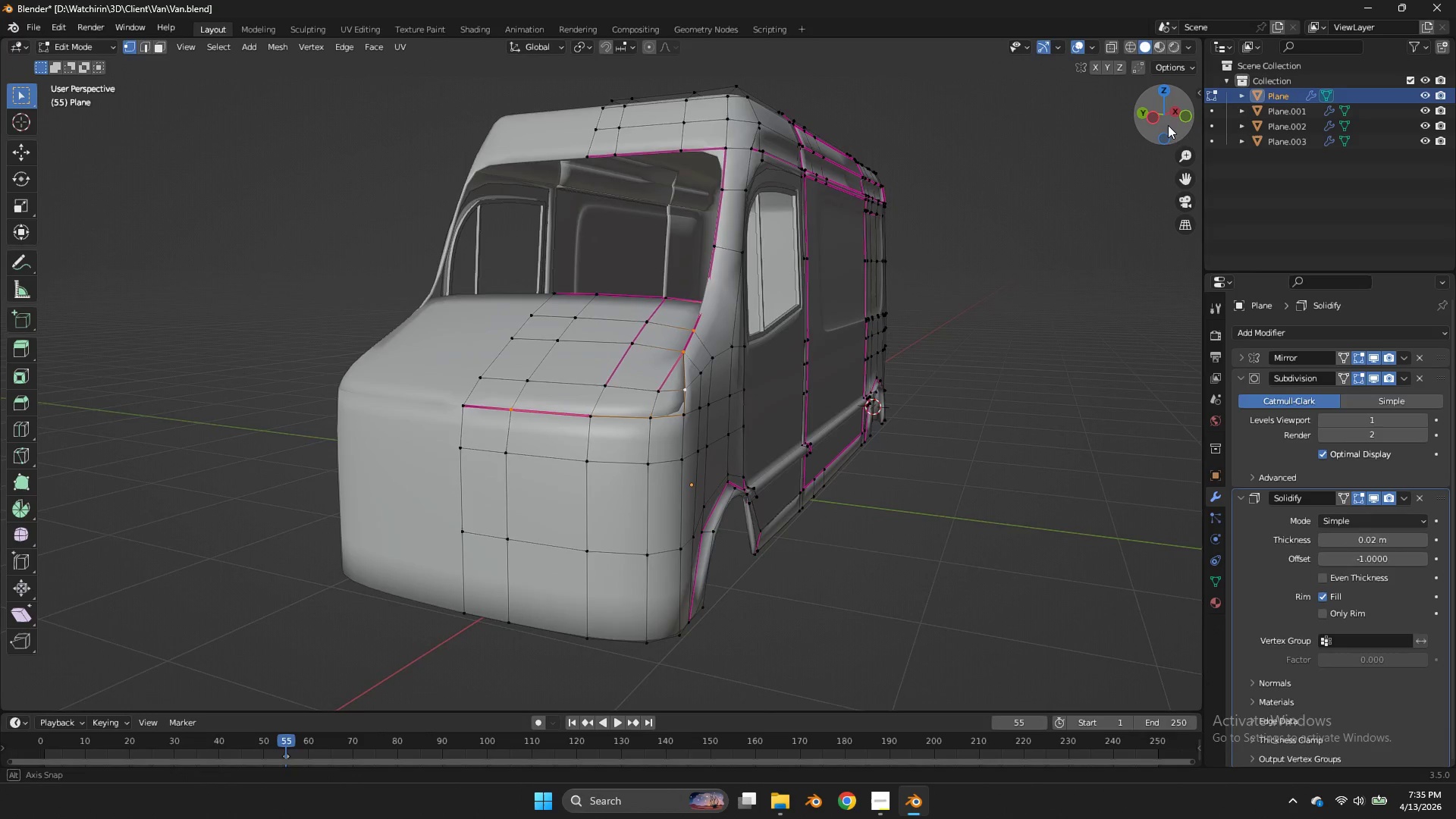 
left_click_drag(start_coordinate=[1167, 118], to_coordinate=[1172, 148])
 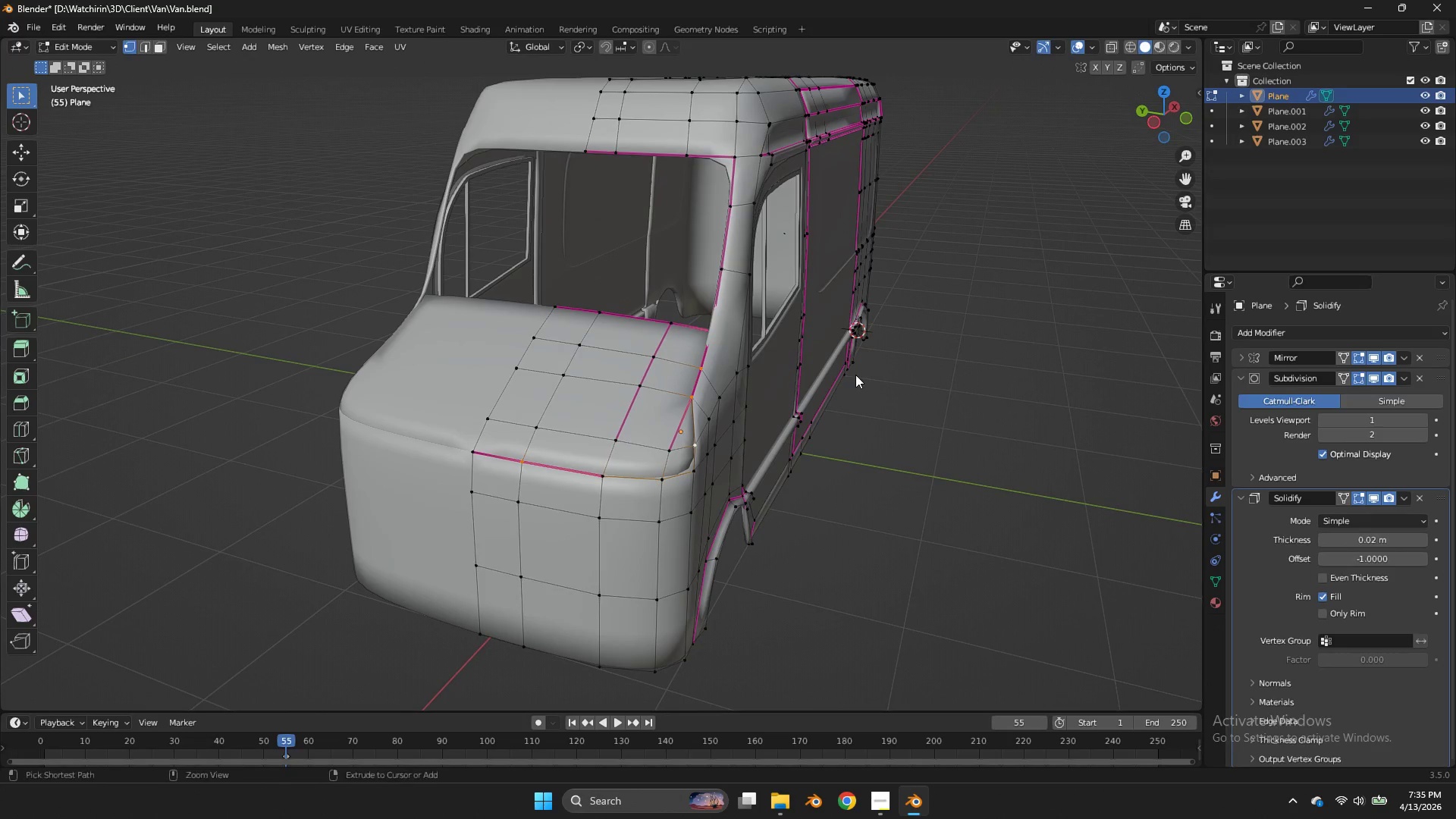 
key(Control+Z)
 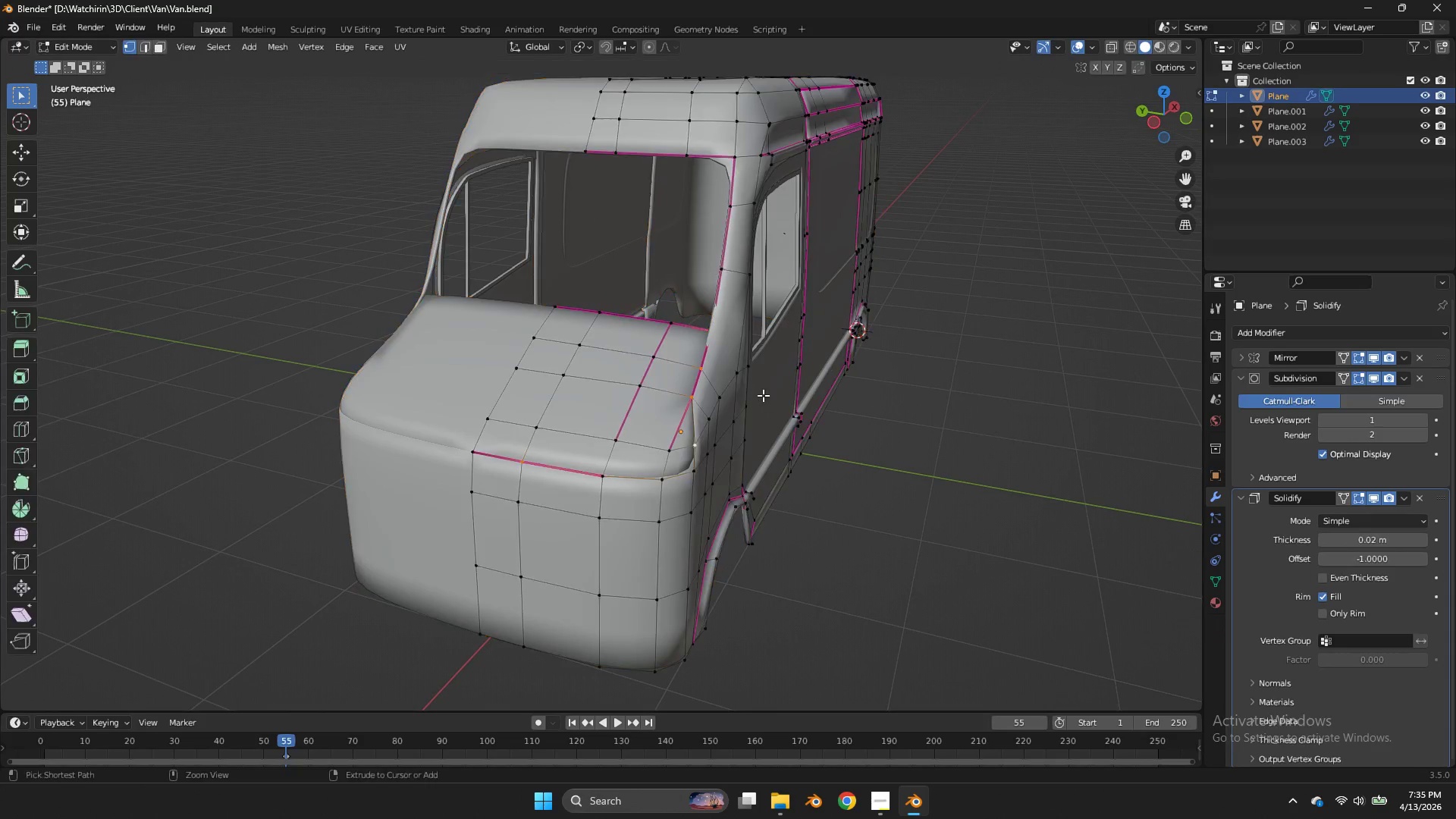 
key(Control+Z)
 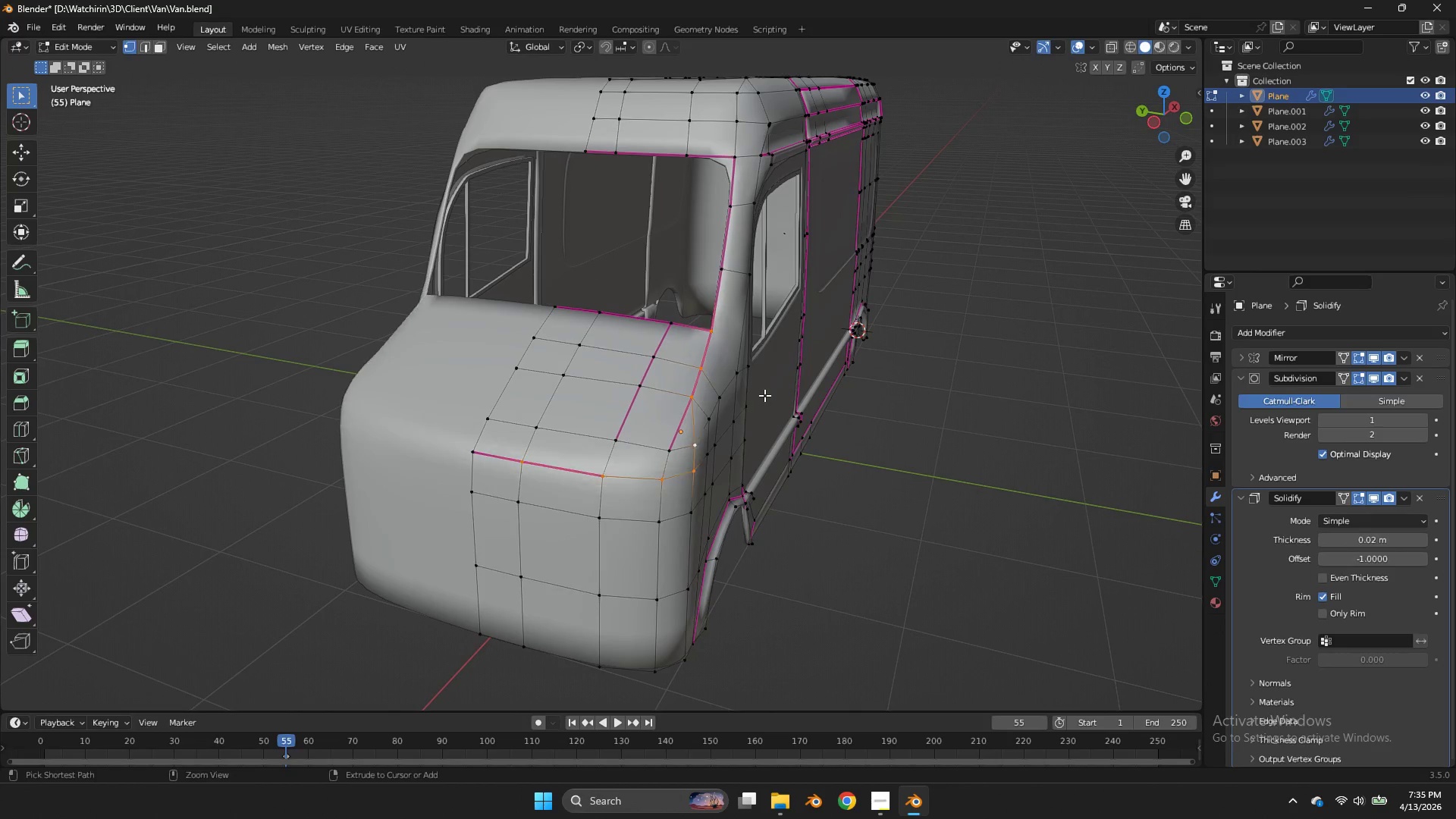 
key(Control+Z)
 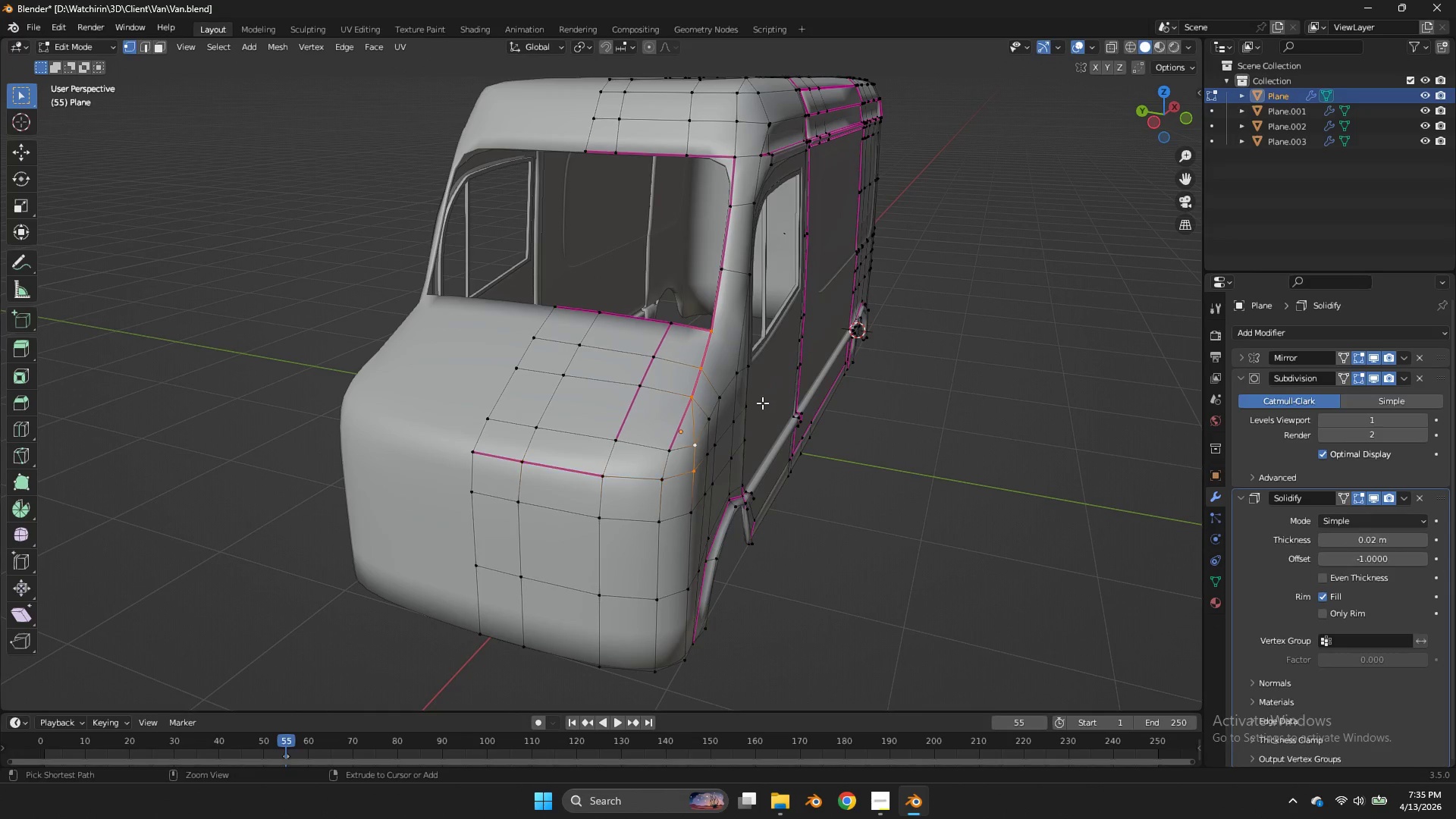 
key(Control+Z)
 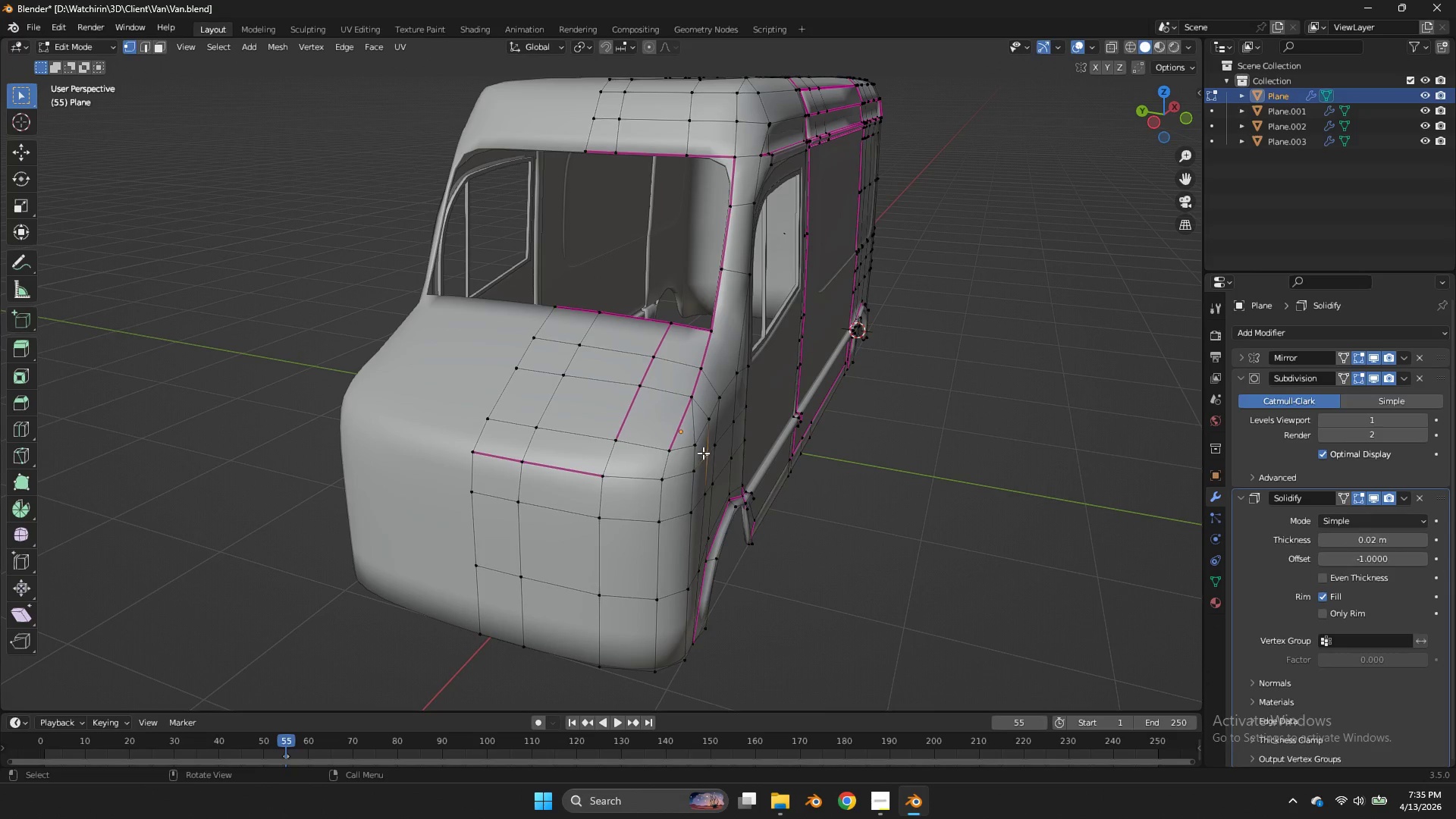 
double_click([700, 450])
 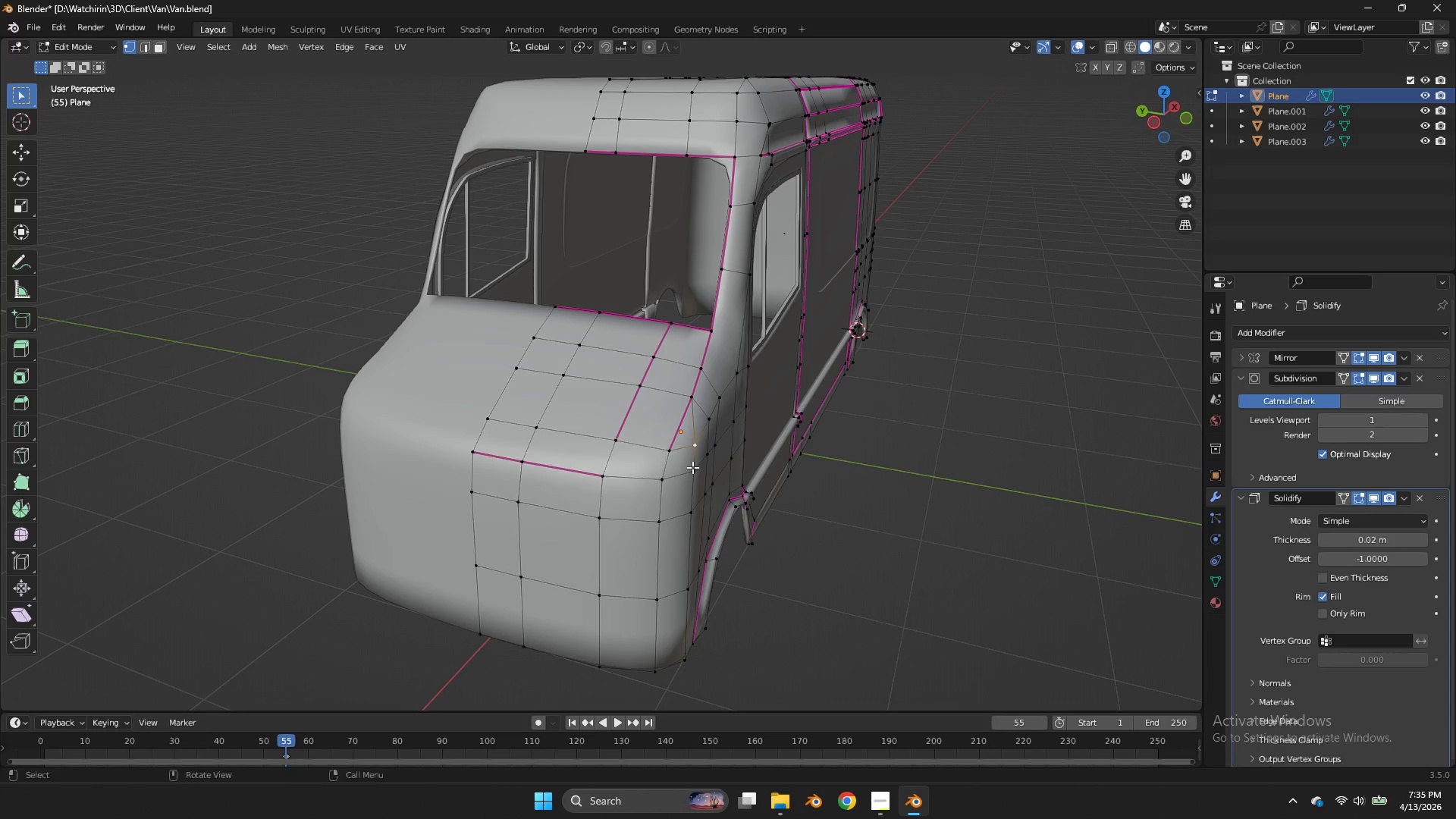 
key(Control+Z)
 